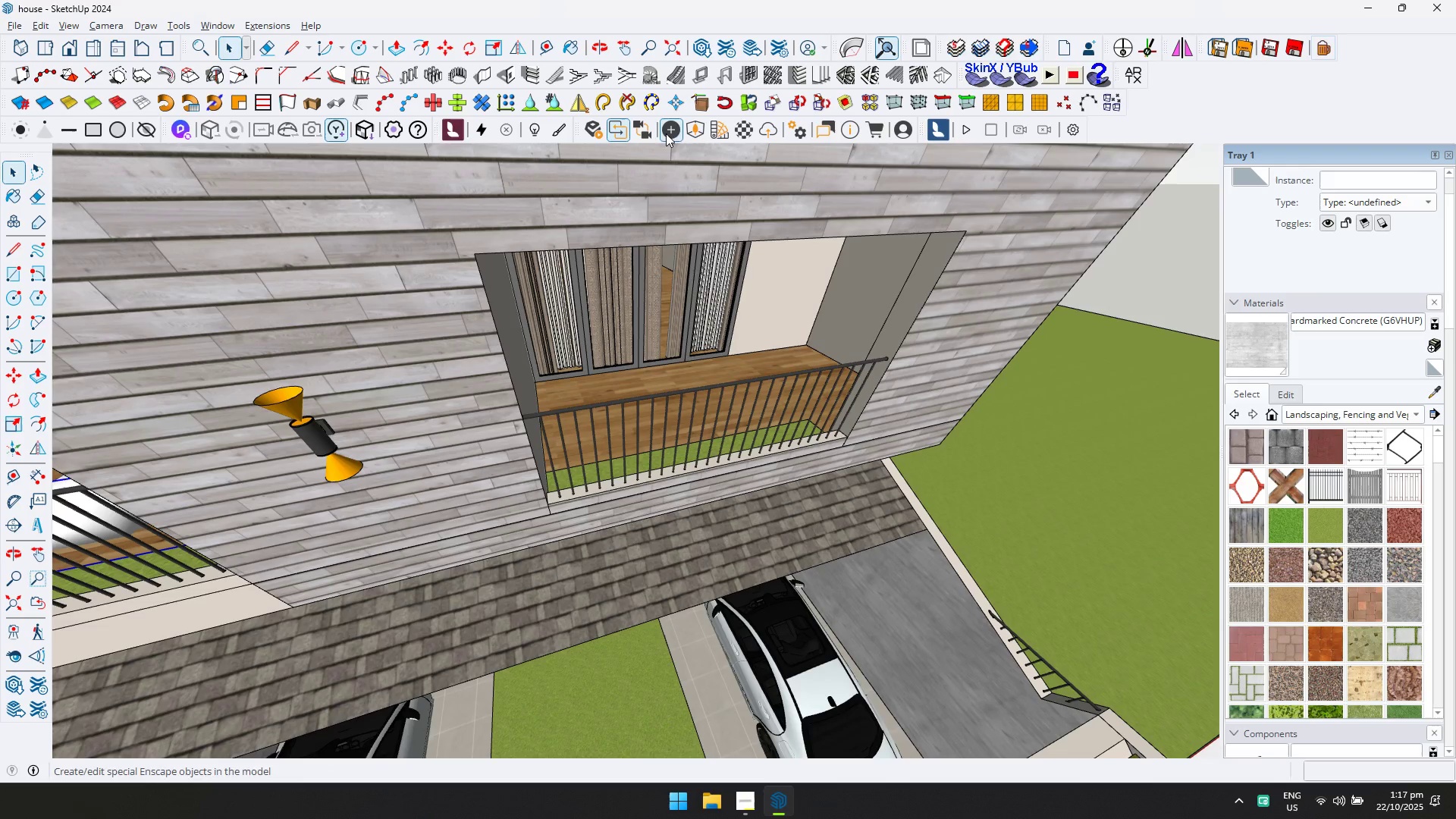 
left_click([693, 130])
 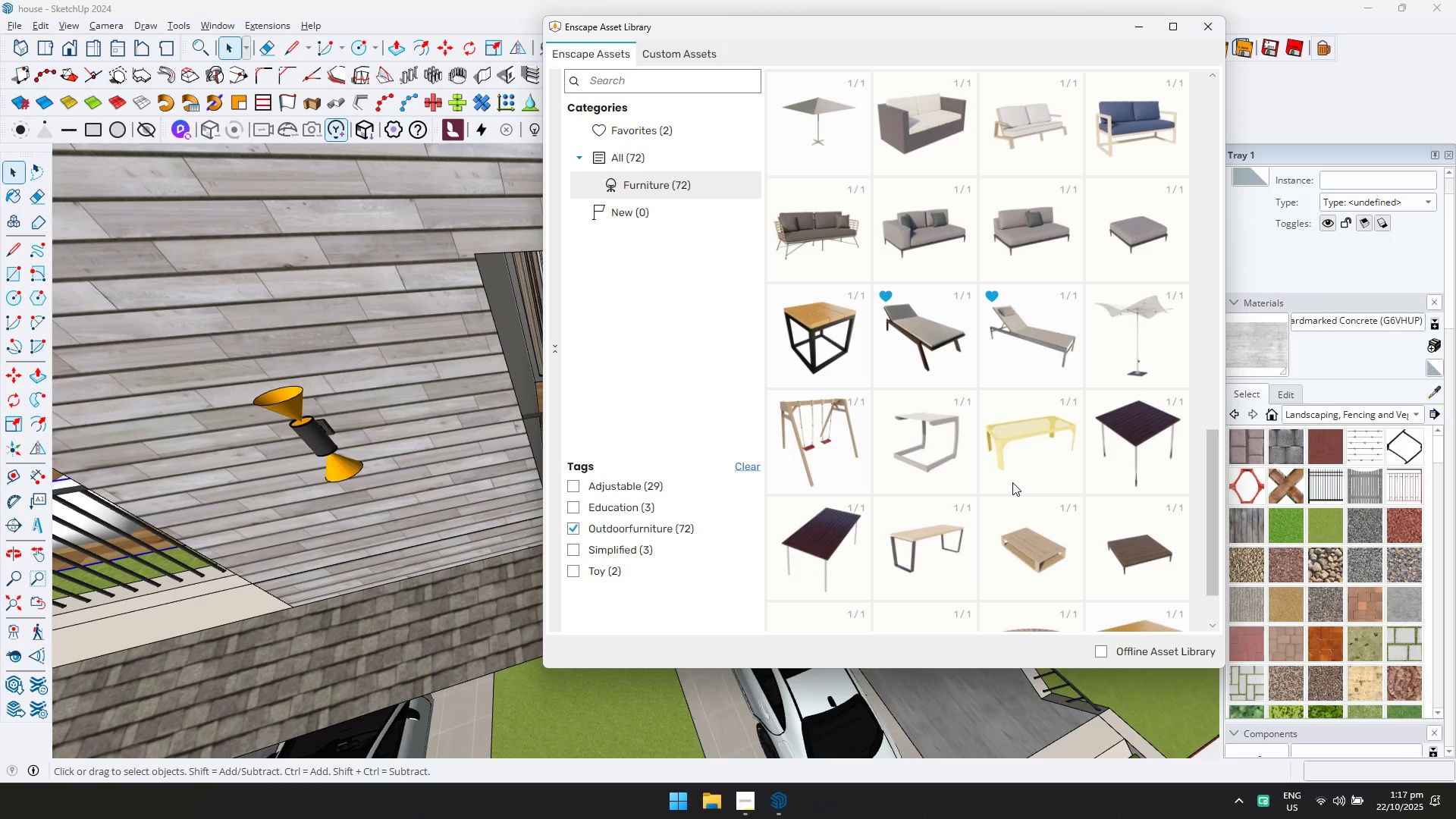 
scroll: coordinate [1007, 472], scroll_direction: down, amount: 3.0
 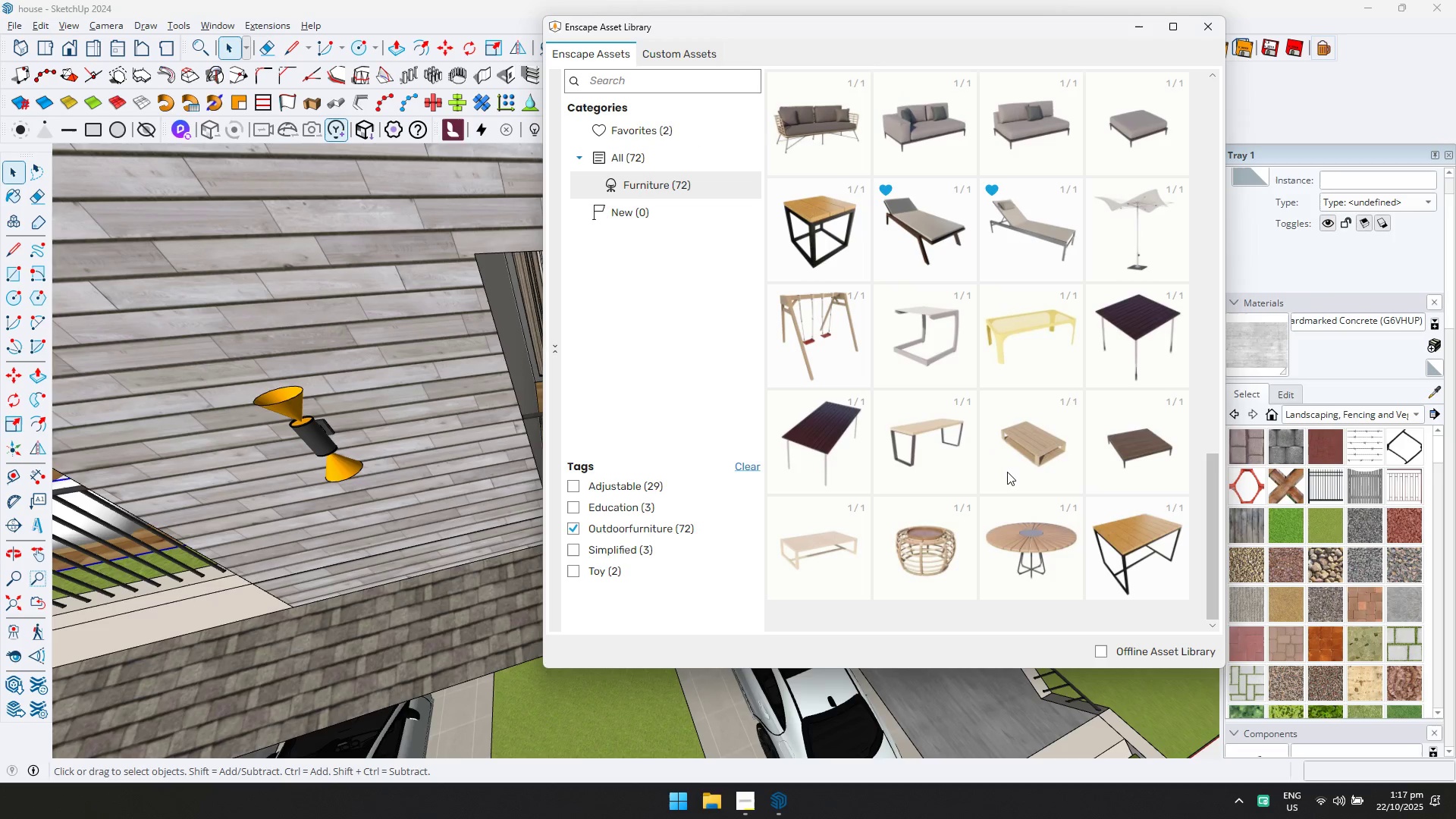 
scroll: coordinate [1006, 466], scroll_direction: up, amount: 3.0
 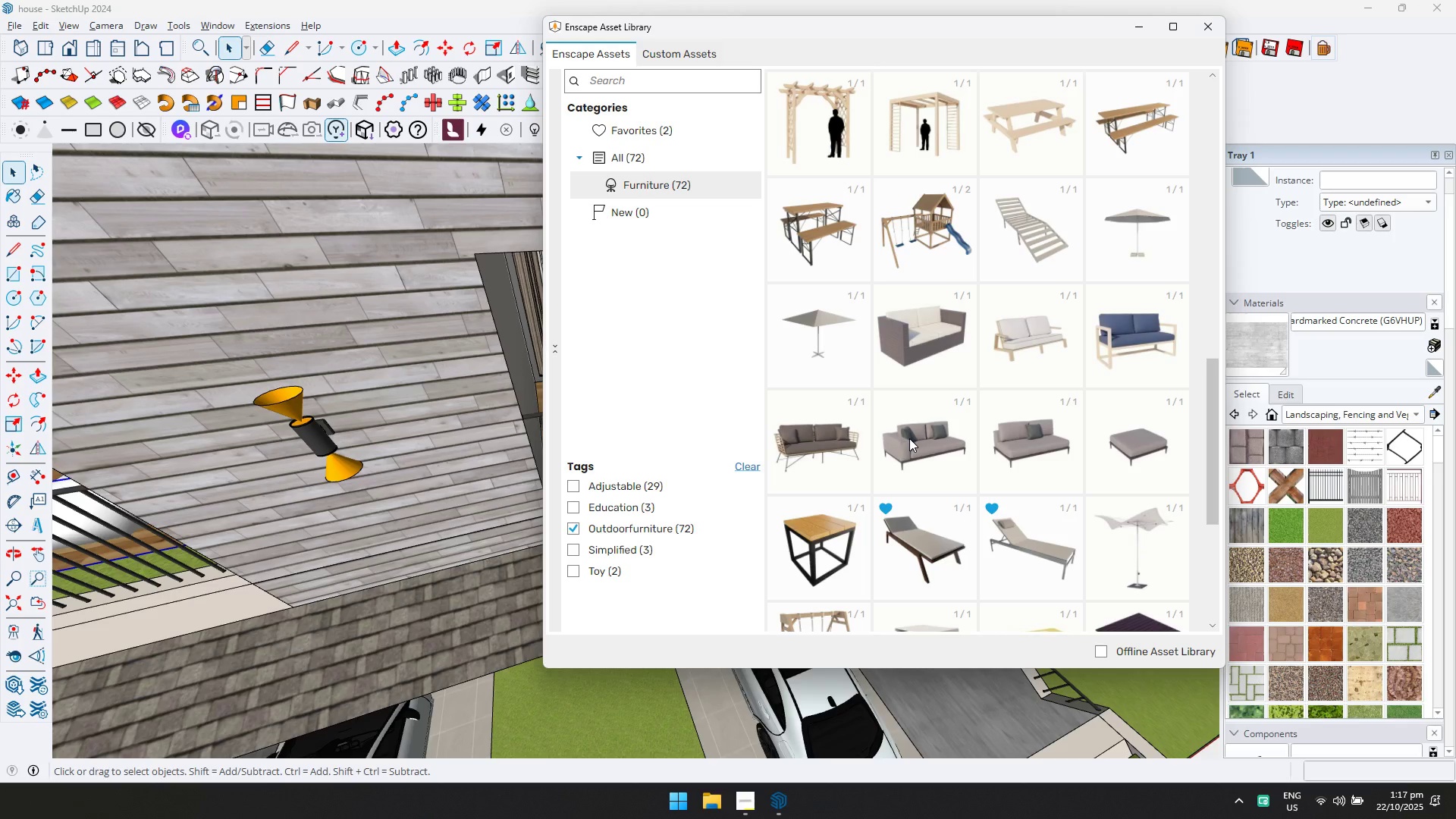 
double_click([927, 447])
 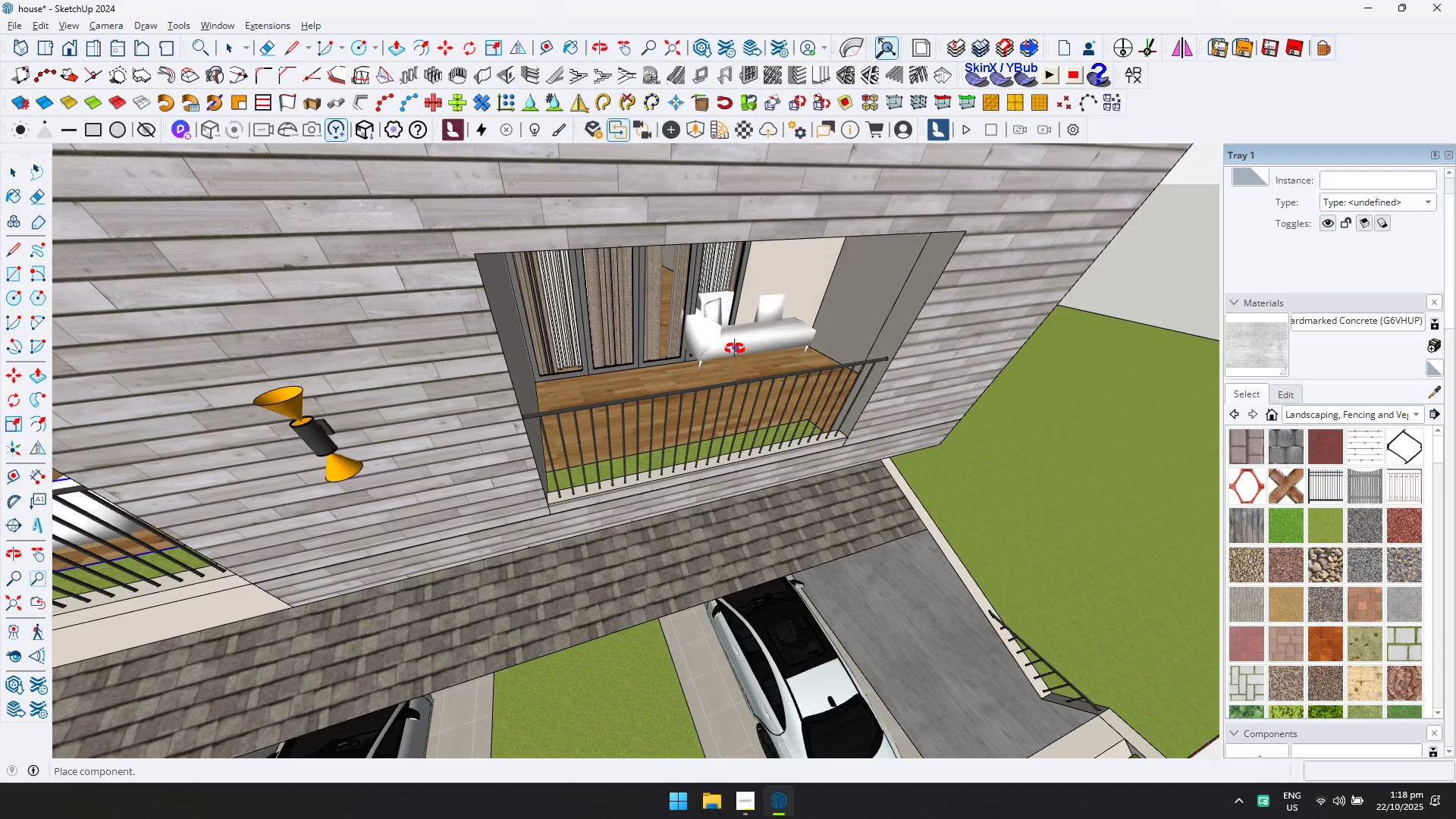 
scroll: coordinate [729, 381], scroll_direction: up, amount: 3.0
 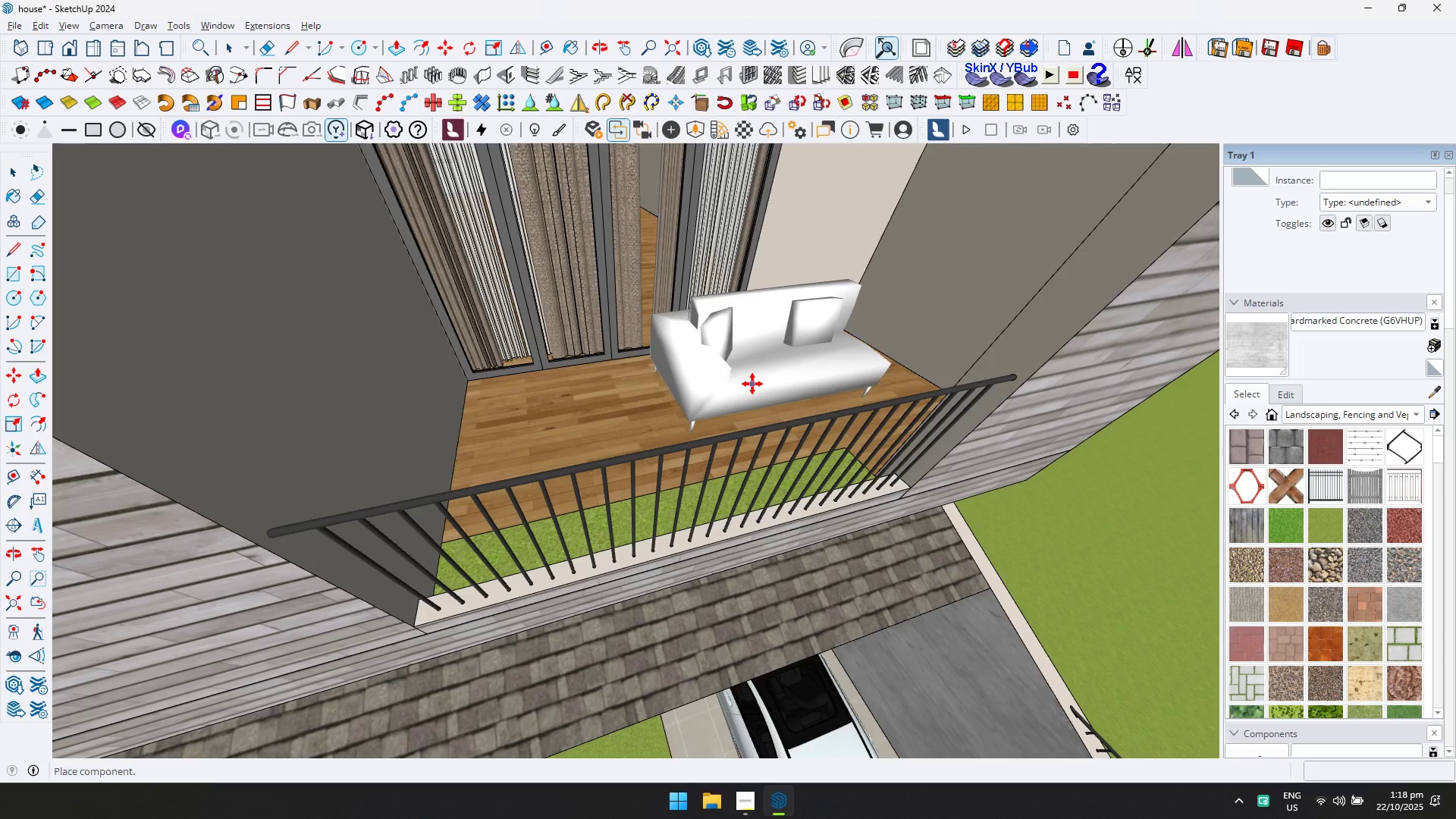 
left_click([752, 384])
 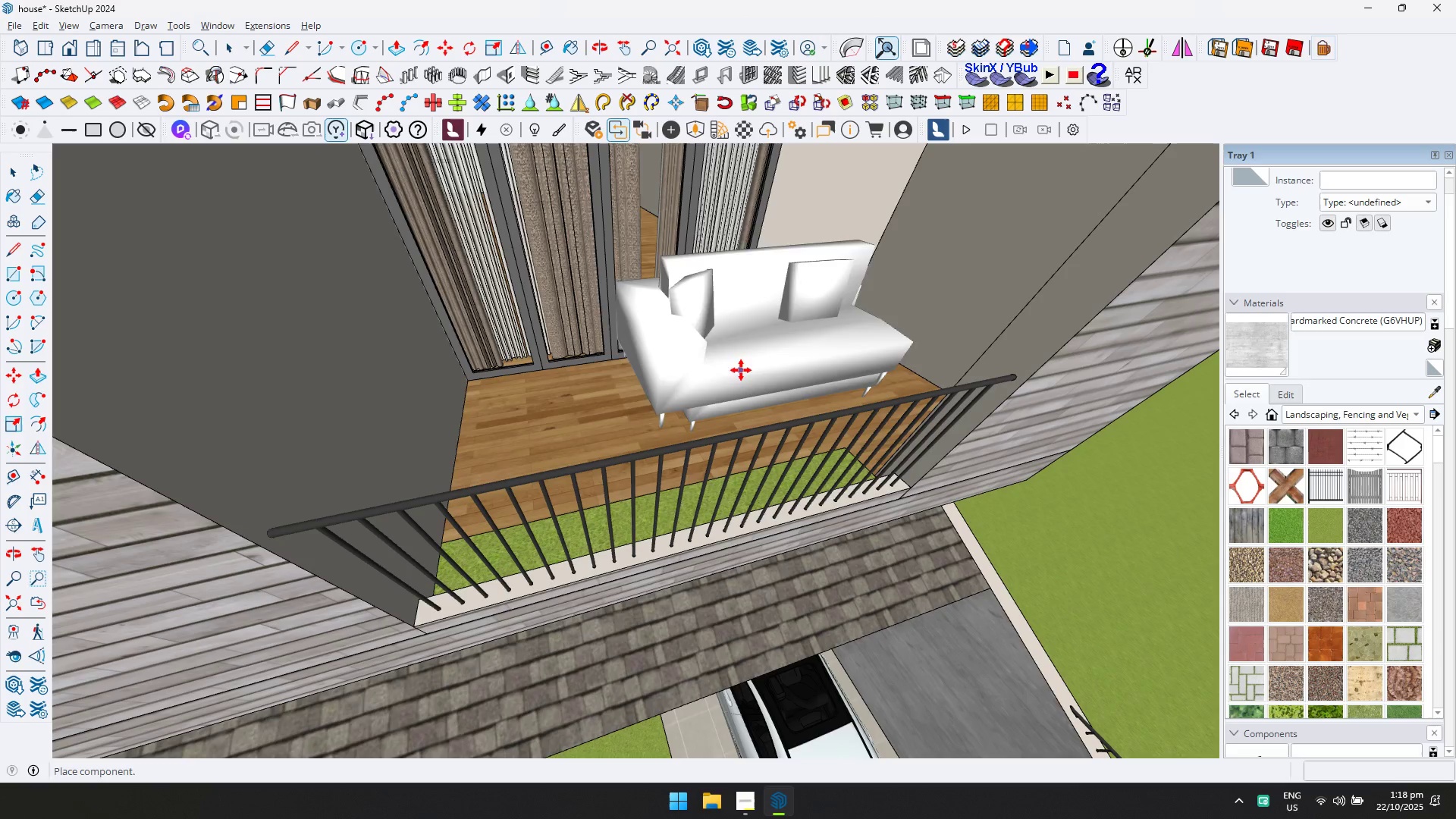 
key(Escape)
 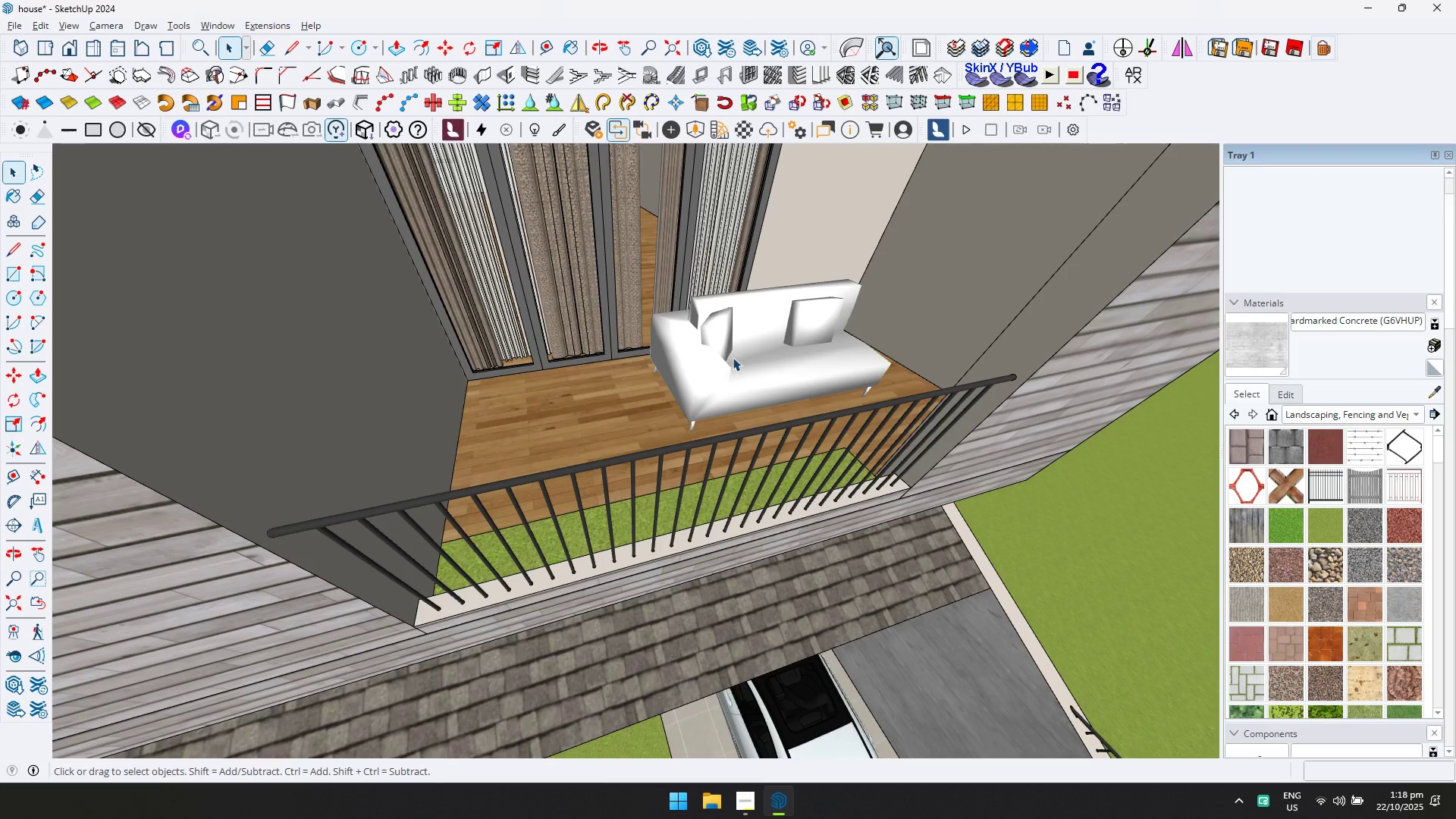 
left_click([733, 355])
 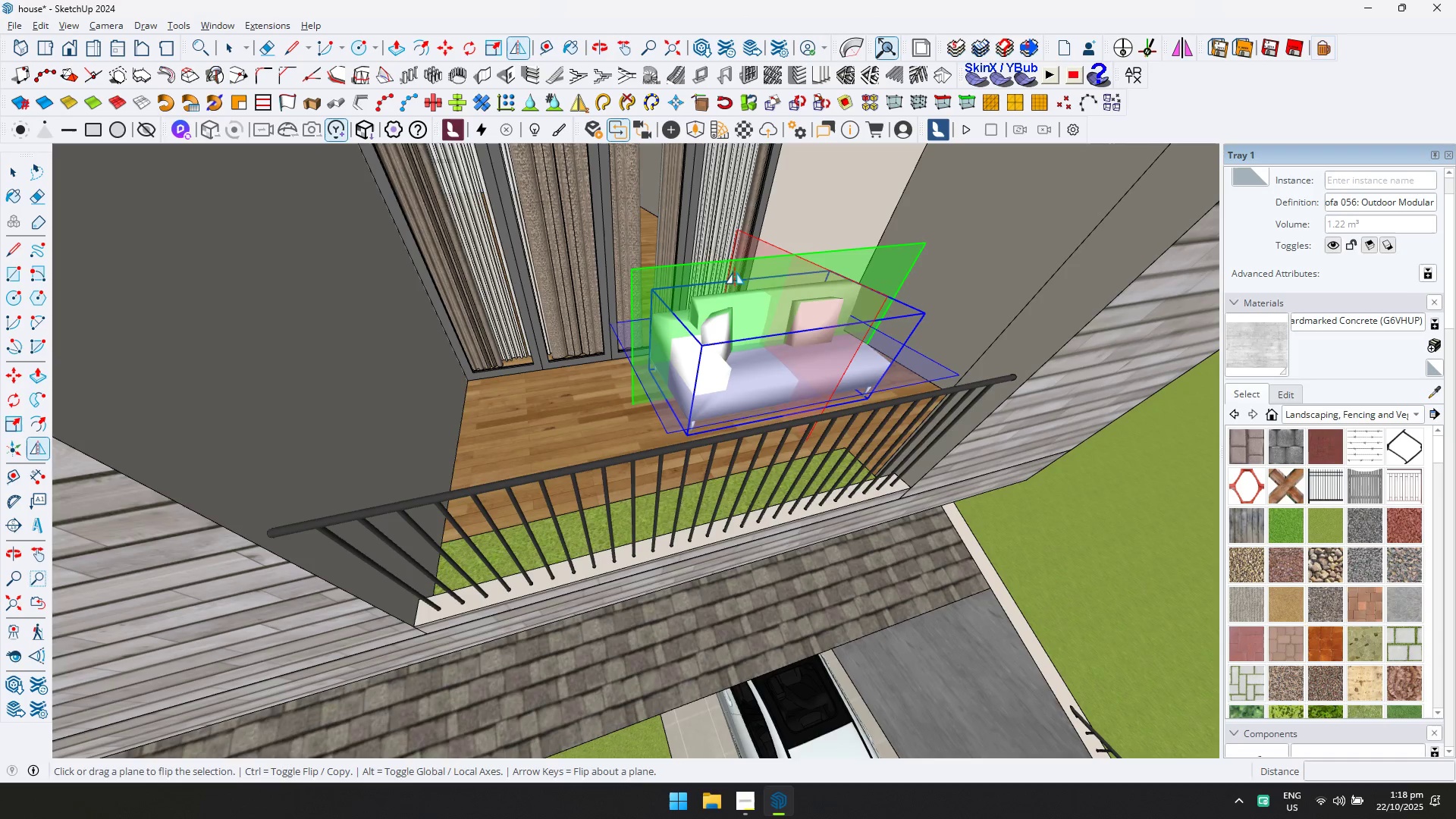 
left_click([752, 247])
 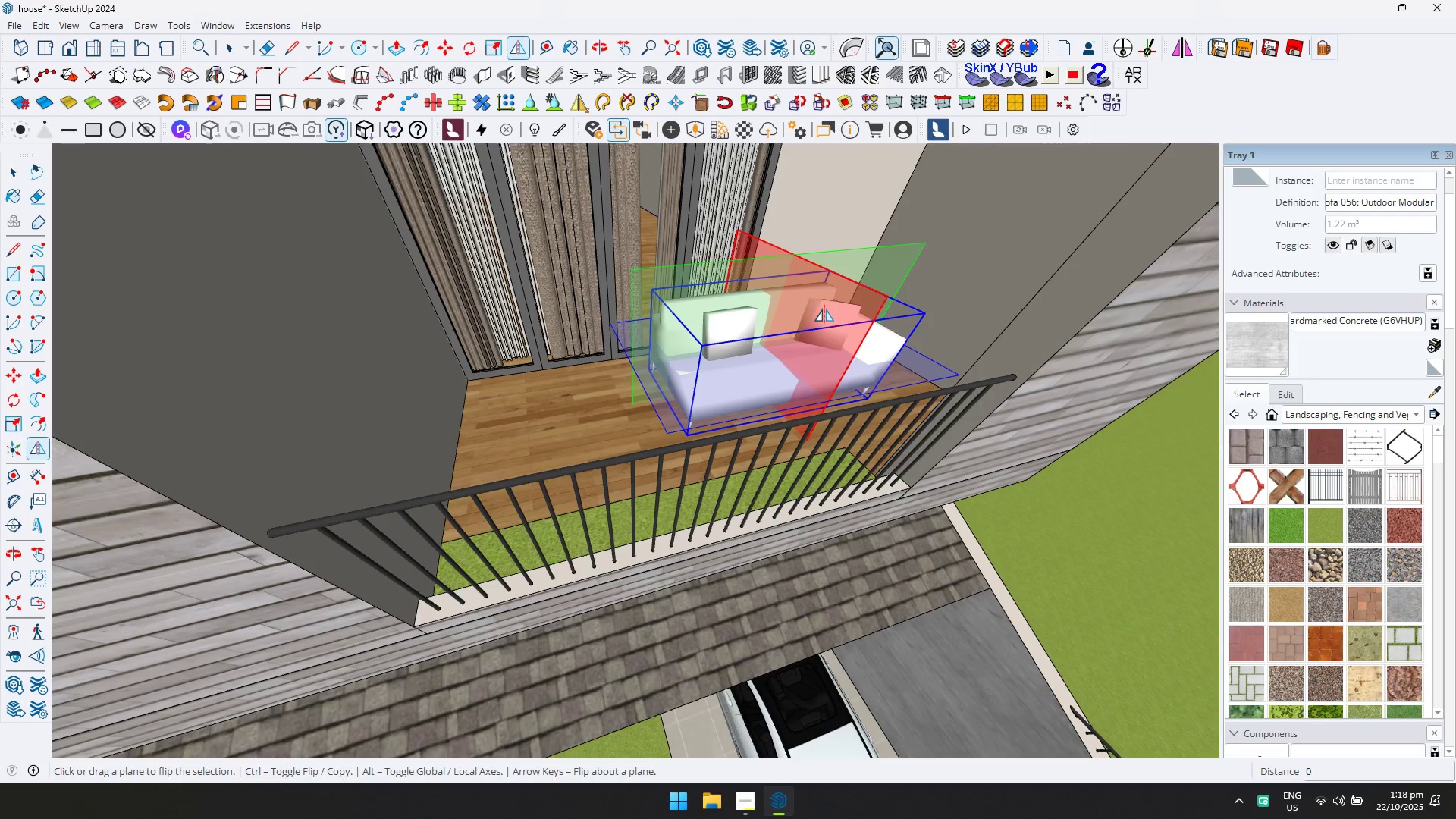 
scroll: coordinate [826, 309], scroll_direction: up, amount: 2.0
 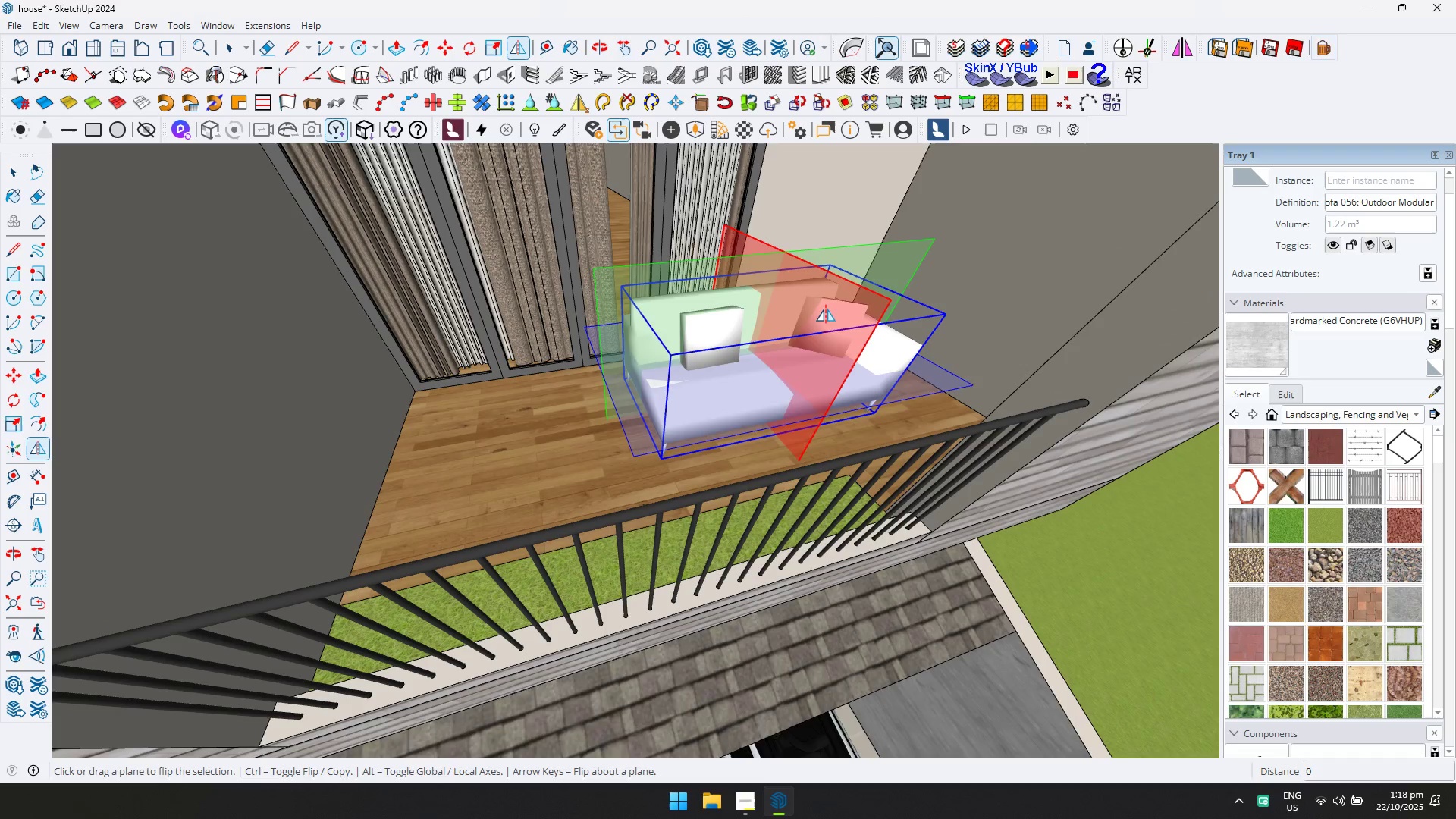 
key(M)
 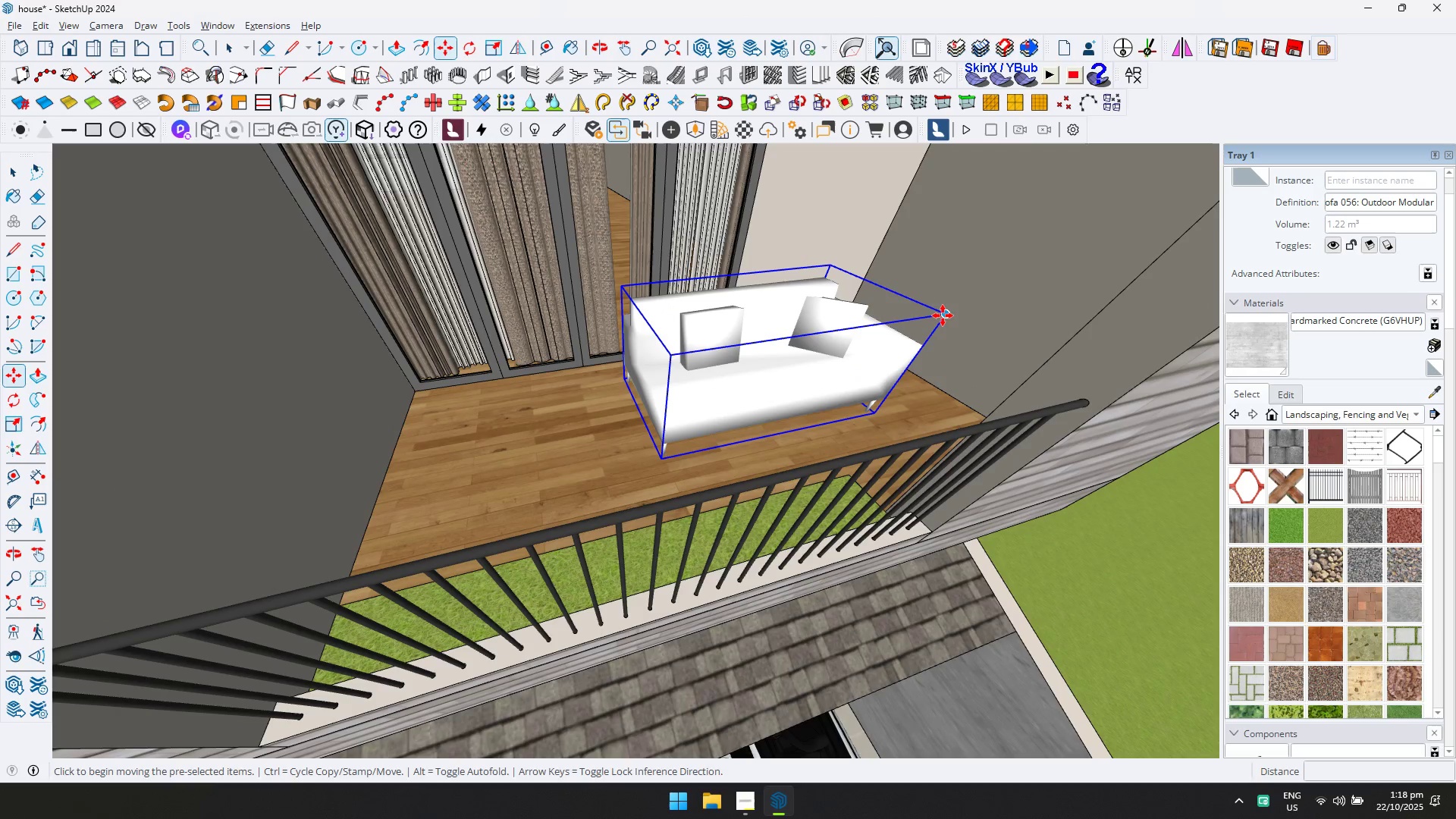 
left_click([943, 315])
 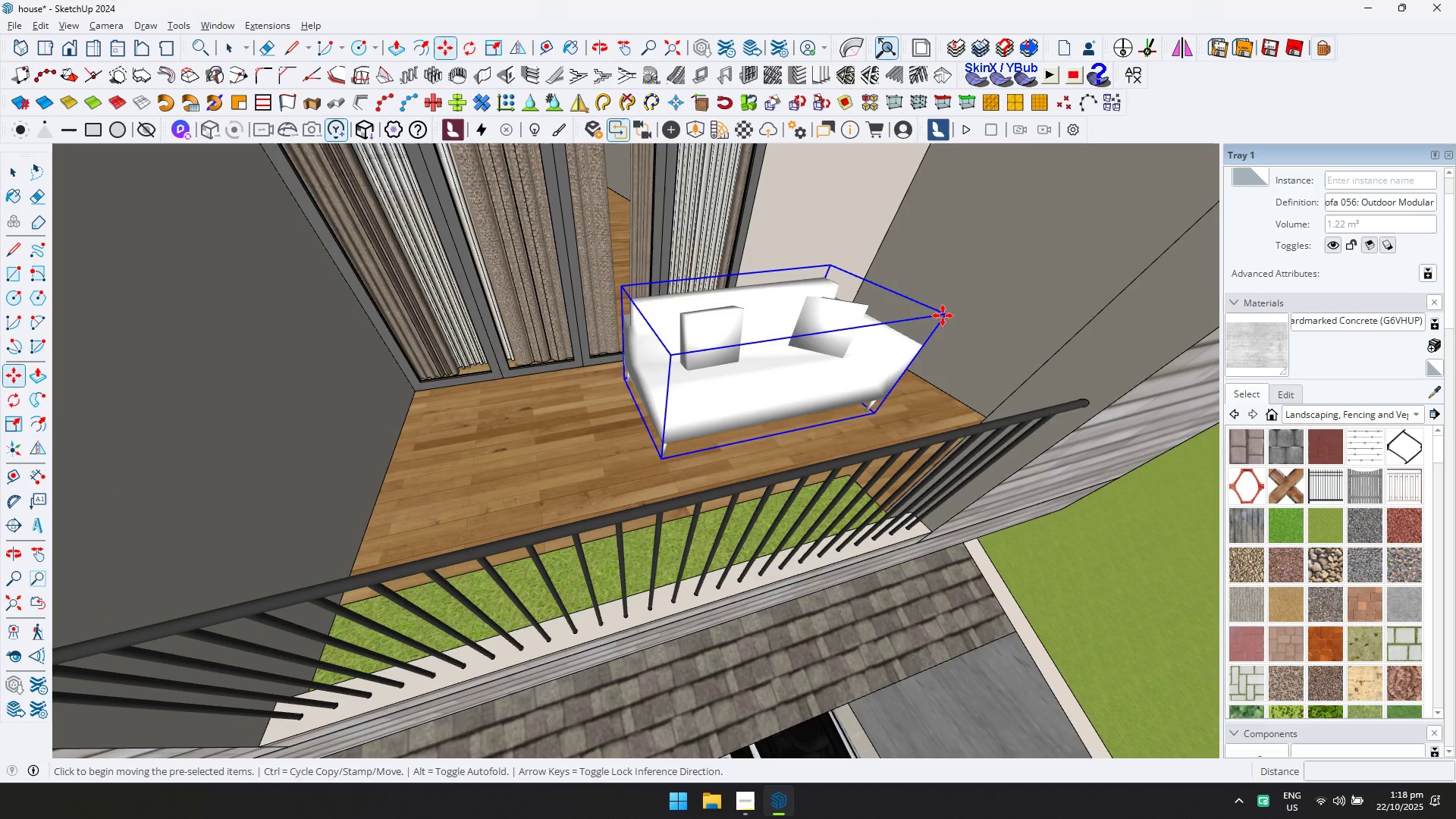 
key(ArrowLeft)
 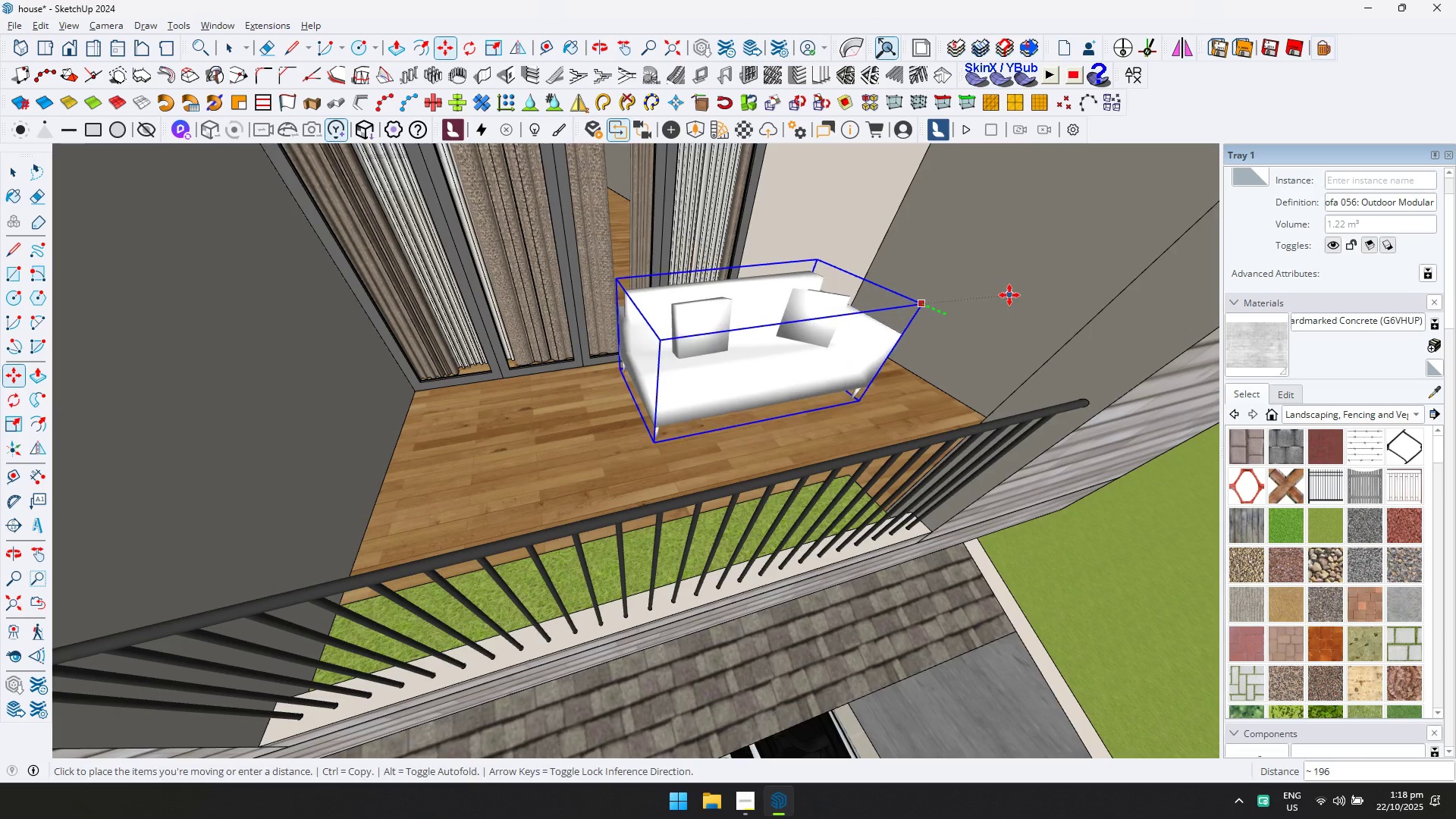 
key(ArrowRight)
 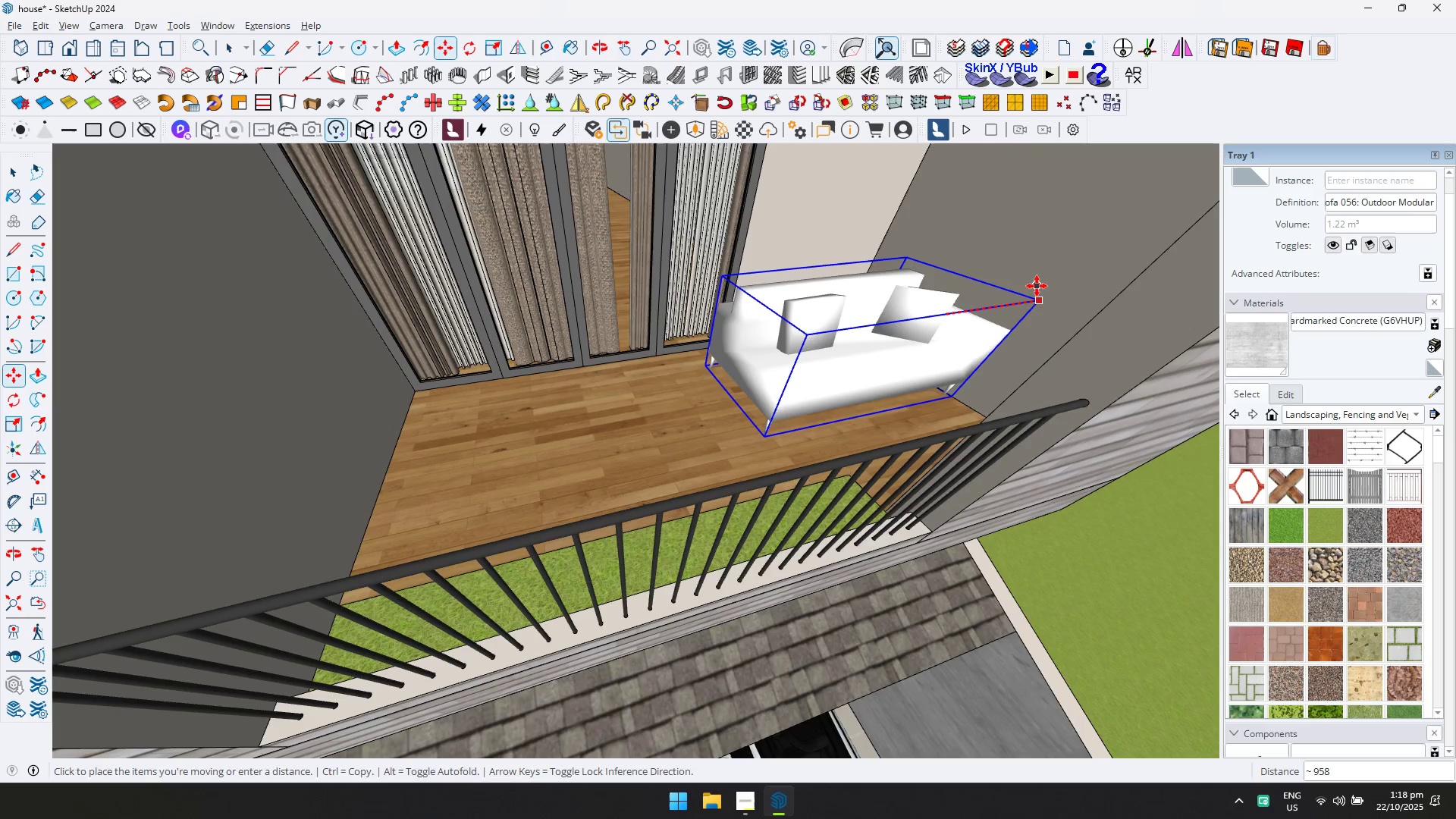 
double_click([1037, 286])
 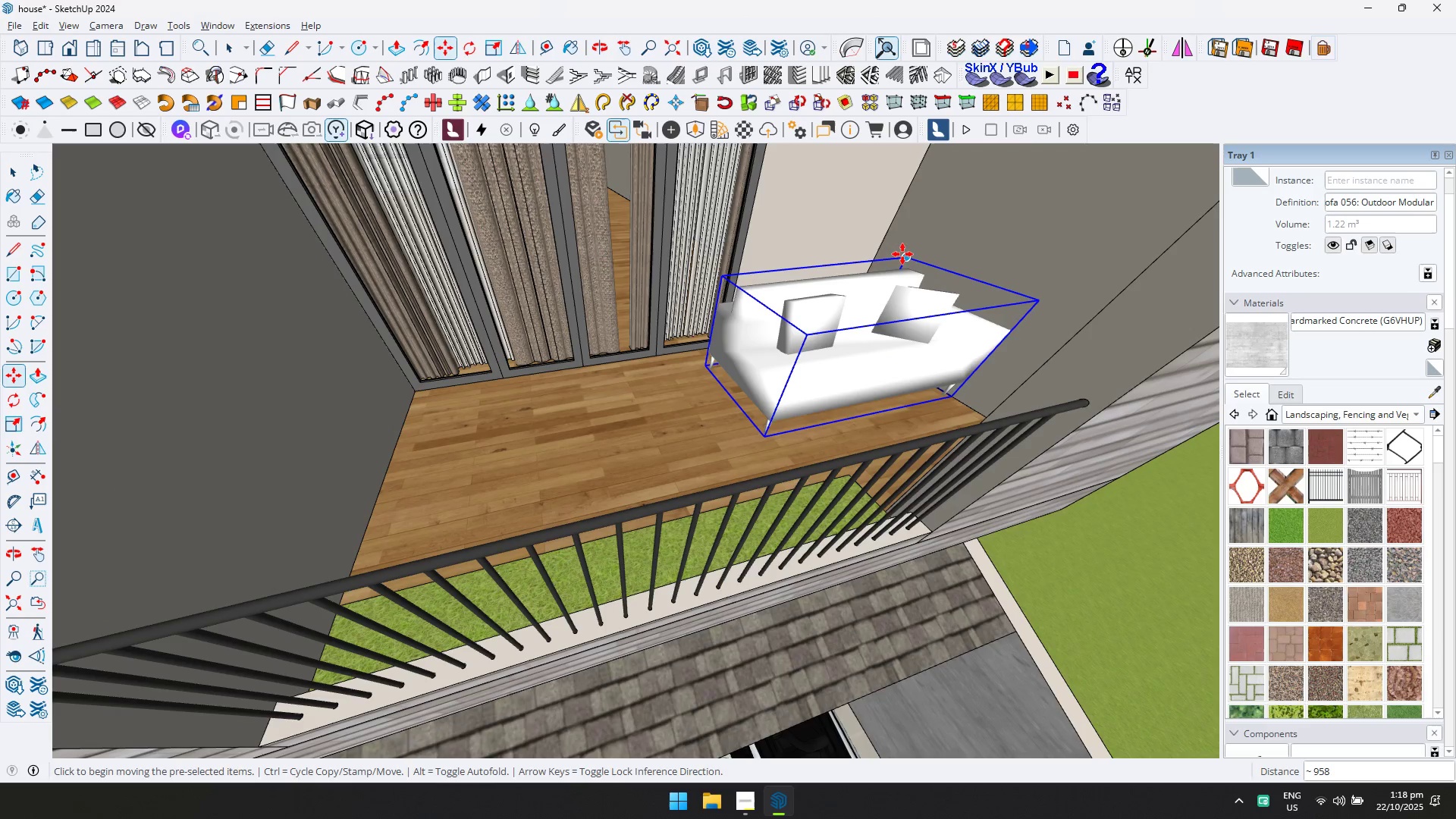 
key(ArrowLeft)
 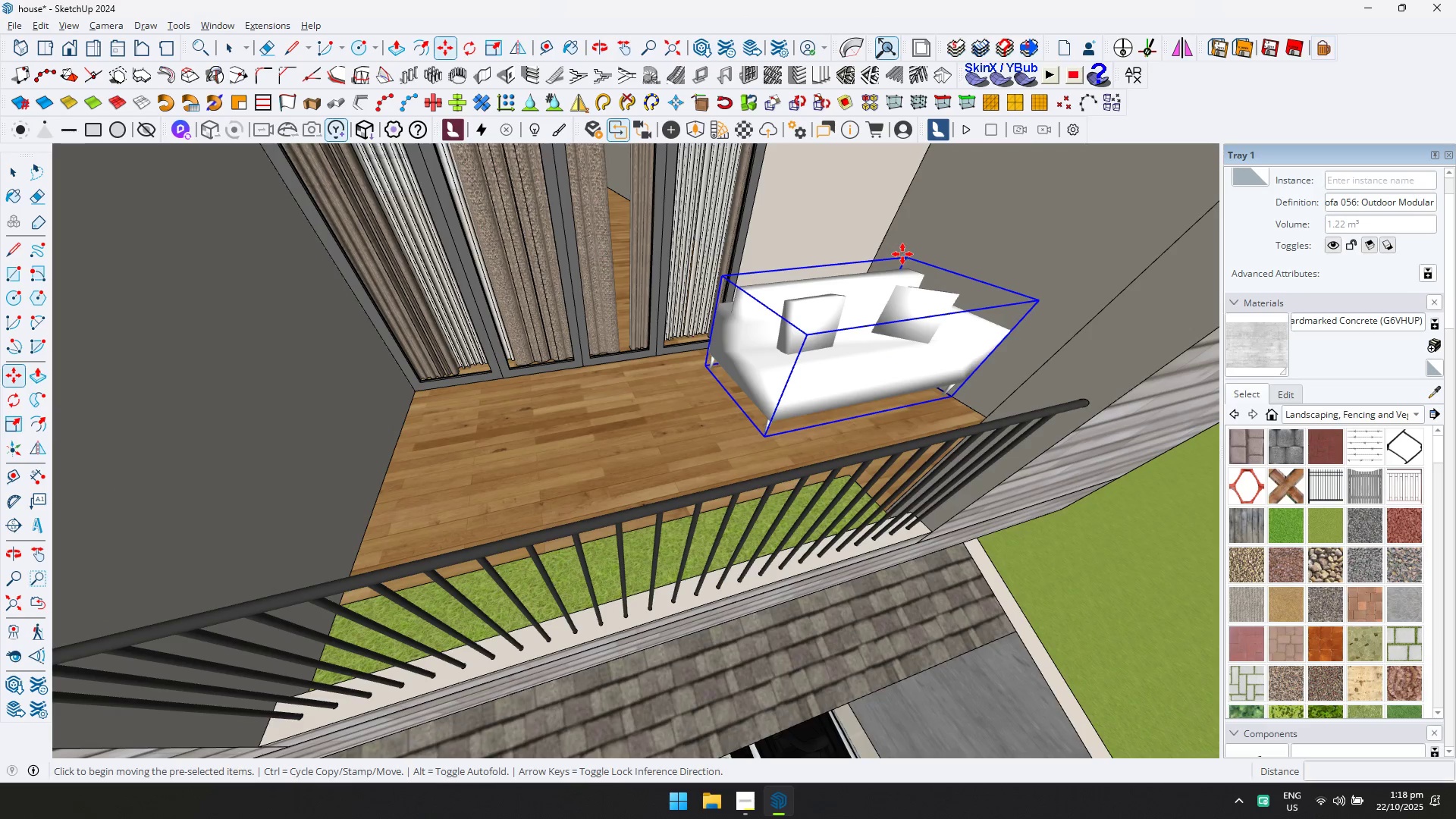 
left_click([902, 254])
 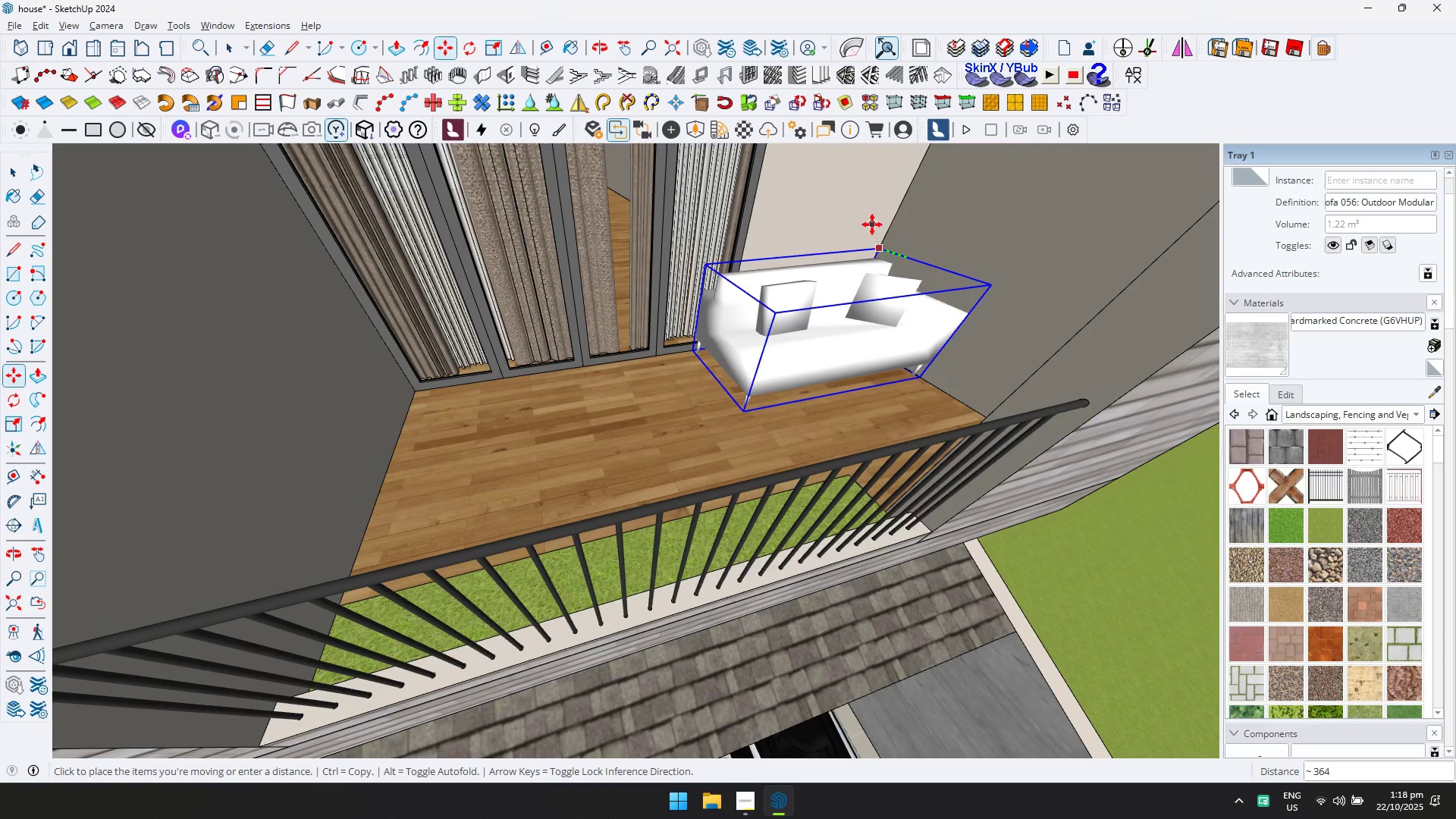 
left_click([871, 224])
 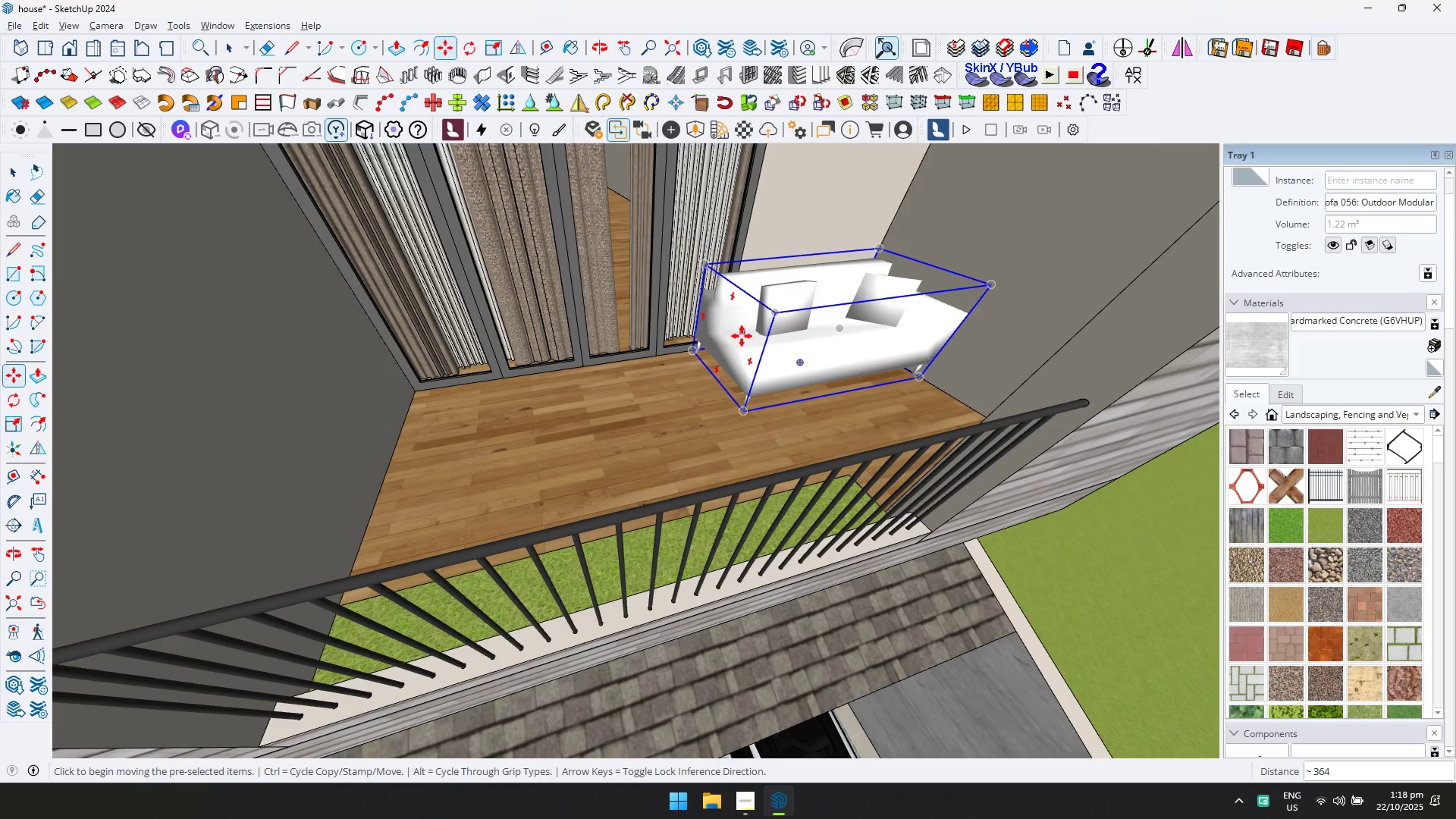 
key(S)
 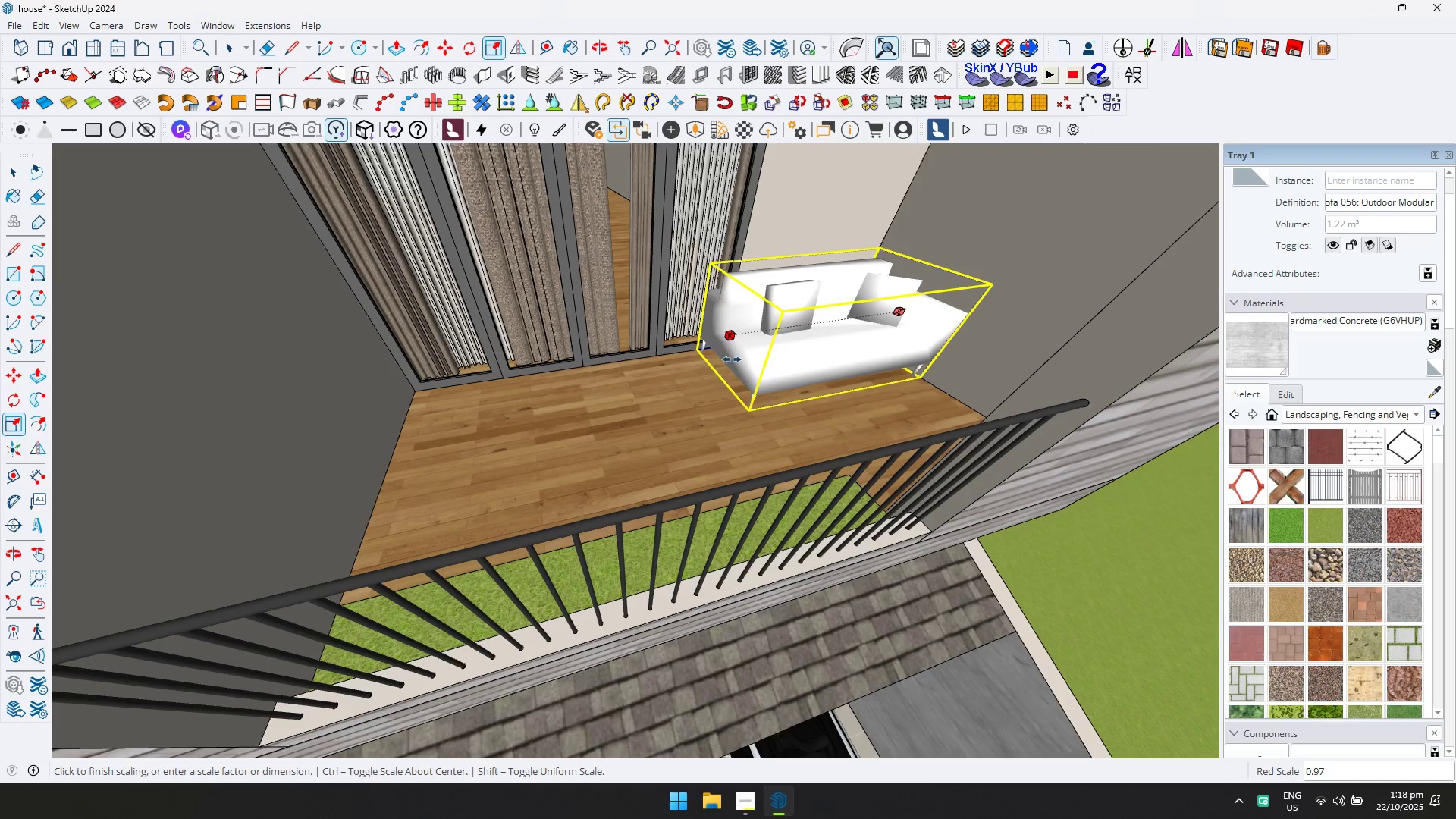 
scroll: coordinate [773, 208], scroll_direction: up, amount: 1.0
 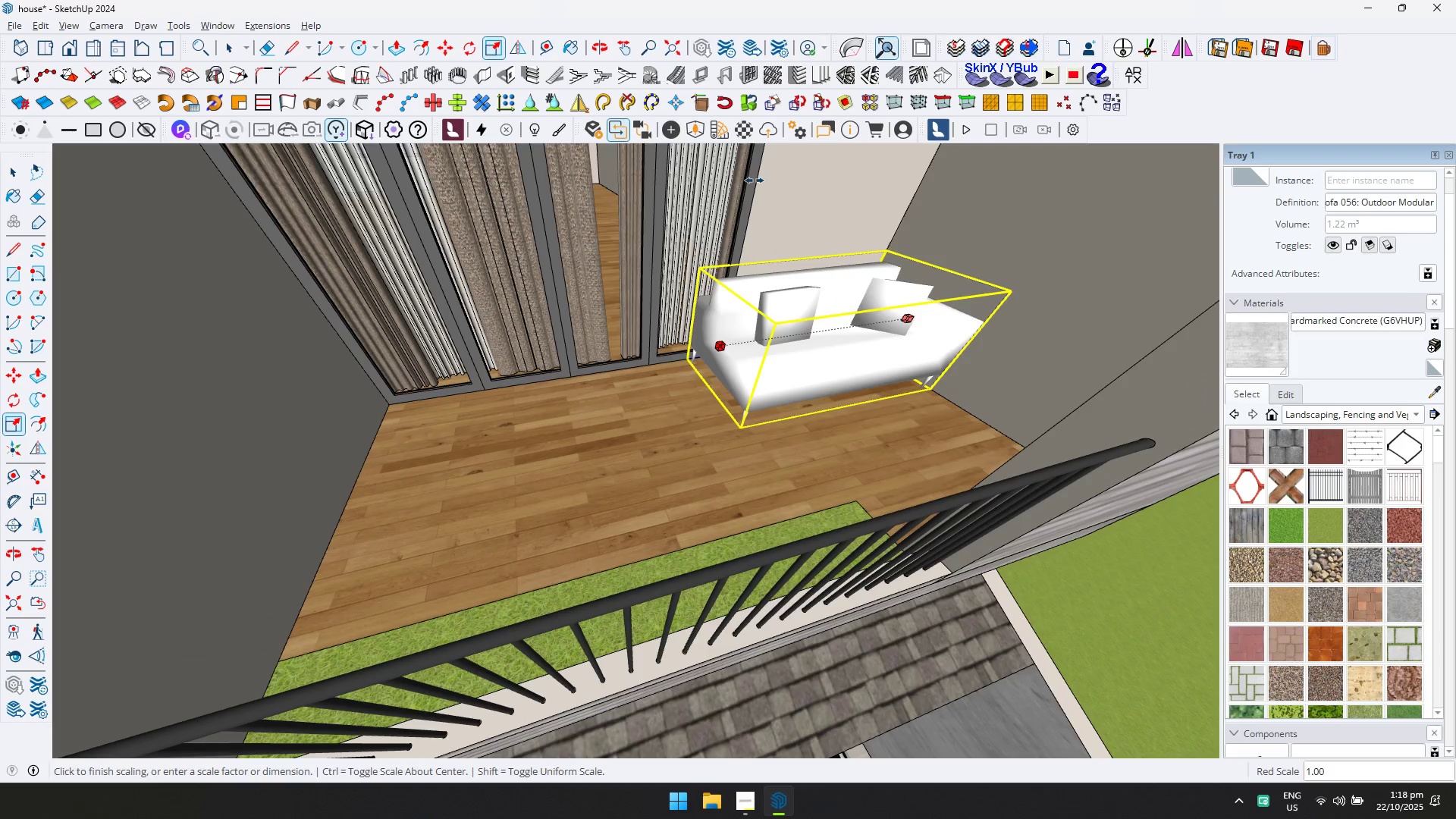 
key(Shift+ShiftLeft)
 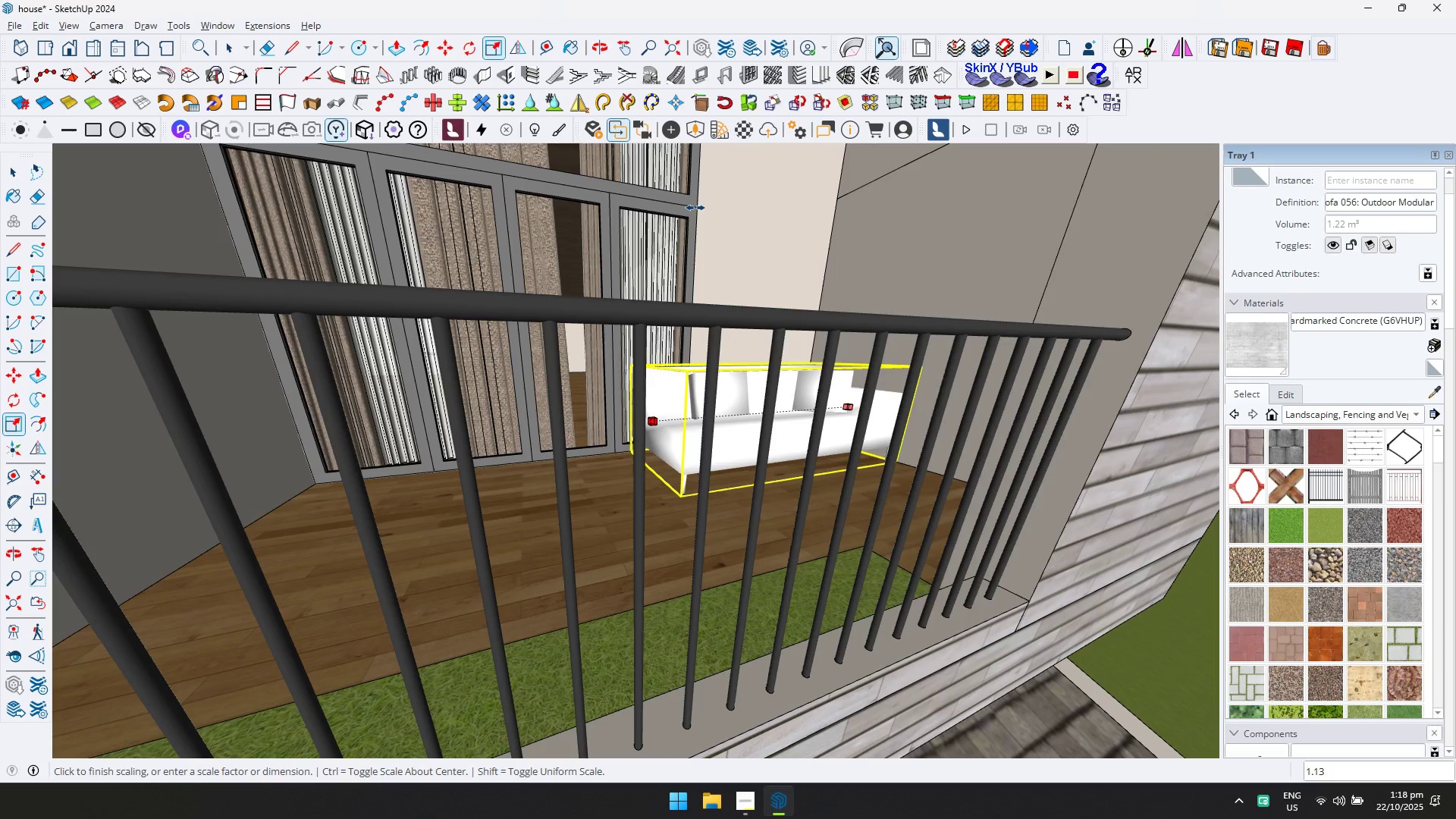 
left_click([696, 204])
 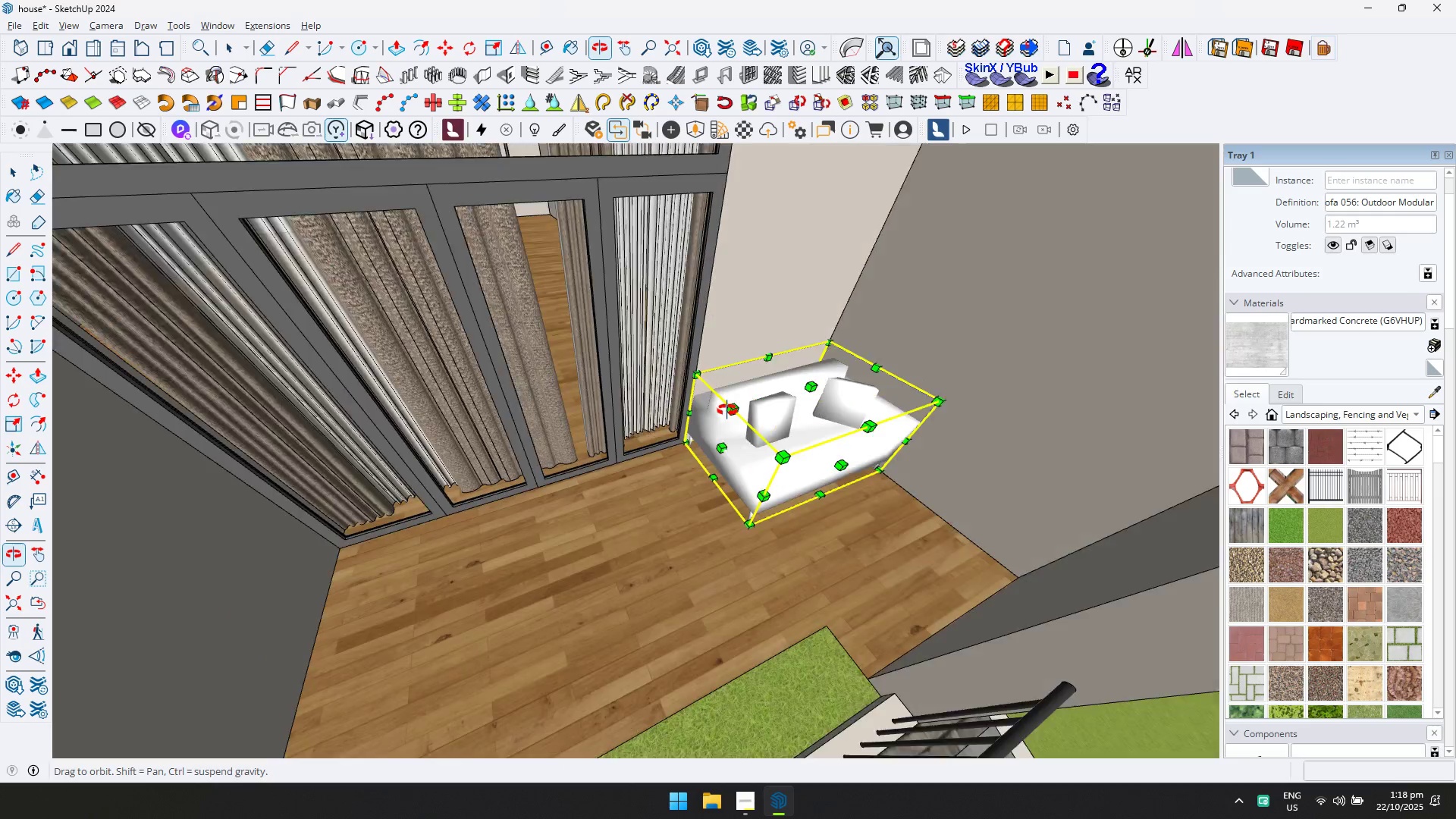 
key(Shift+ShiftLeft)
 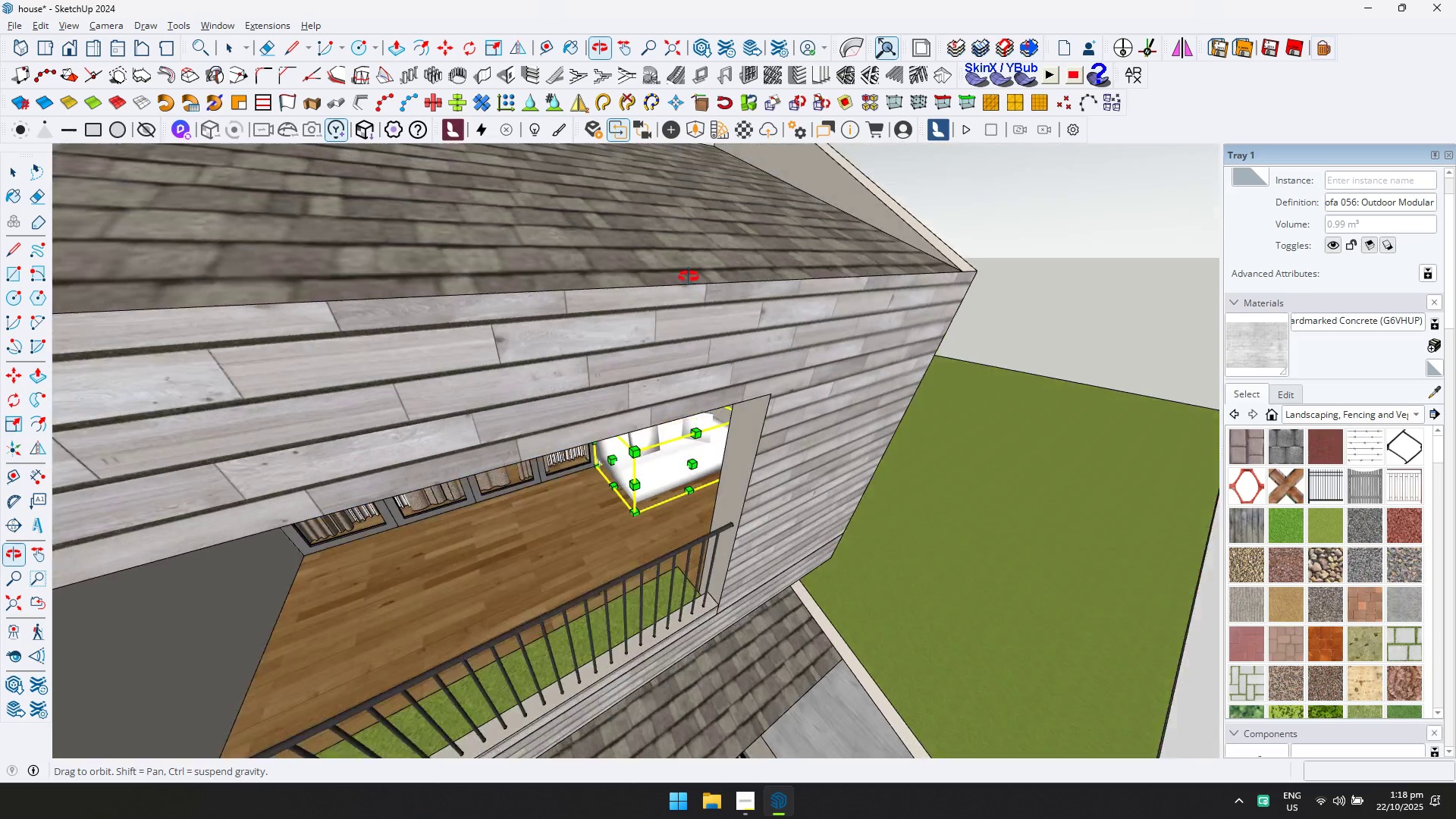 
key(Control+ControlLeft)
 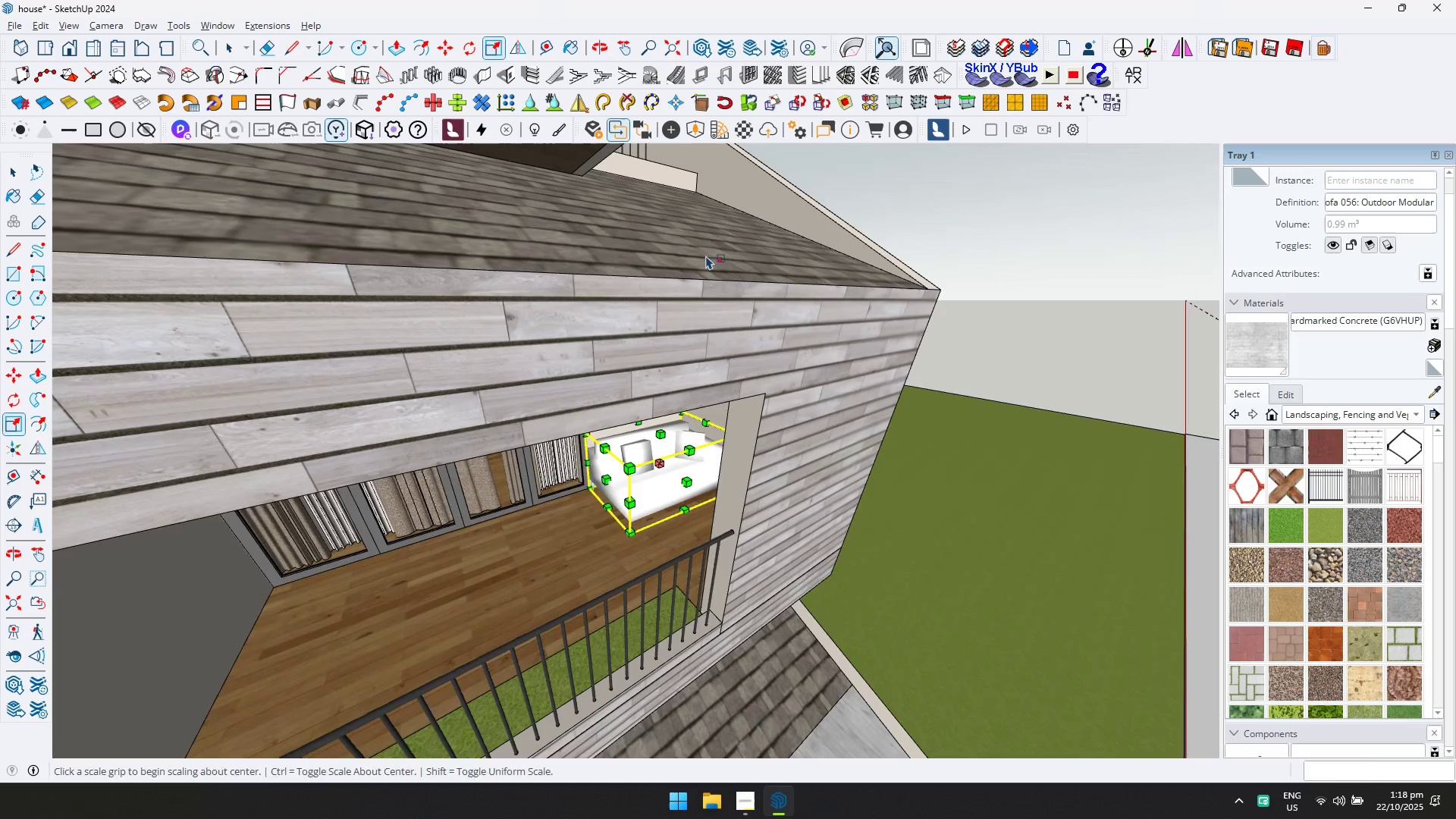 
key(Control+Z)
 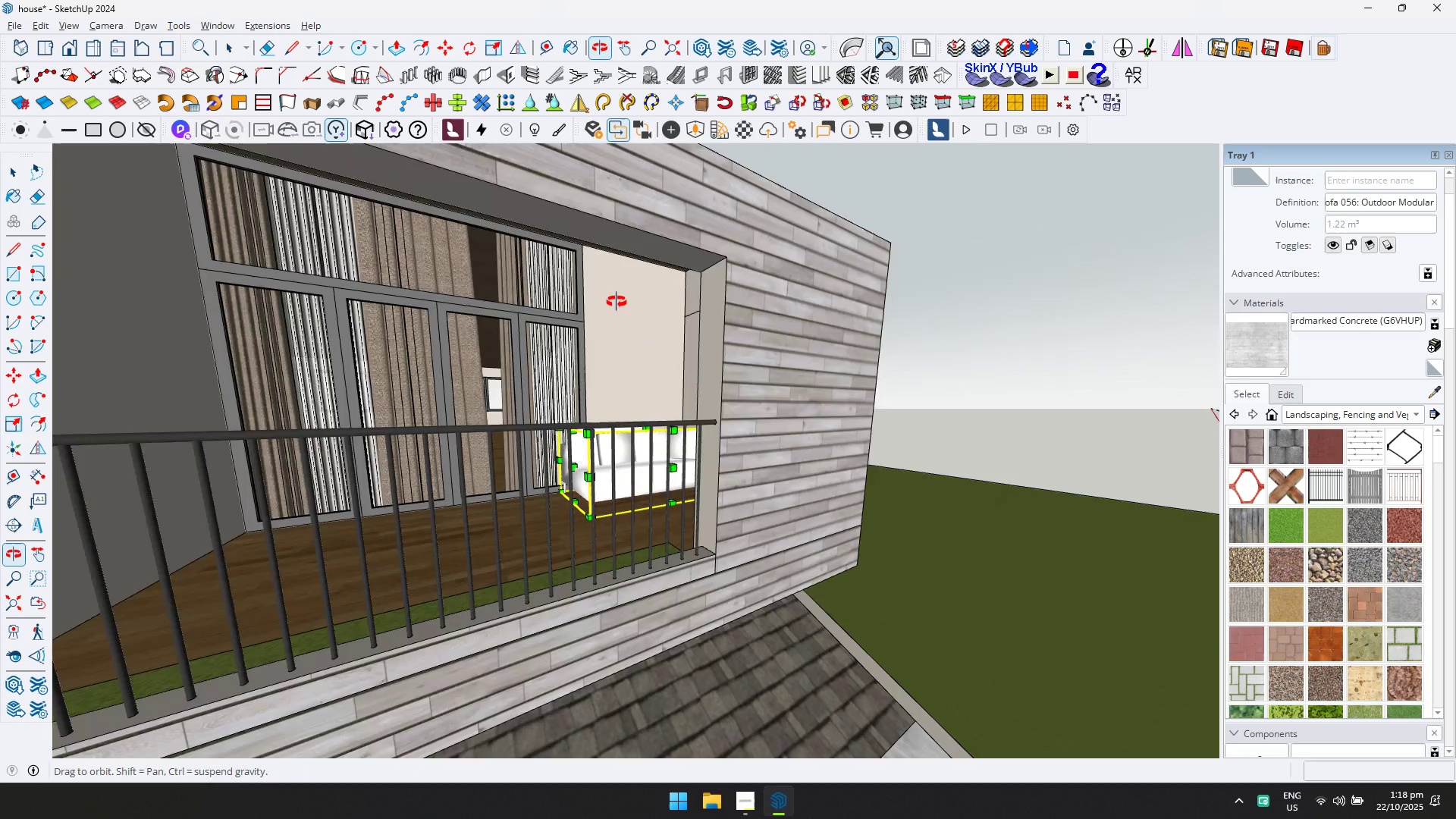 
key(Shift+ShiftLeft)
 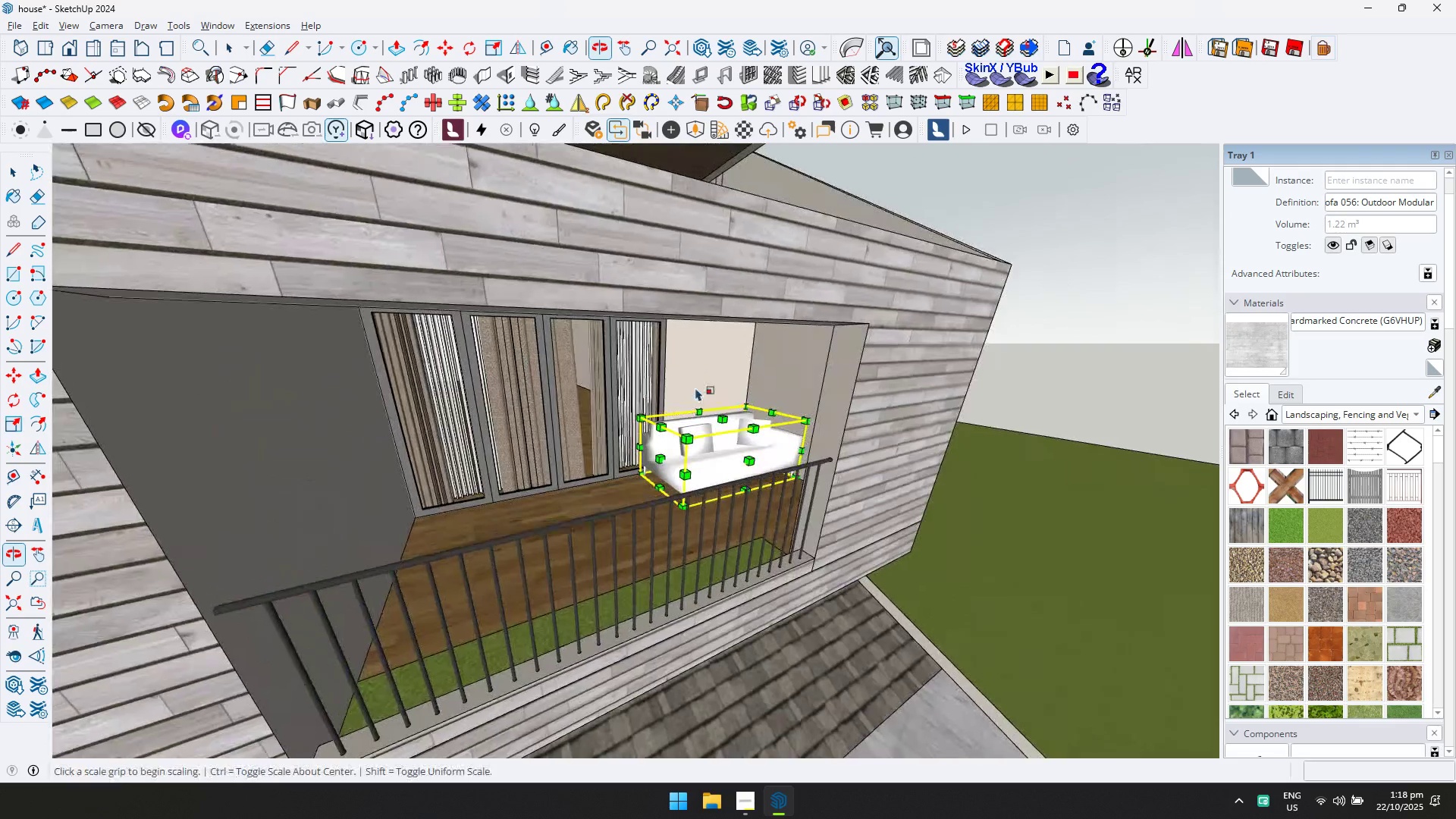 
scroll: coordinate [717, 482], scroll_direction: up, amount: 5.0
 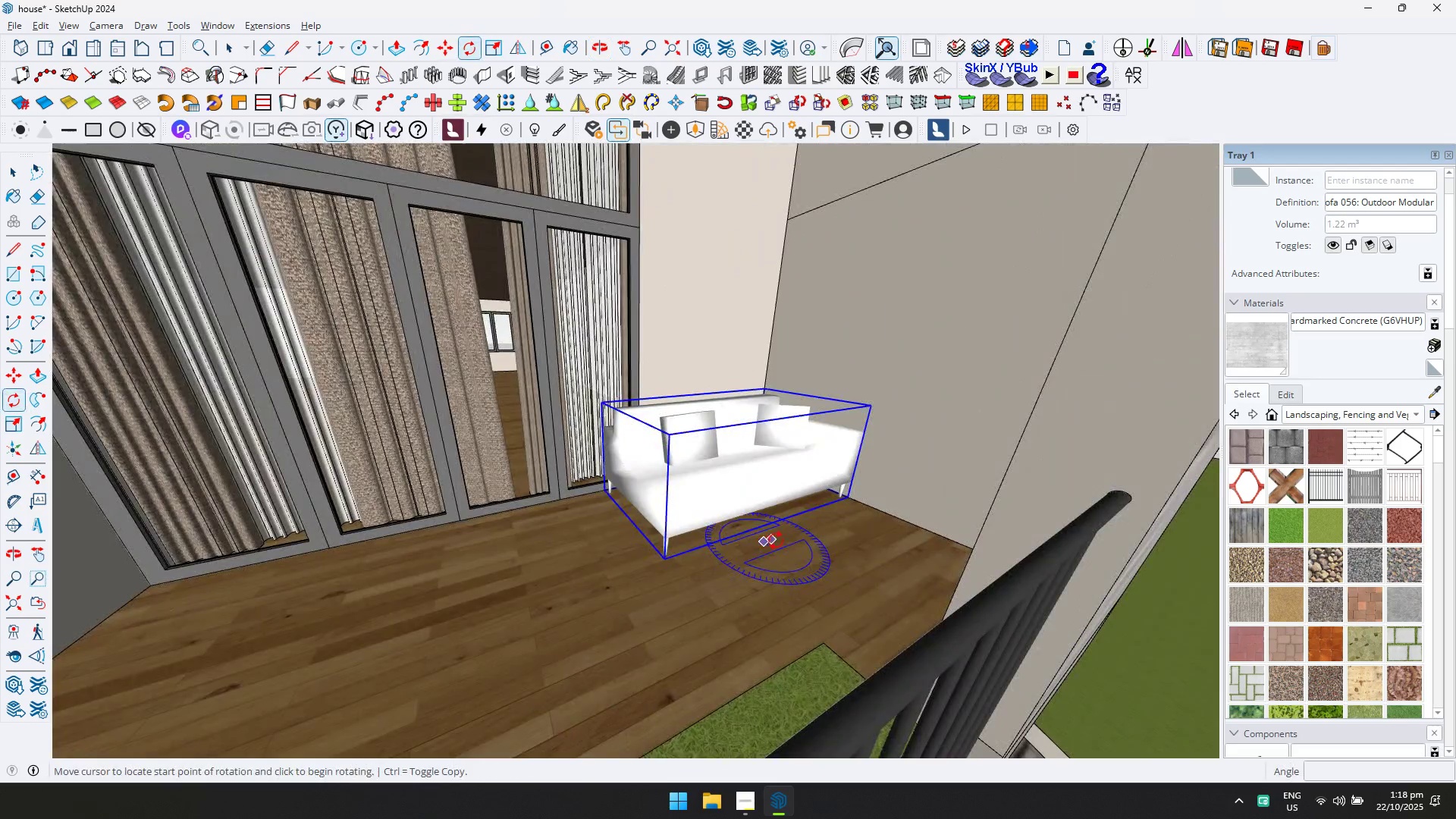 
key(Q)
 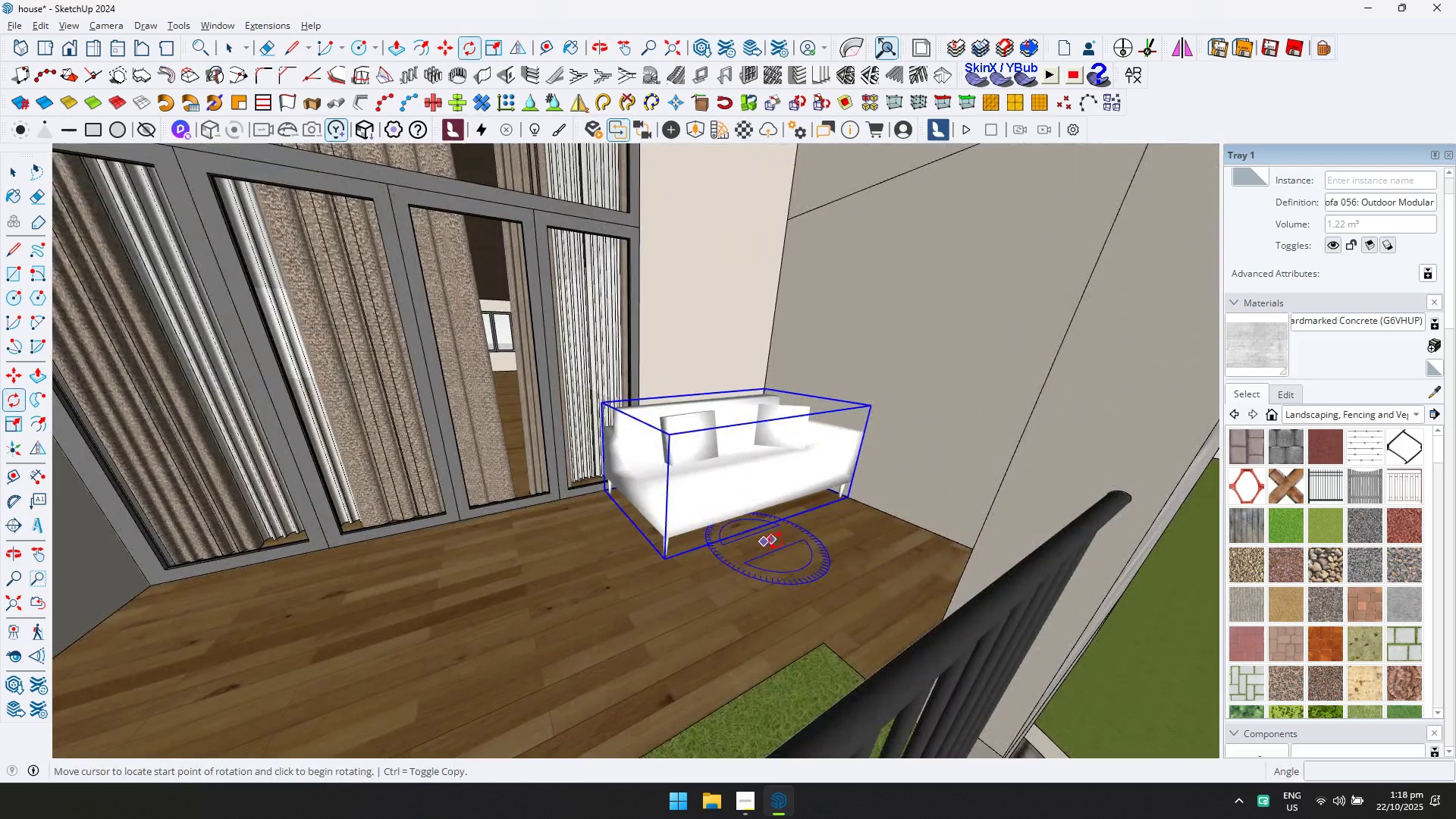 
double_click([794, 535])
 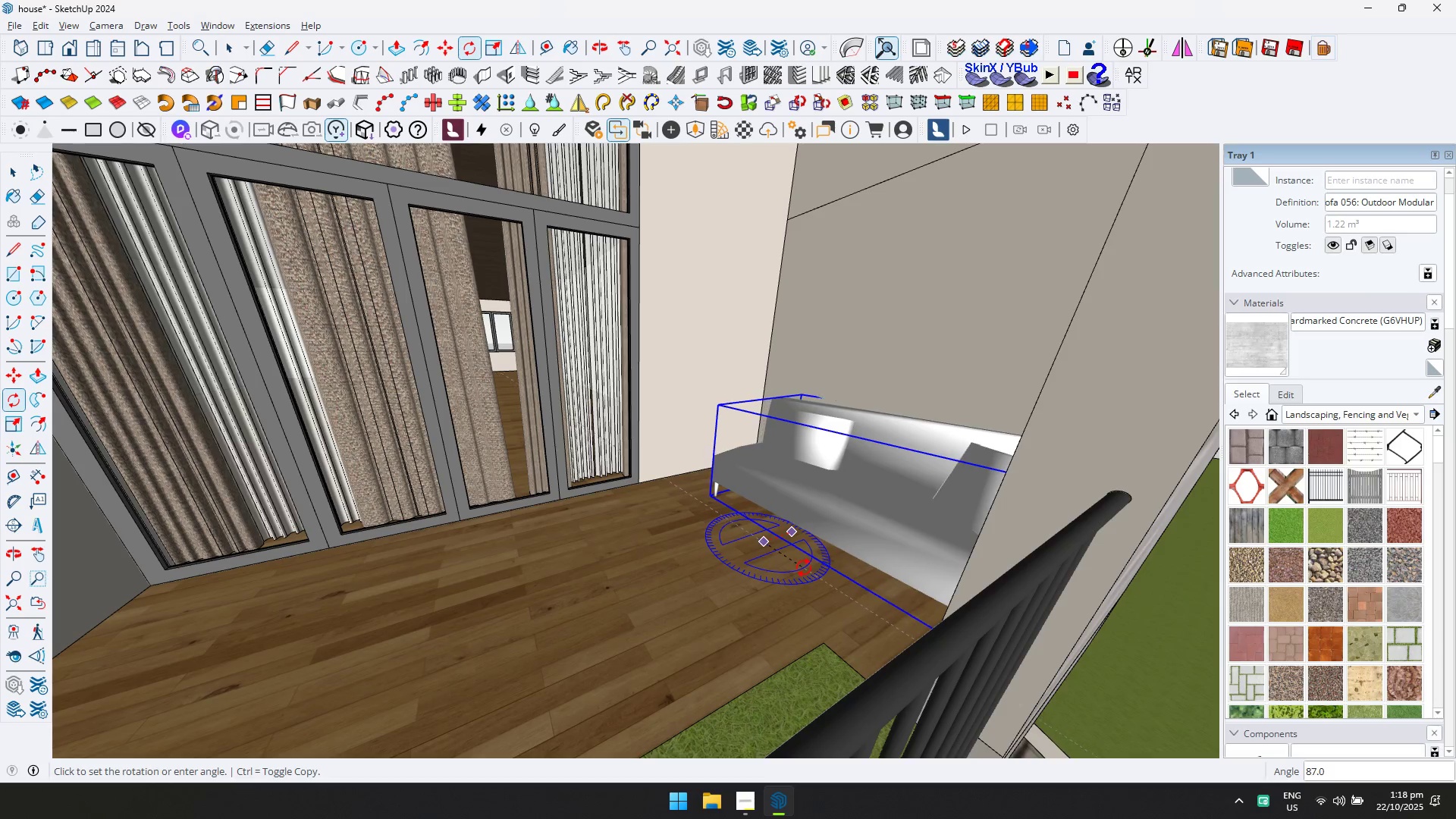 
left_click([803, 570])
 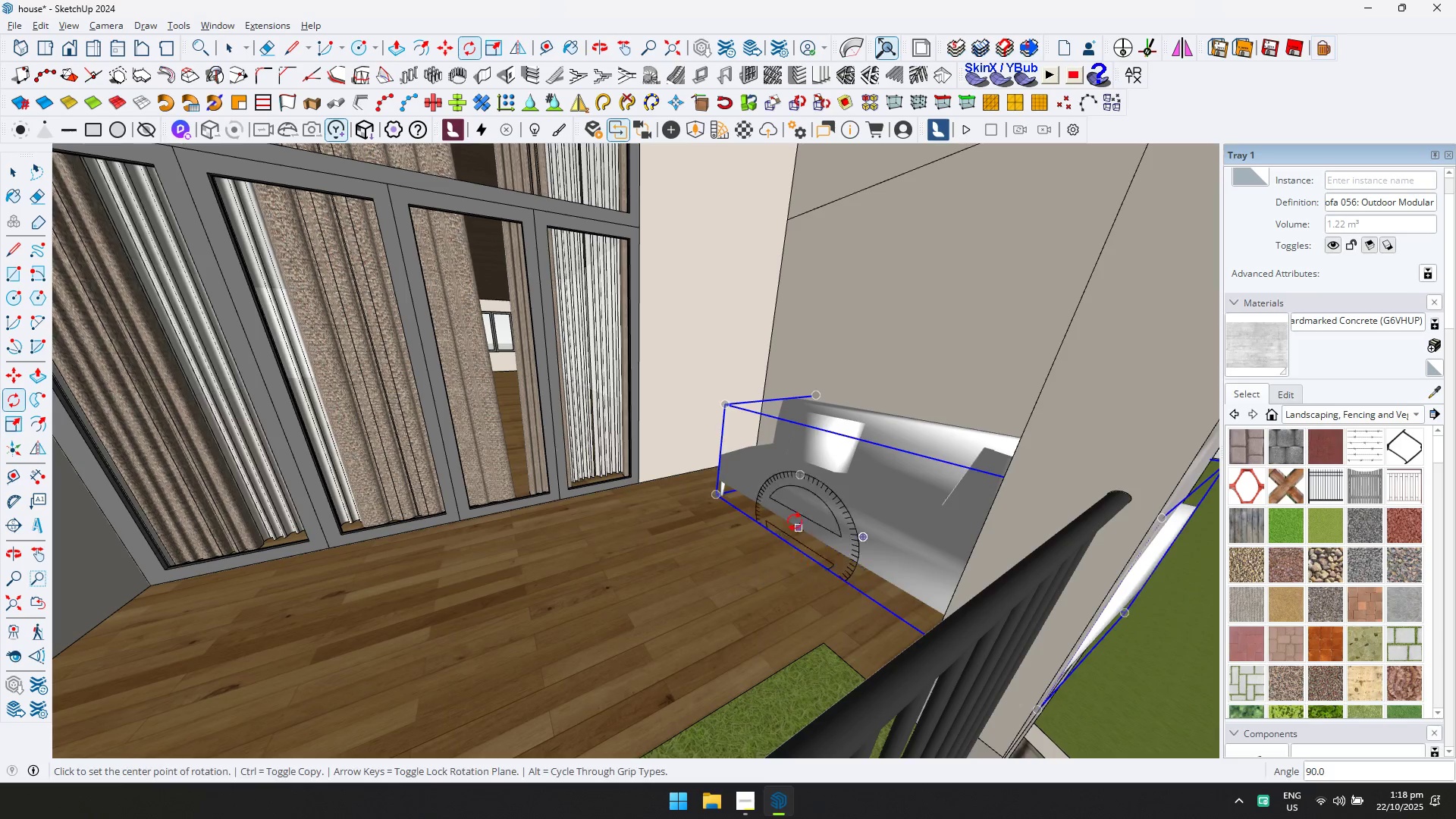 
key(S)
 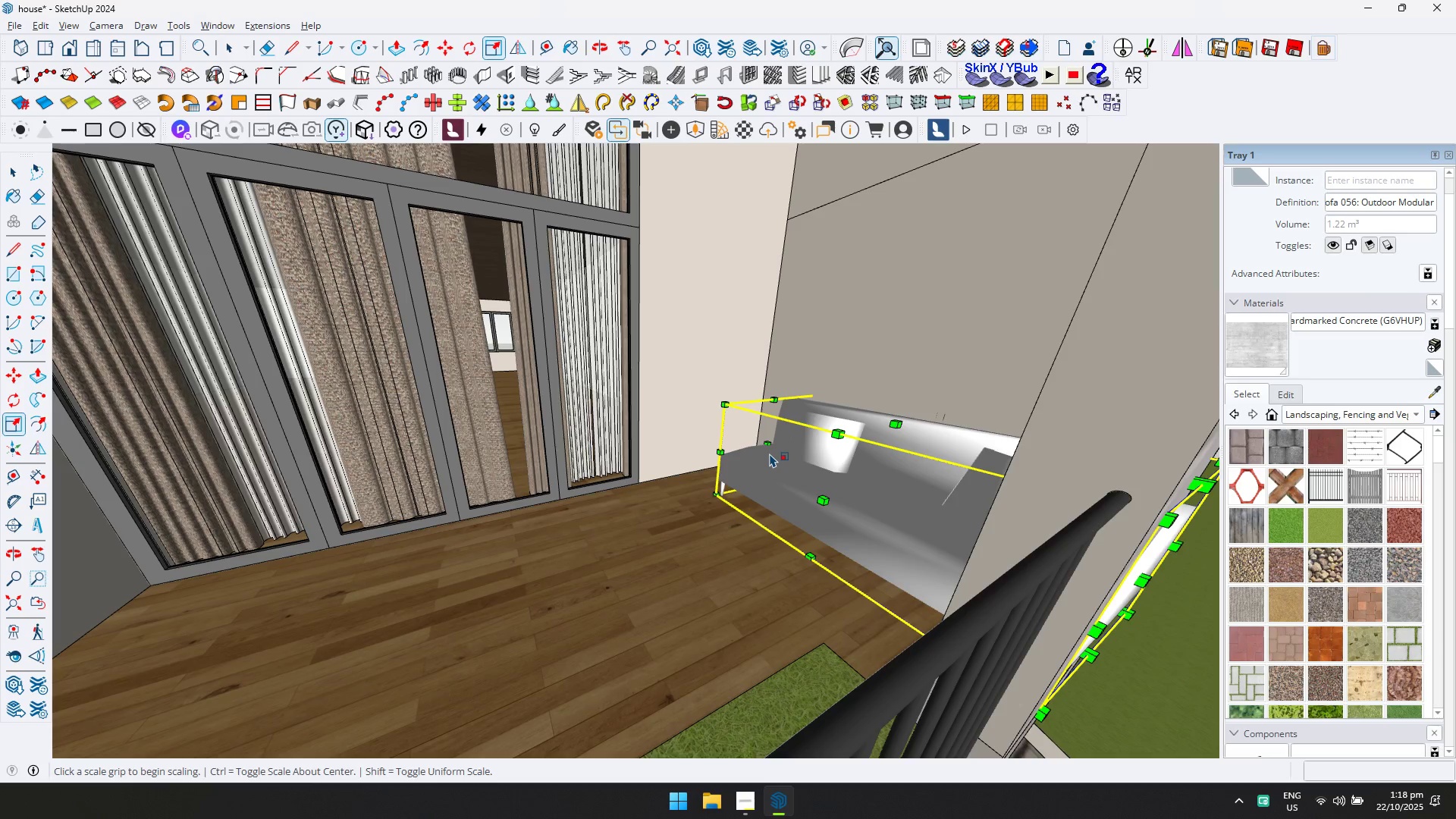 
key(Control+ControlLeft)
 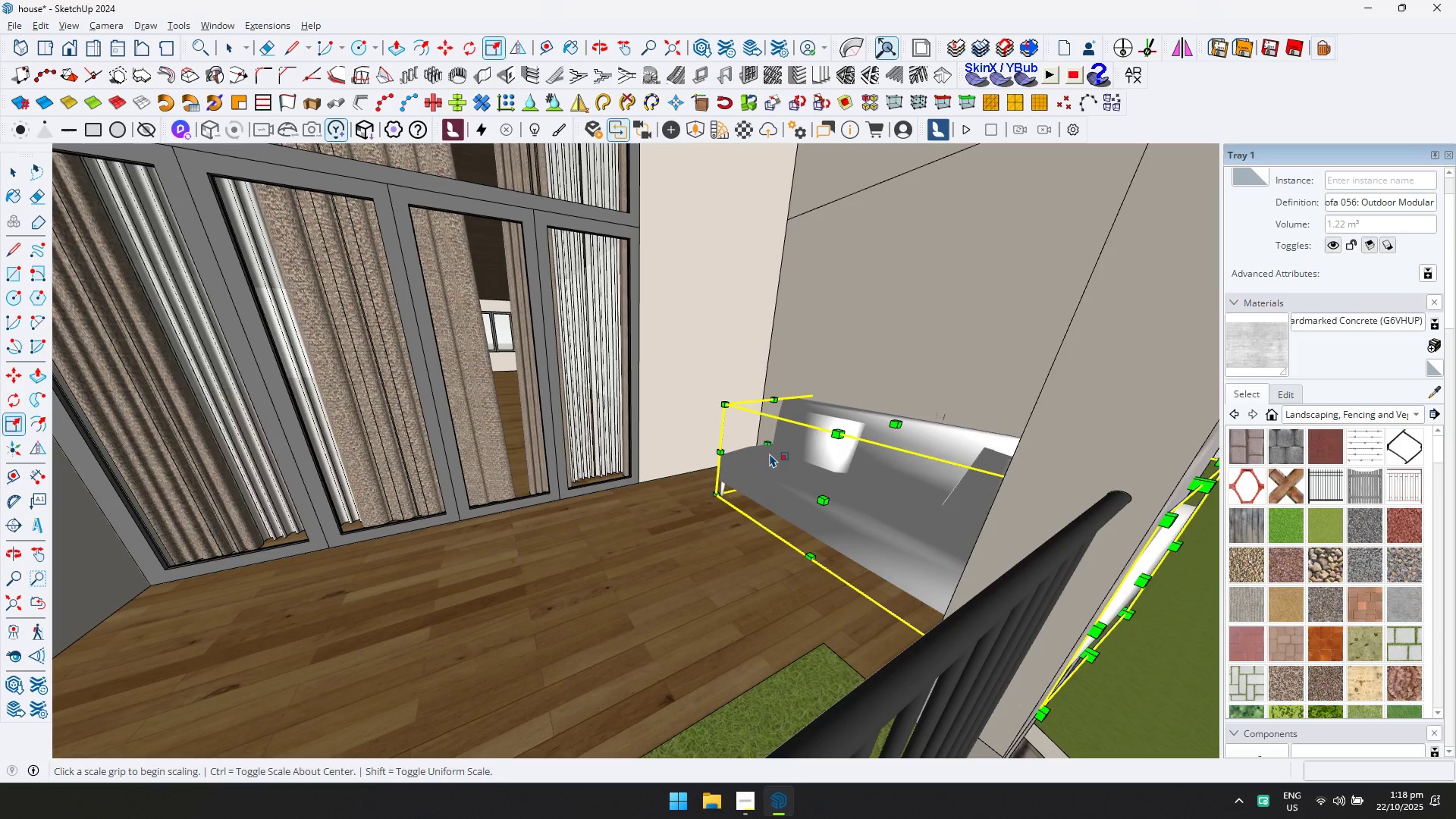 
key(Control+Z)
 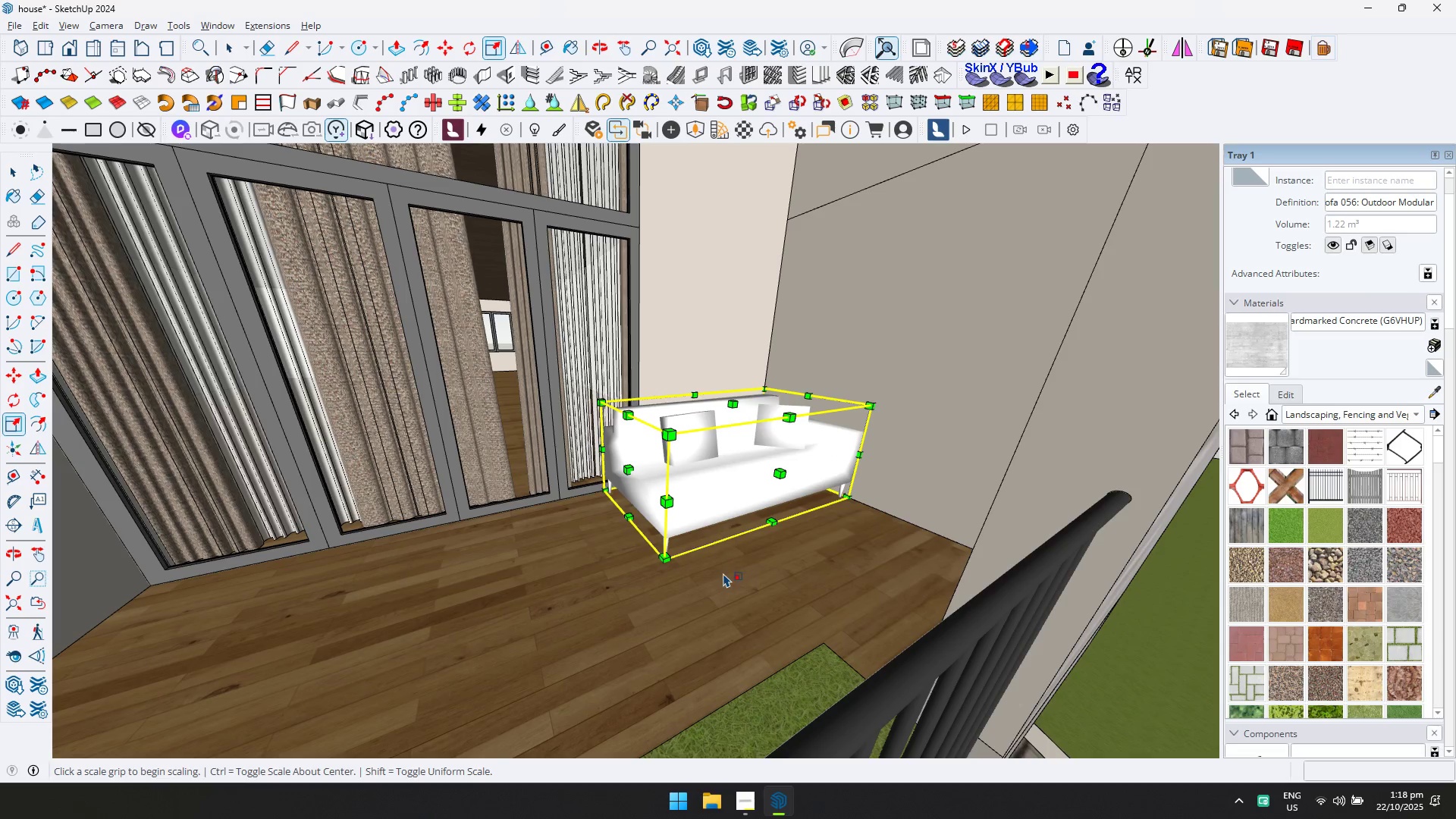 
key(Q)
 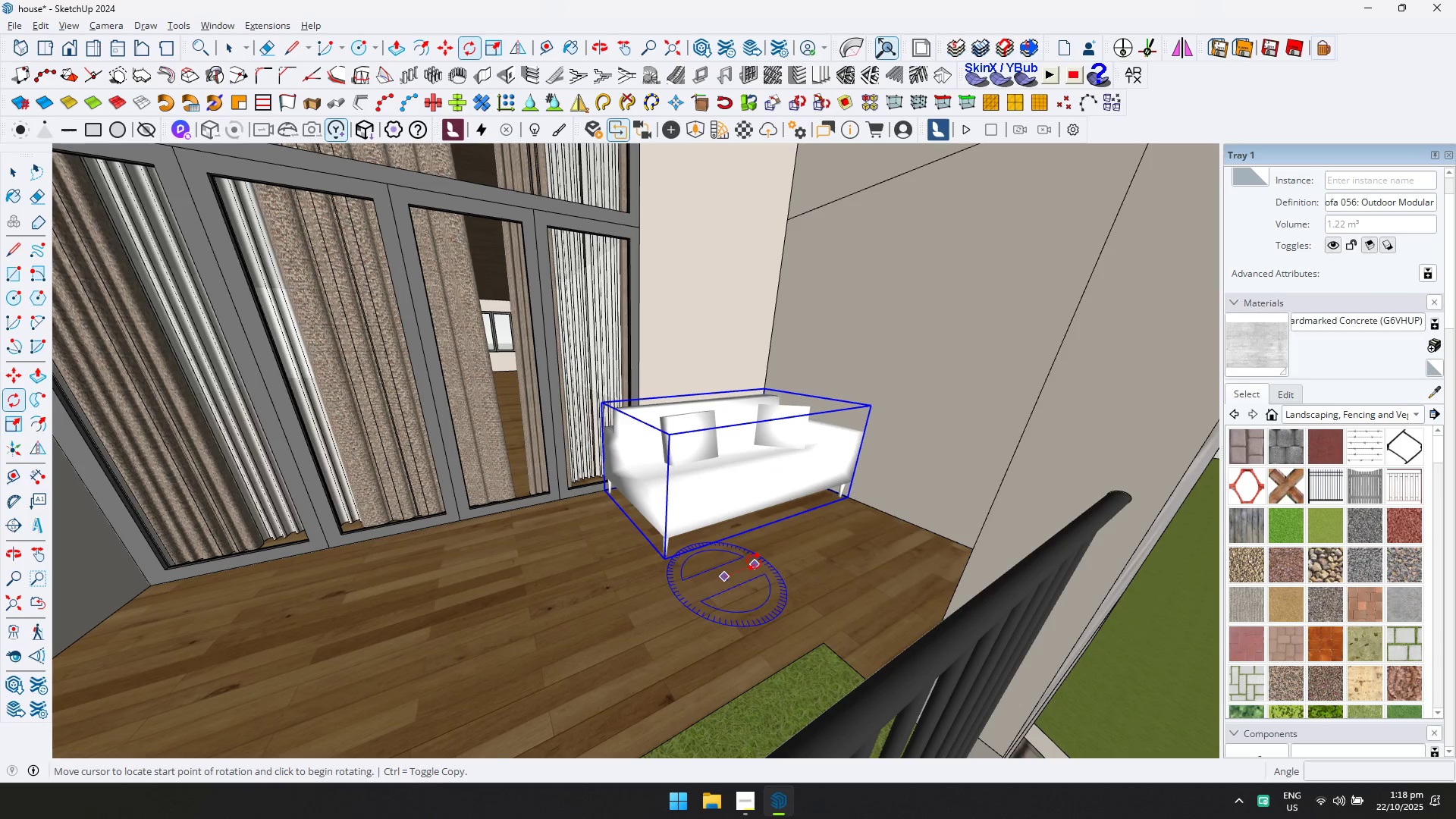 
double_click([755, 562])
 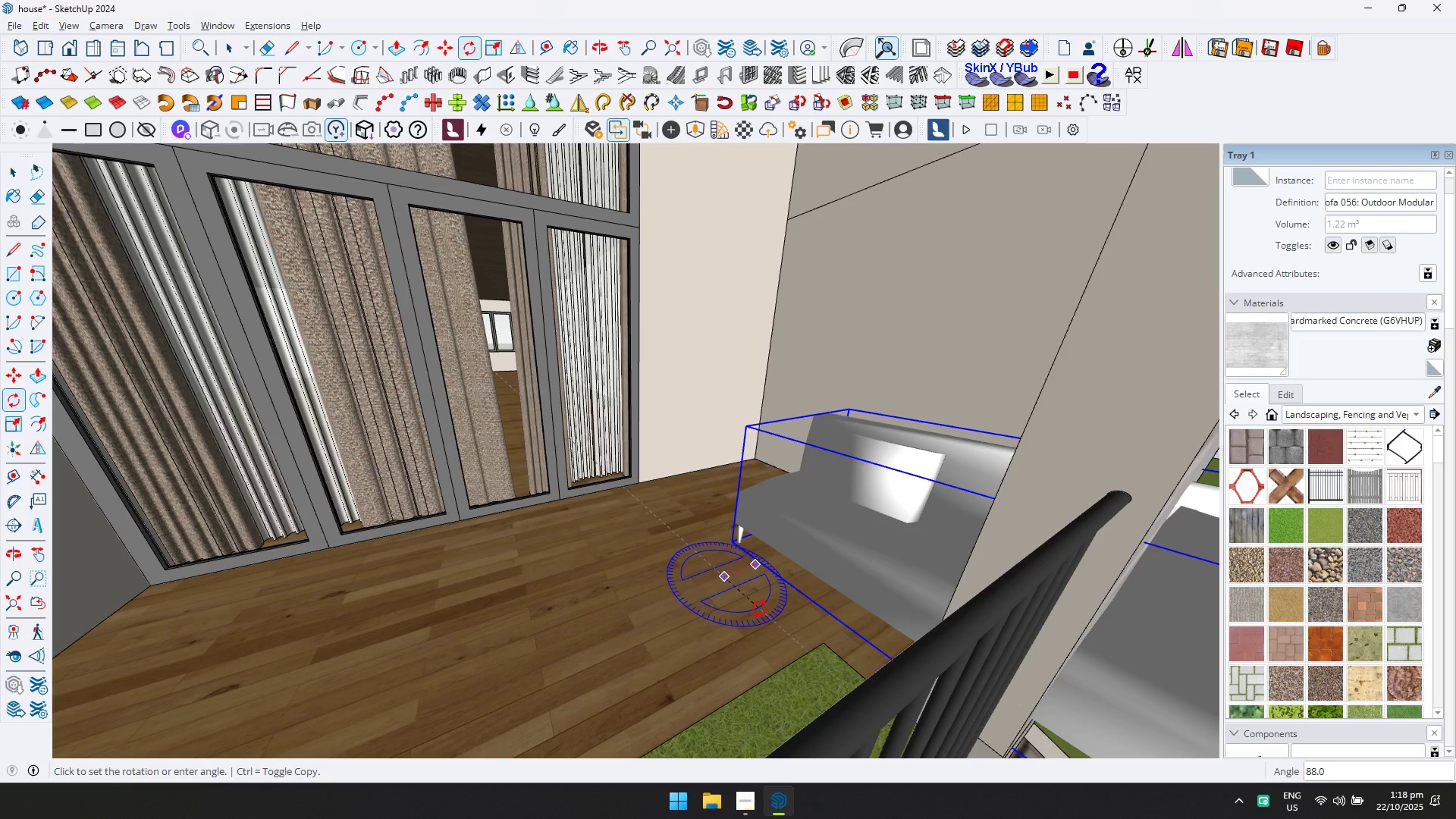 
left_click([759, 610])
 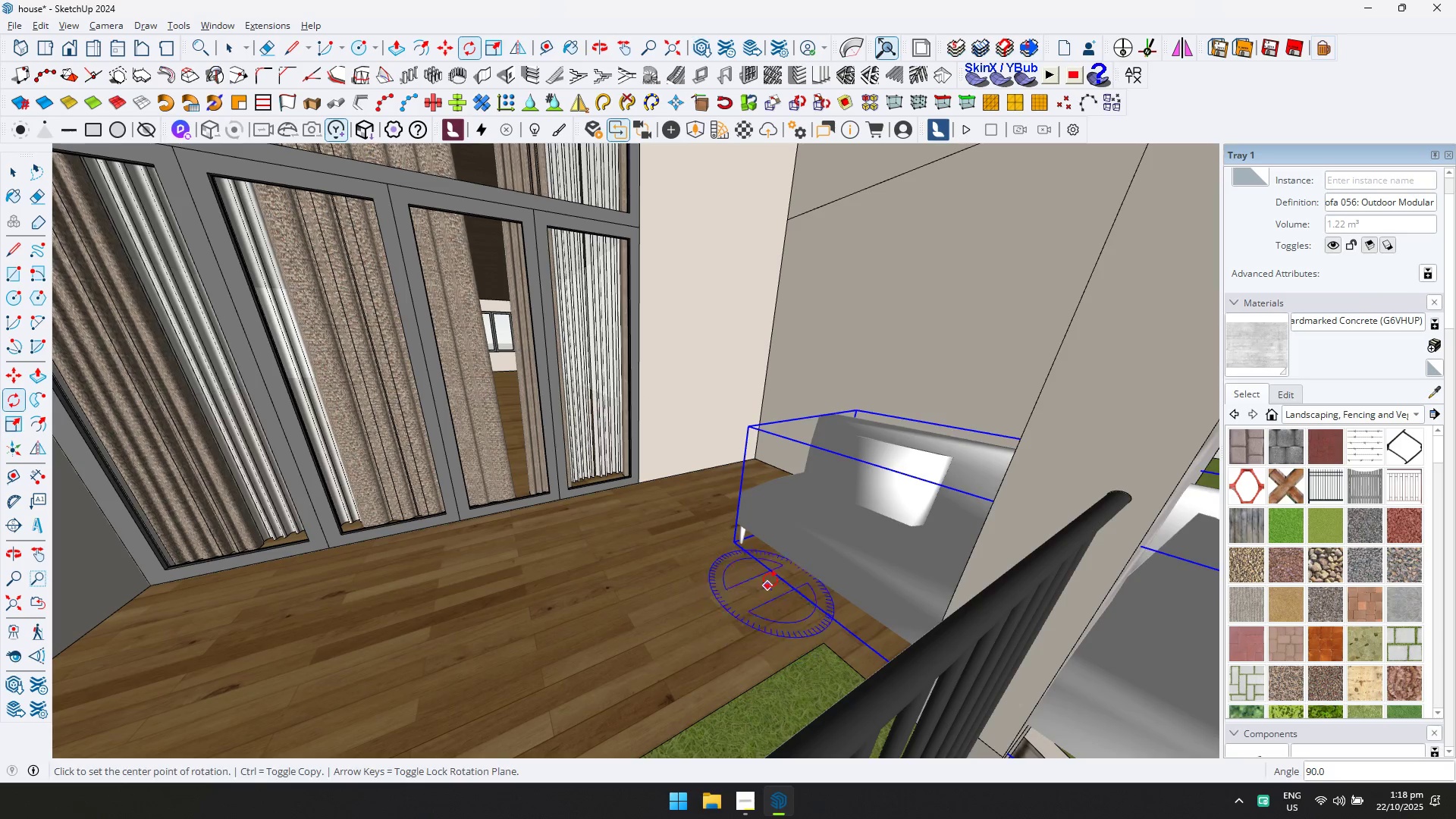 
key(S)
 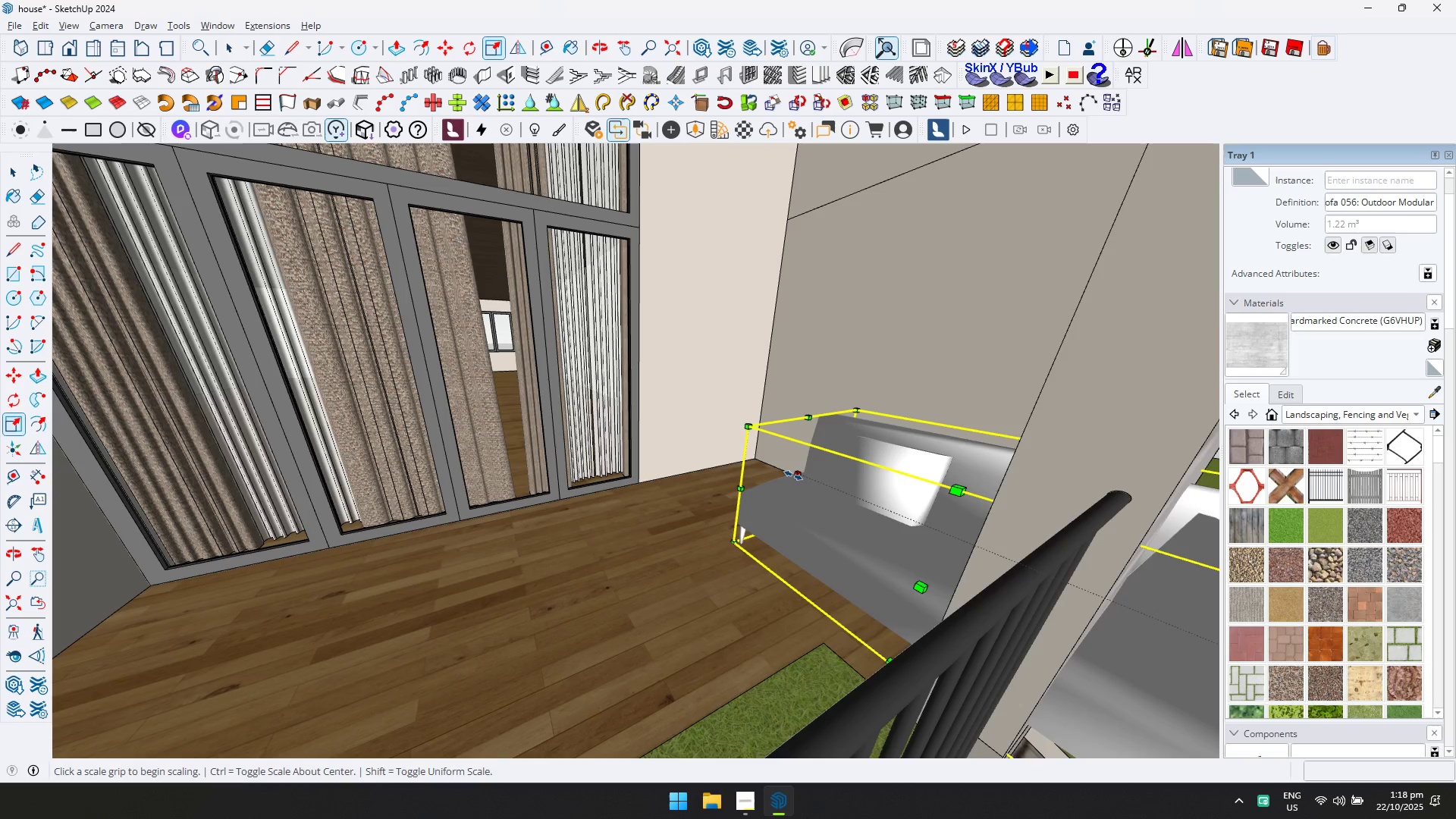 
left_click([795, 475])
 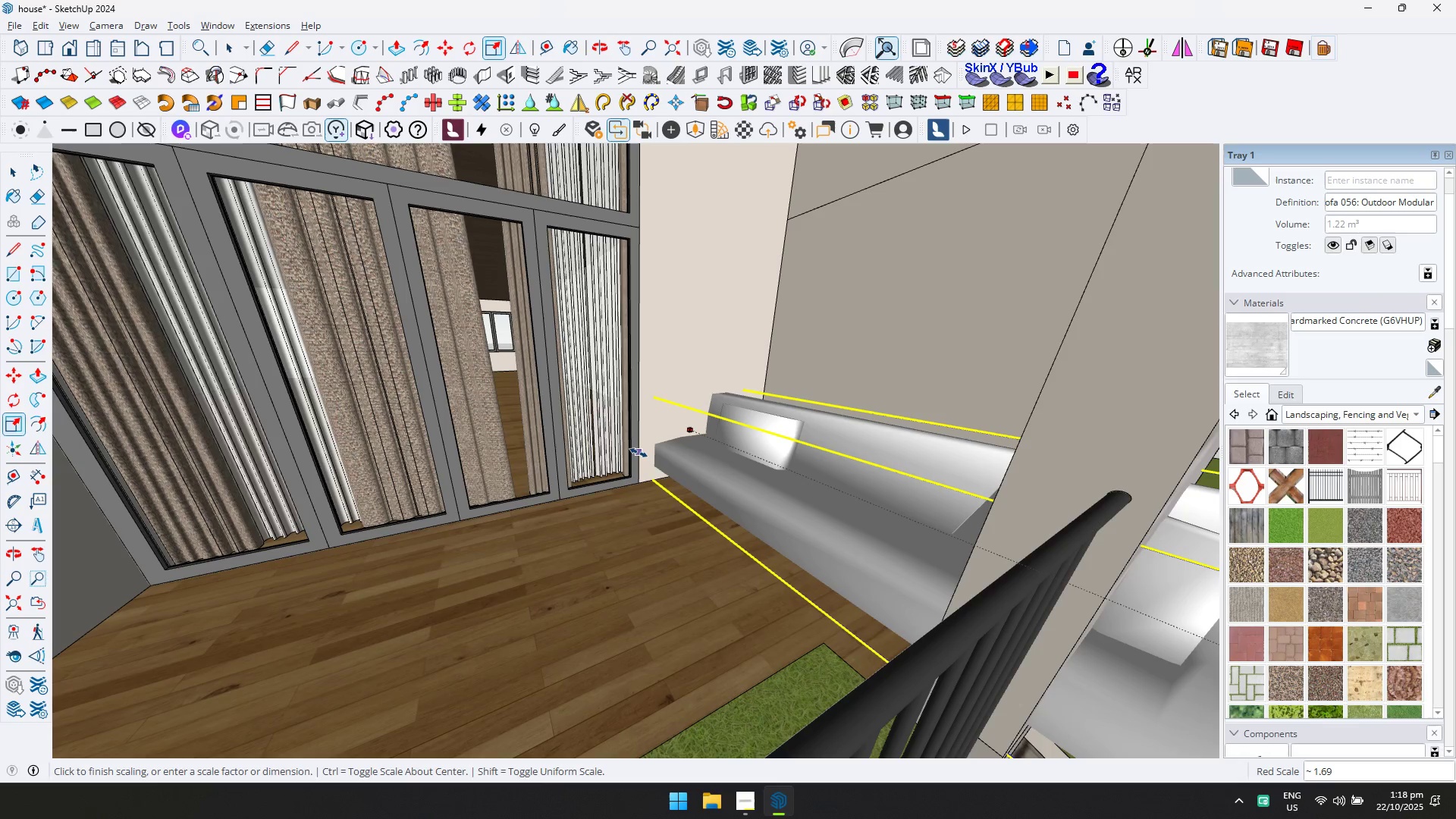 
left_click([639, 453])
 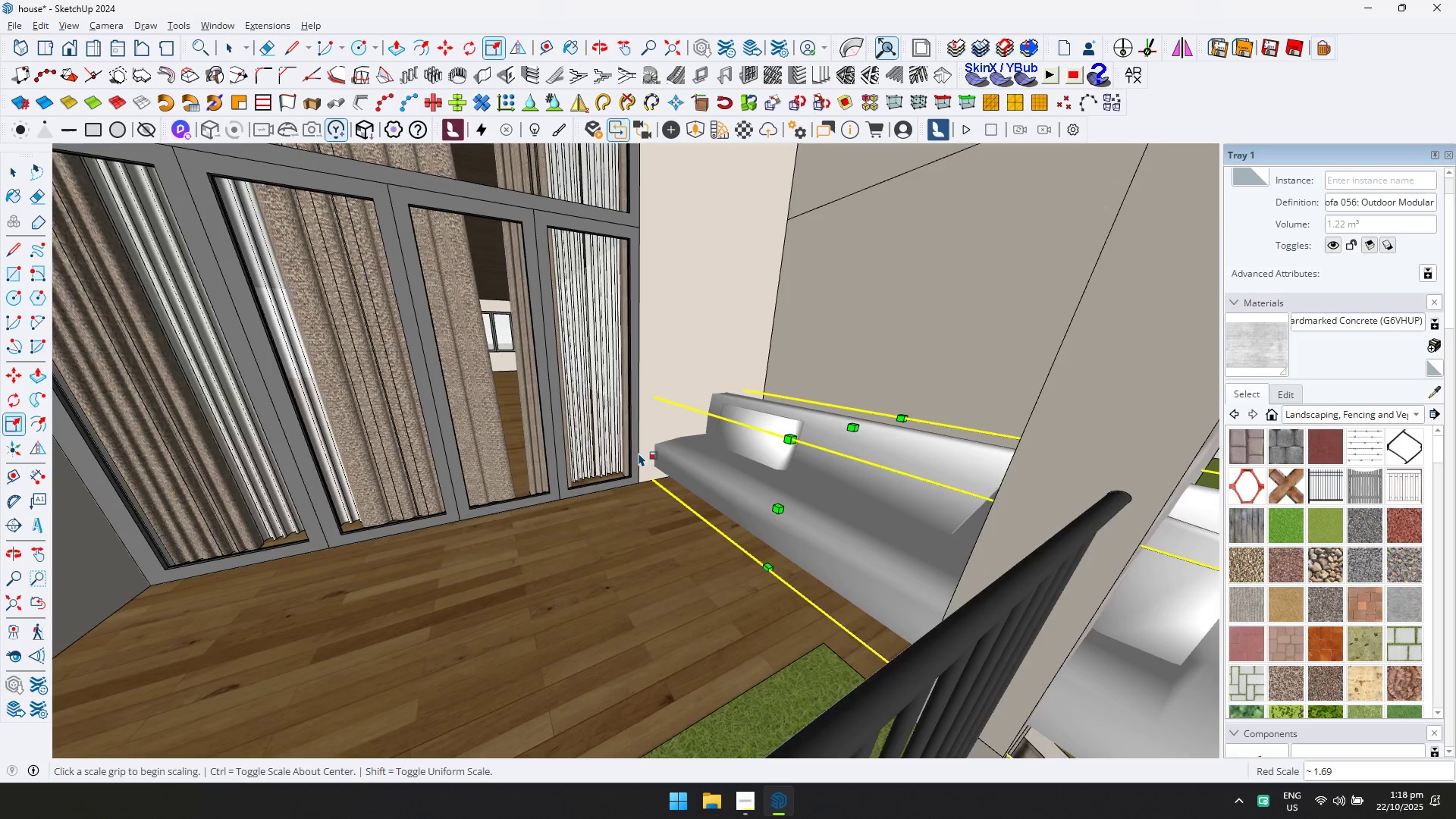 
scroll: coordinate [713, 462], scroll_direction: down, amount: 4.0
 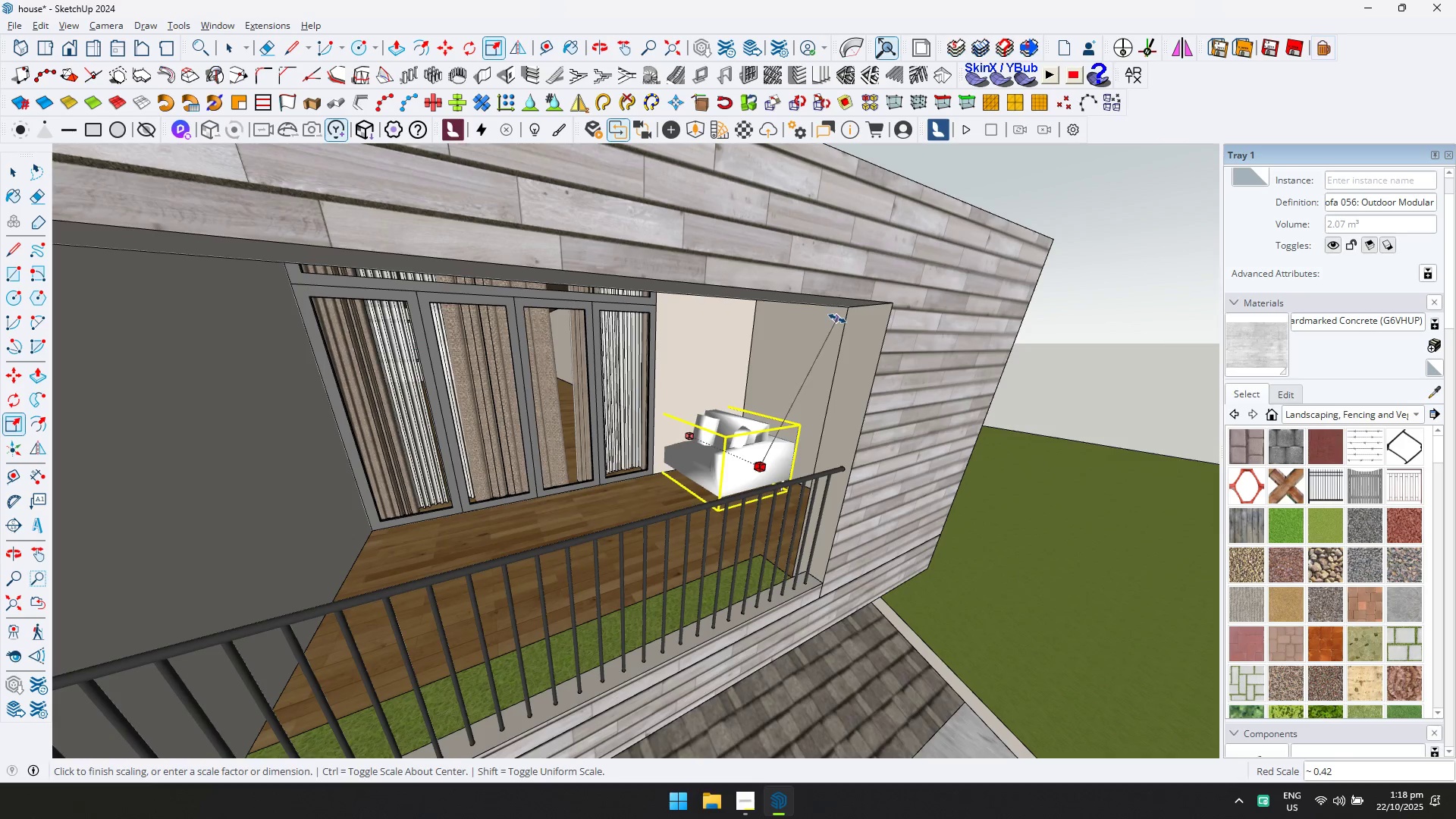 
left_click([846, 307])
 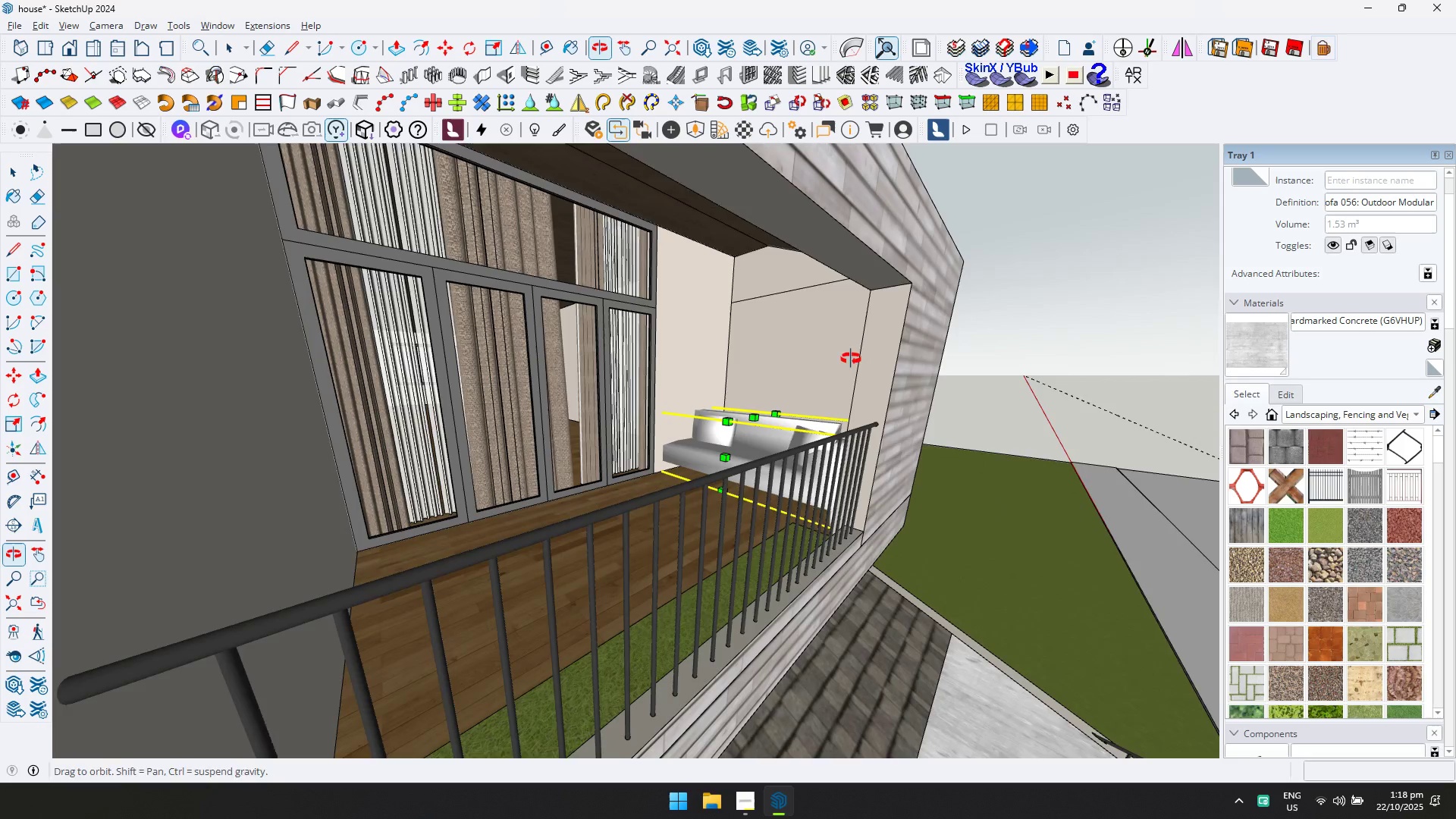 
scroll: coordinate [789, 438], scroll_direction: up, amount: 6.0
 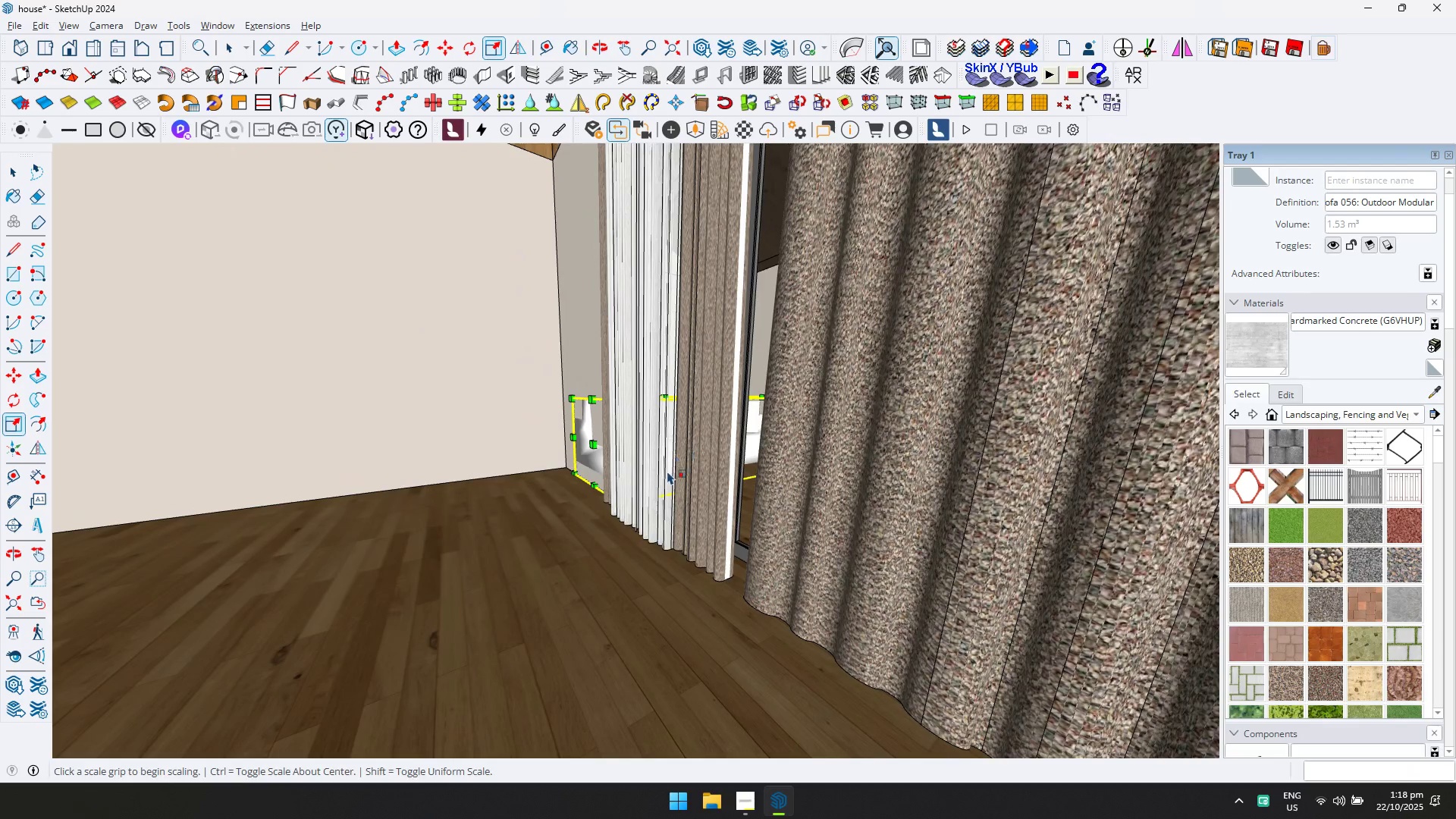 
left_click([588, 442])
 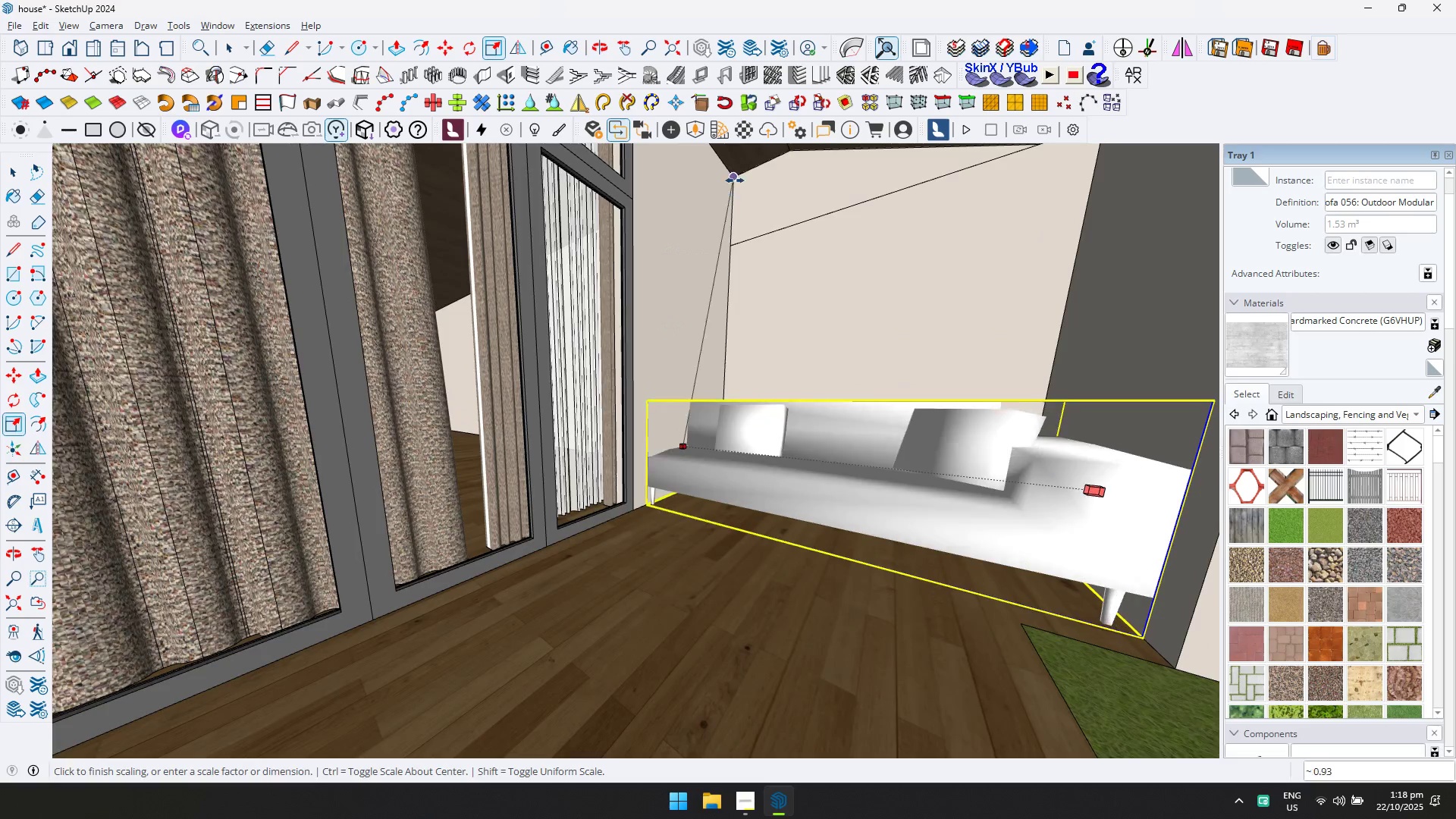 
left_click([736, 180])
 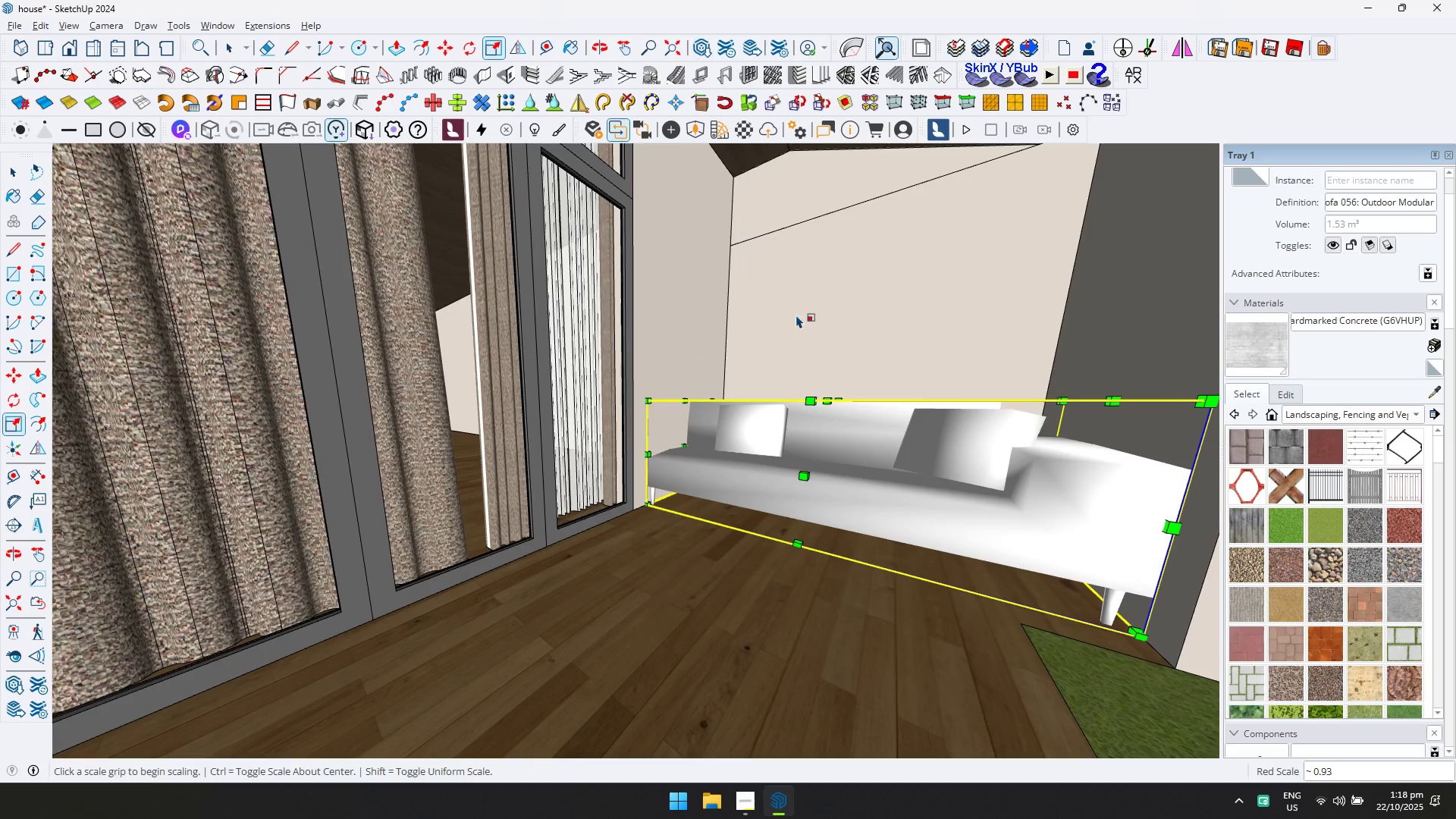 
scroll: coordinate [542, 422], scroll_direction: down, amount: 8.0
 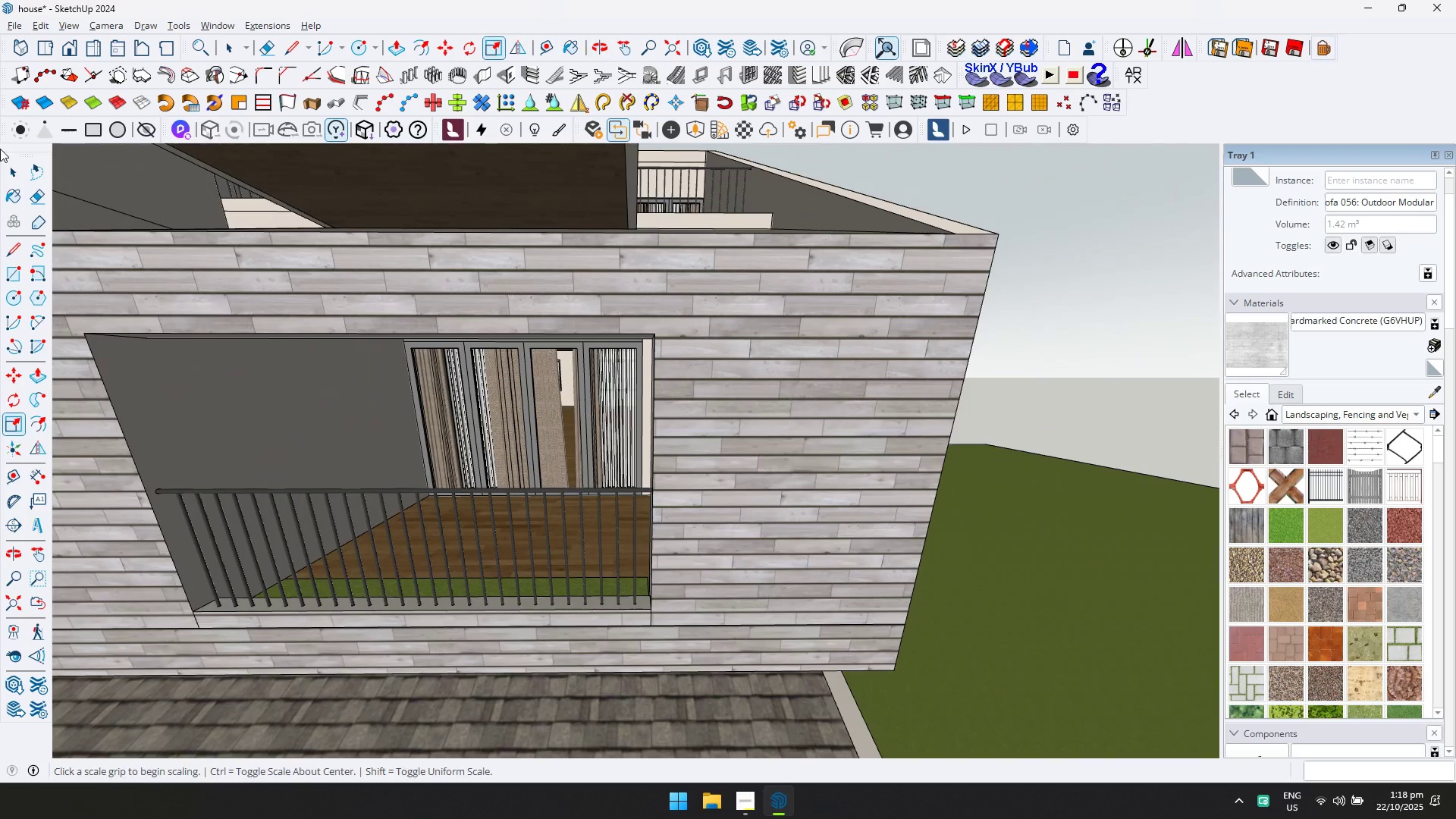 
left_click([12, 174])
 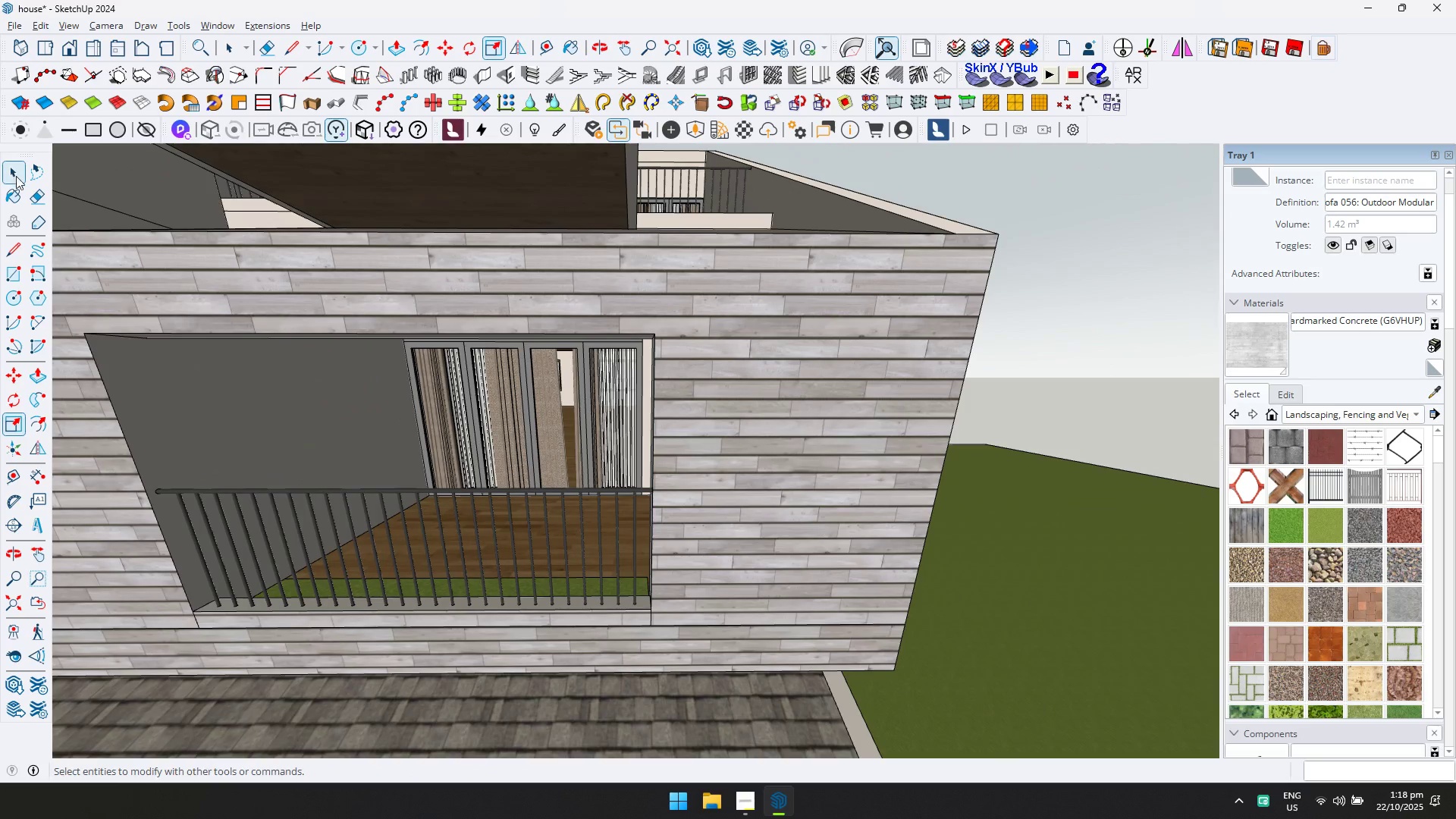 
key(Escape)
 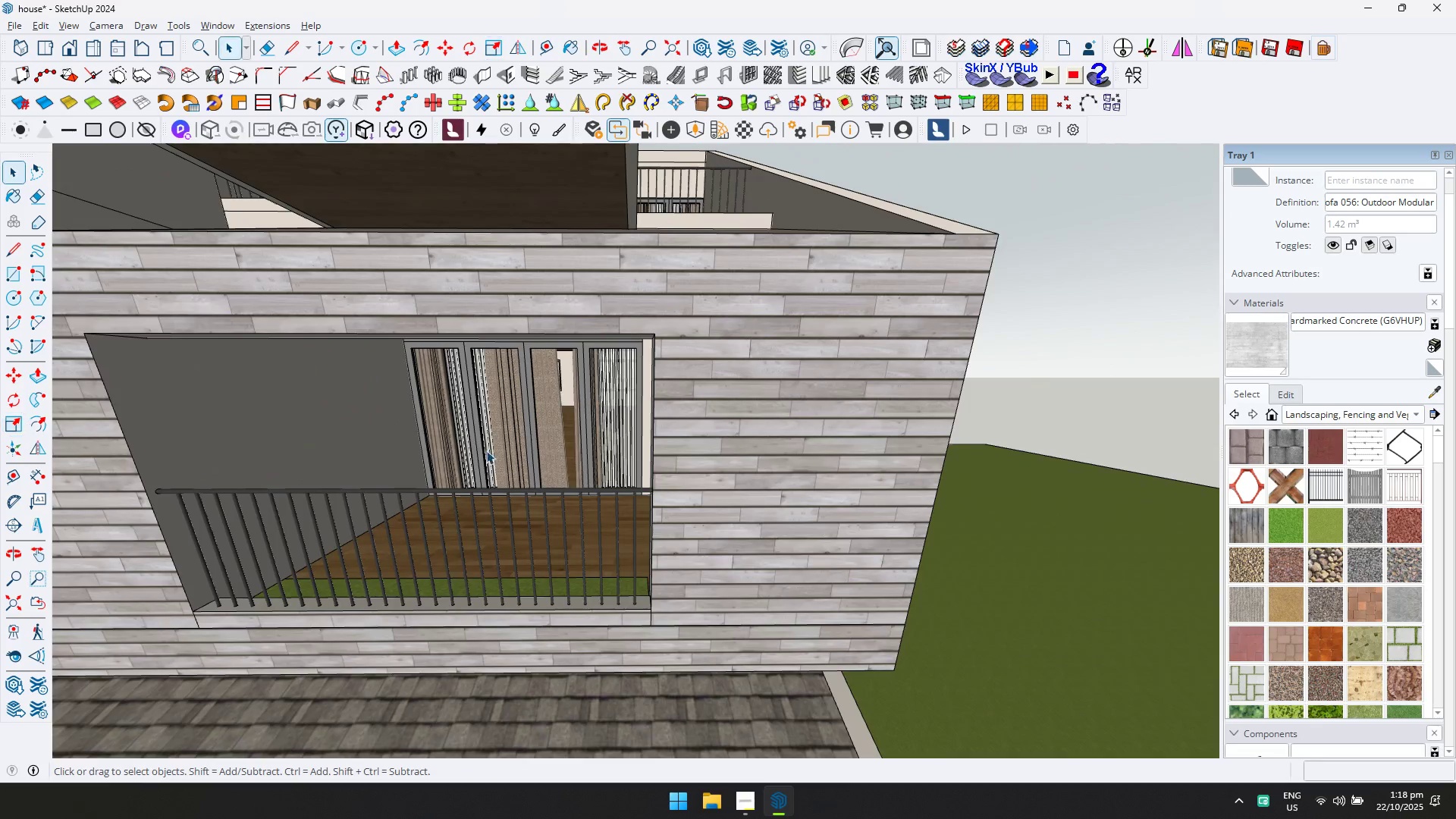 
scroll: coordinate [485, 450], scroll_direction: down, amount: 4.0
 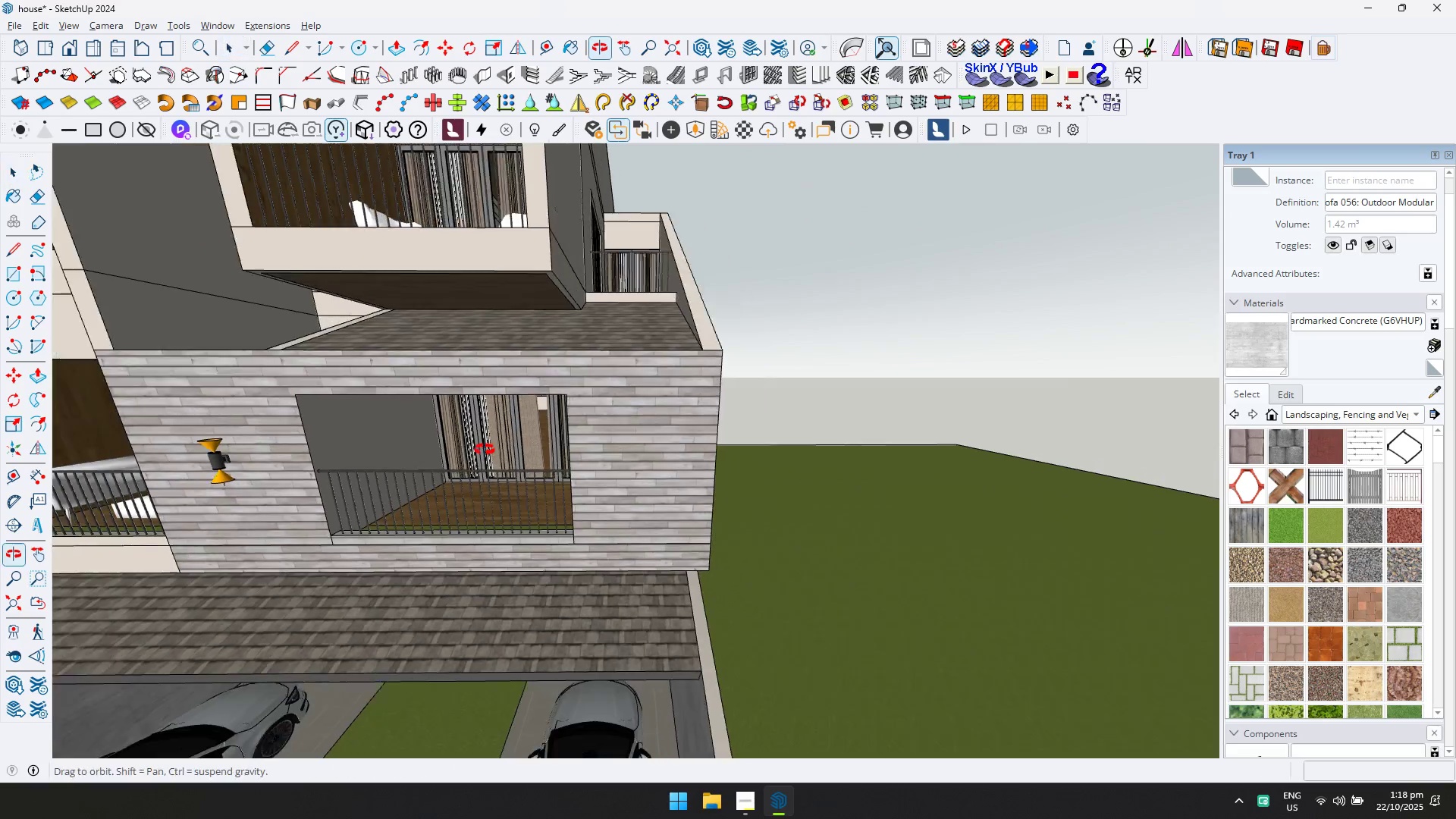 
key(Shift+ShiftLeft)
 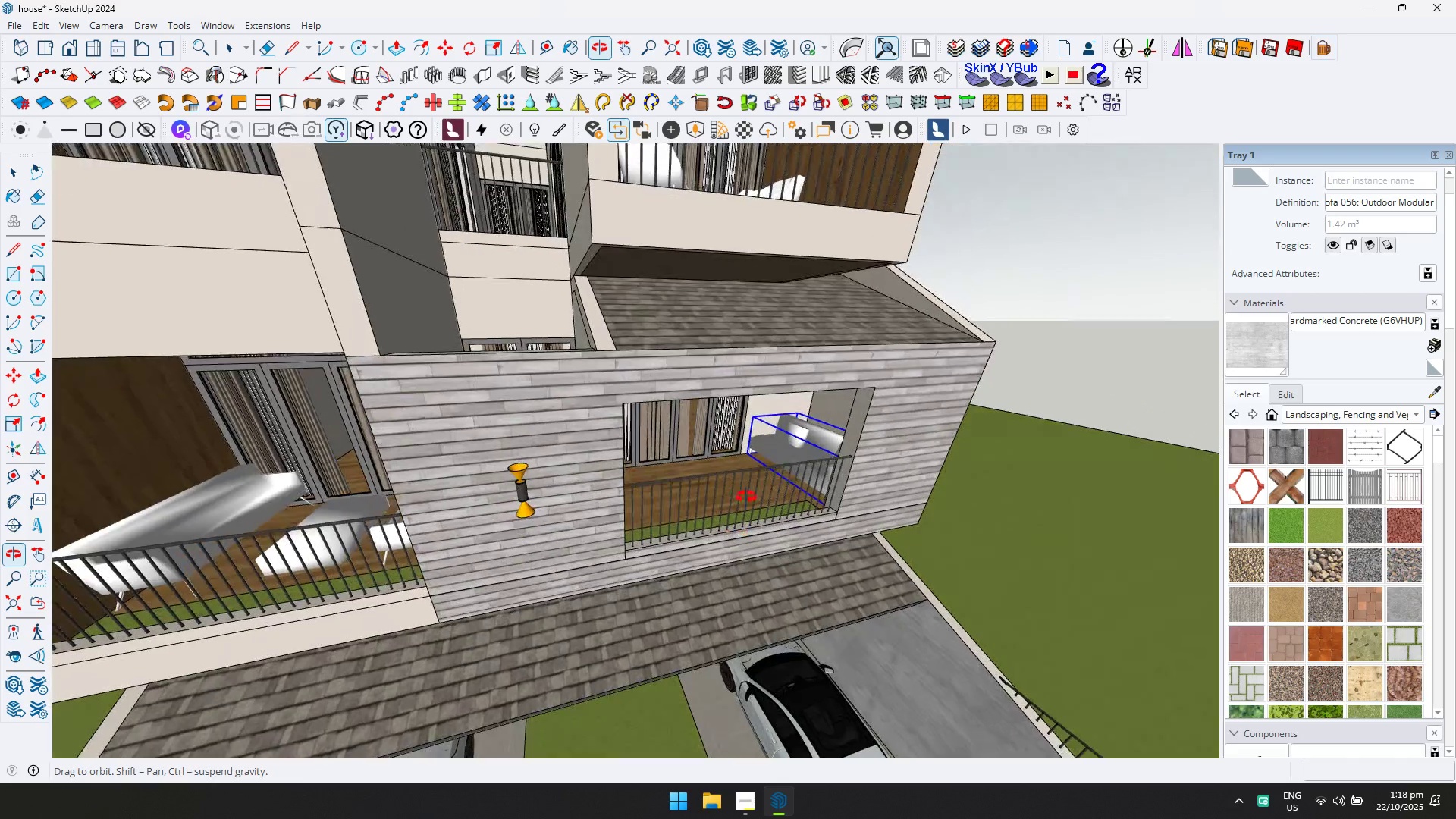 
hold_key(key=ShiftLeft, duration=0.34)
 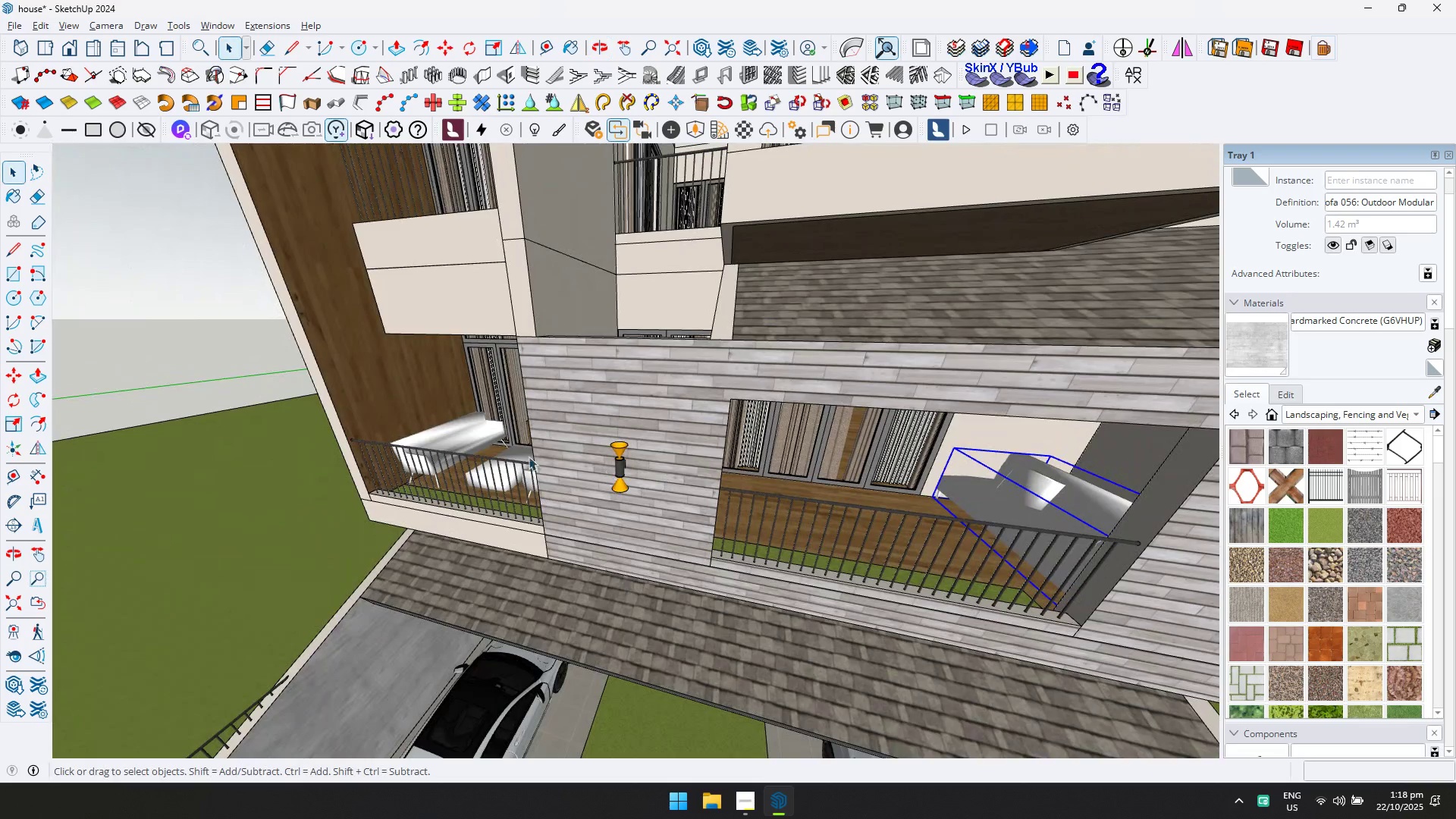 
left_click([472, 437])
 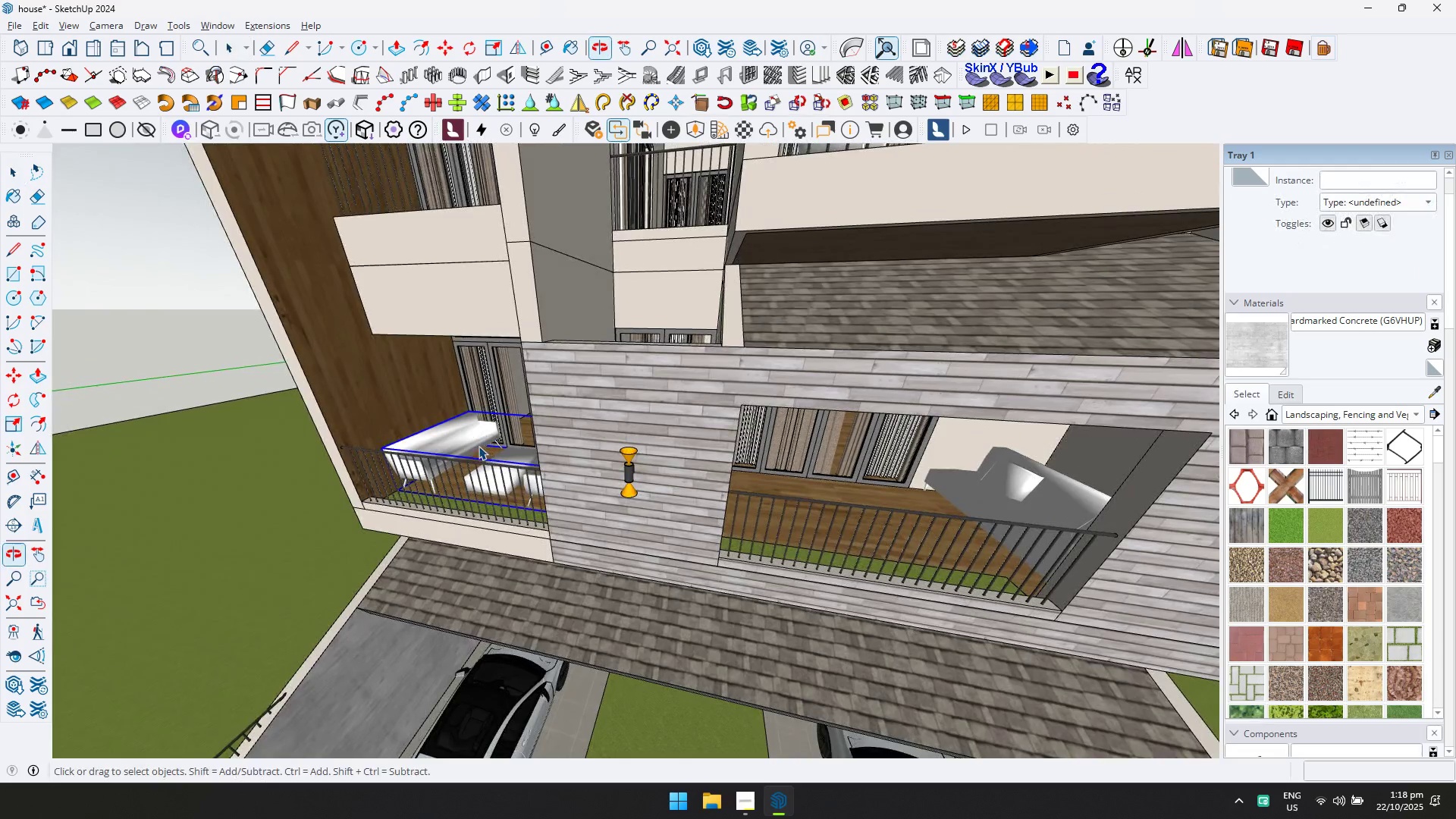 
double_click([475, 446])
 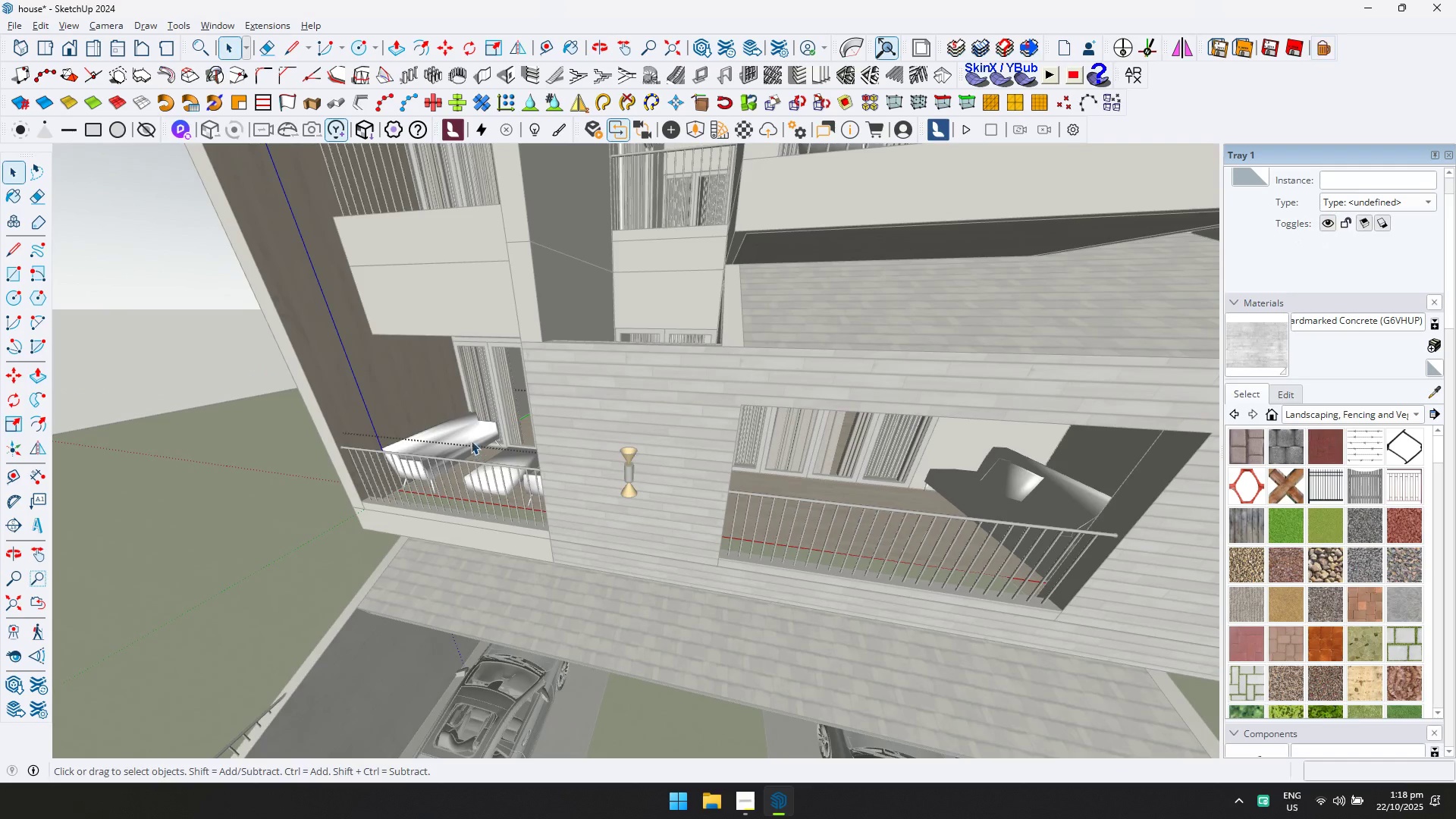 
triple_click([470, 440])
 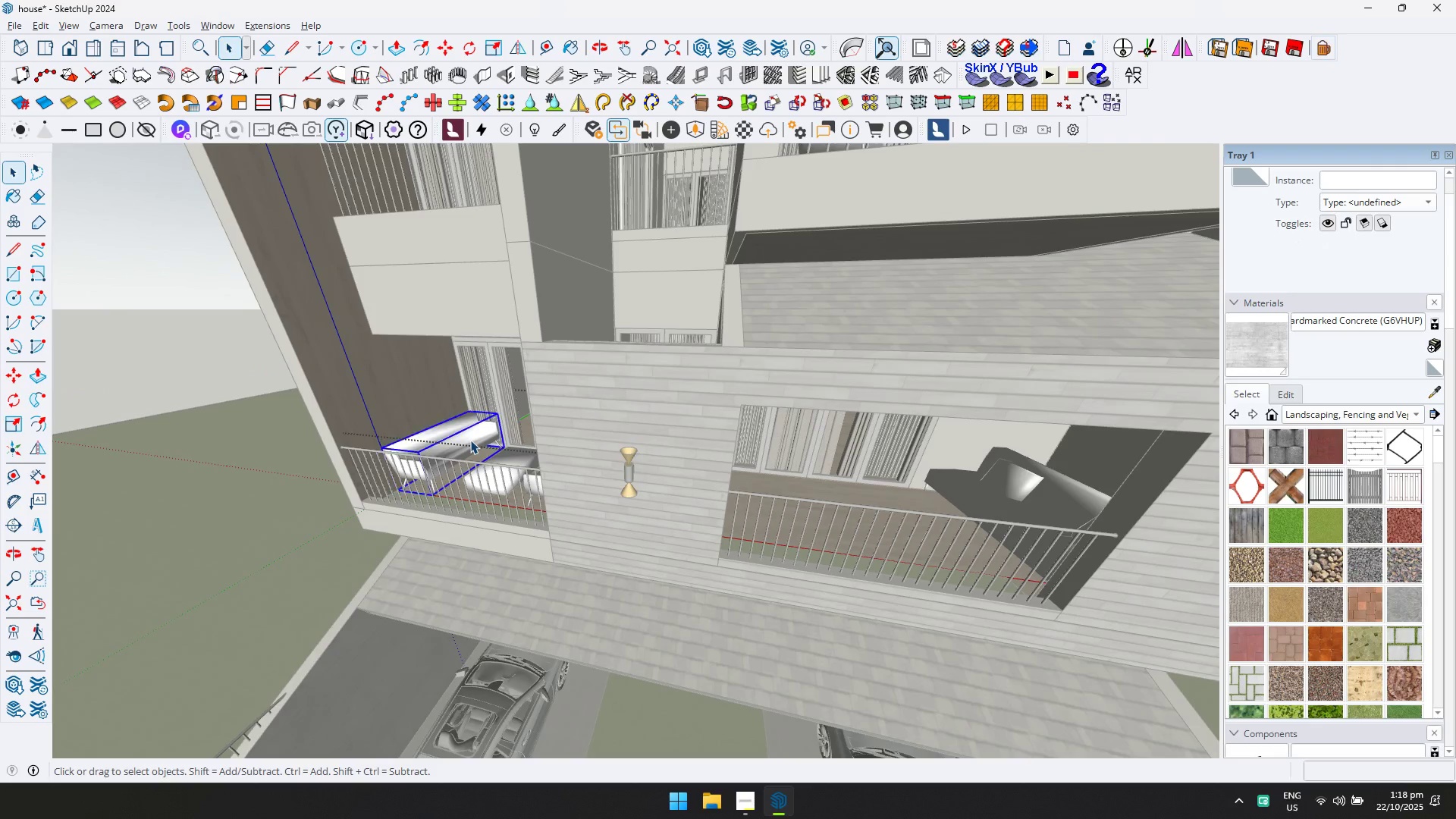 
key(Control+C)
 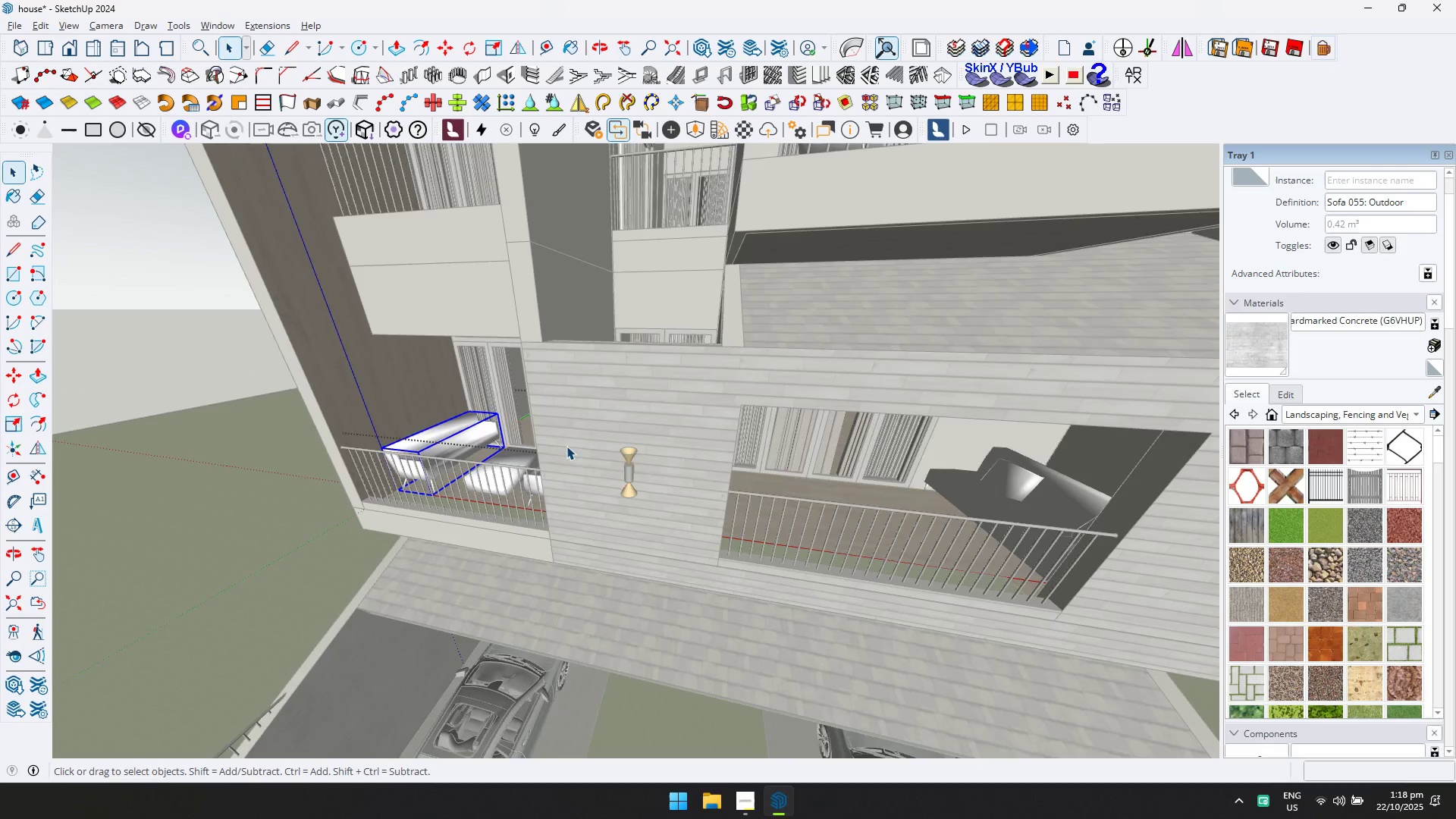 
key(Escape)
 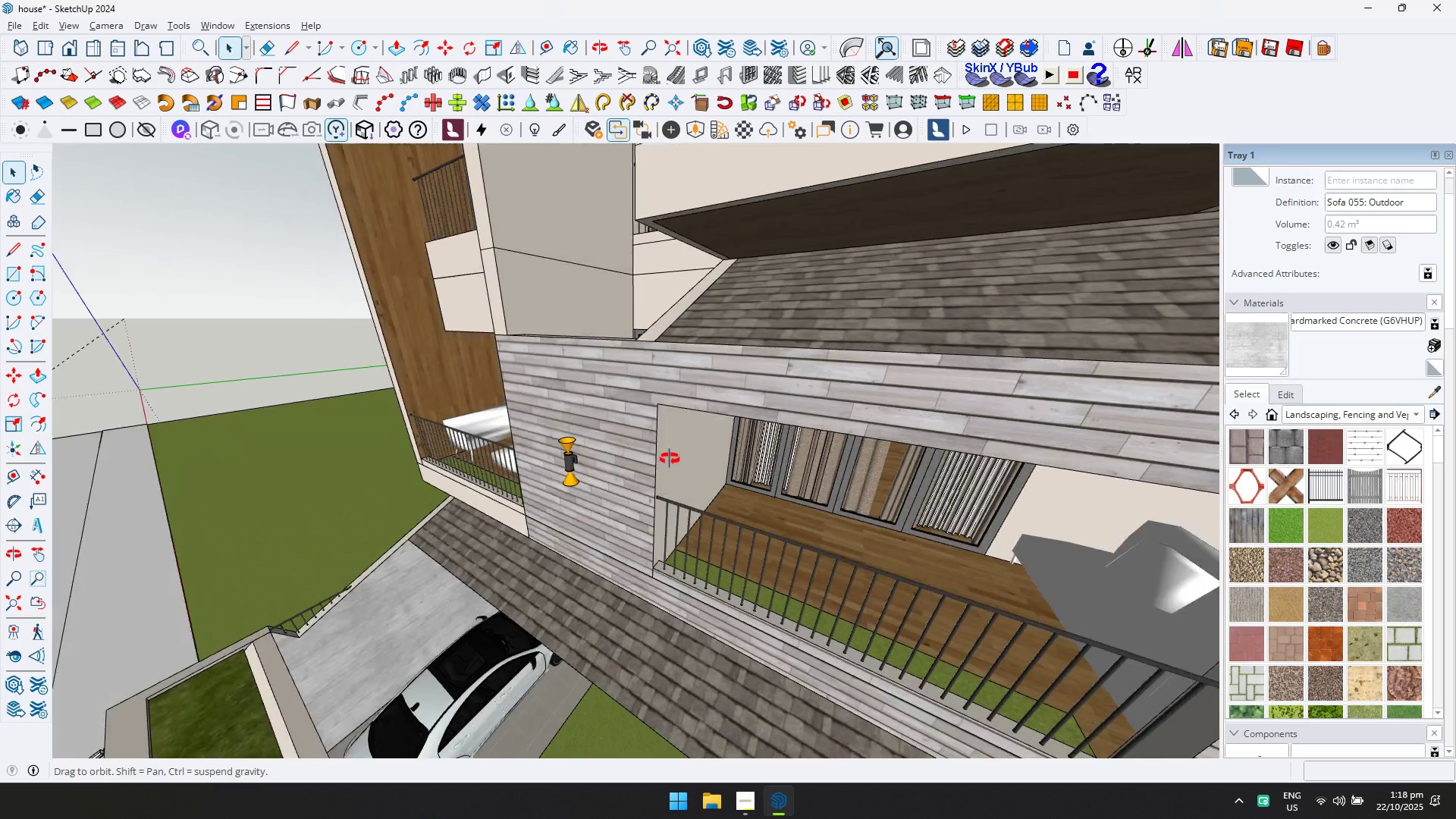 
scroll: coordinate [738, 504], scroll_direction: up, amount: 3.0
 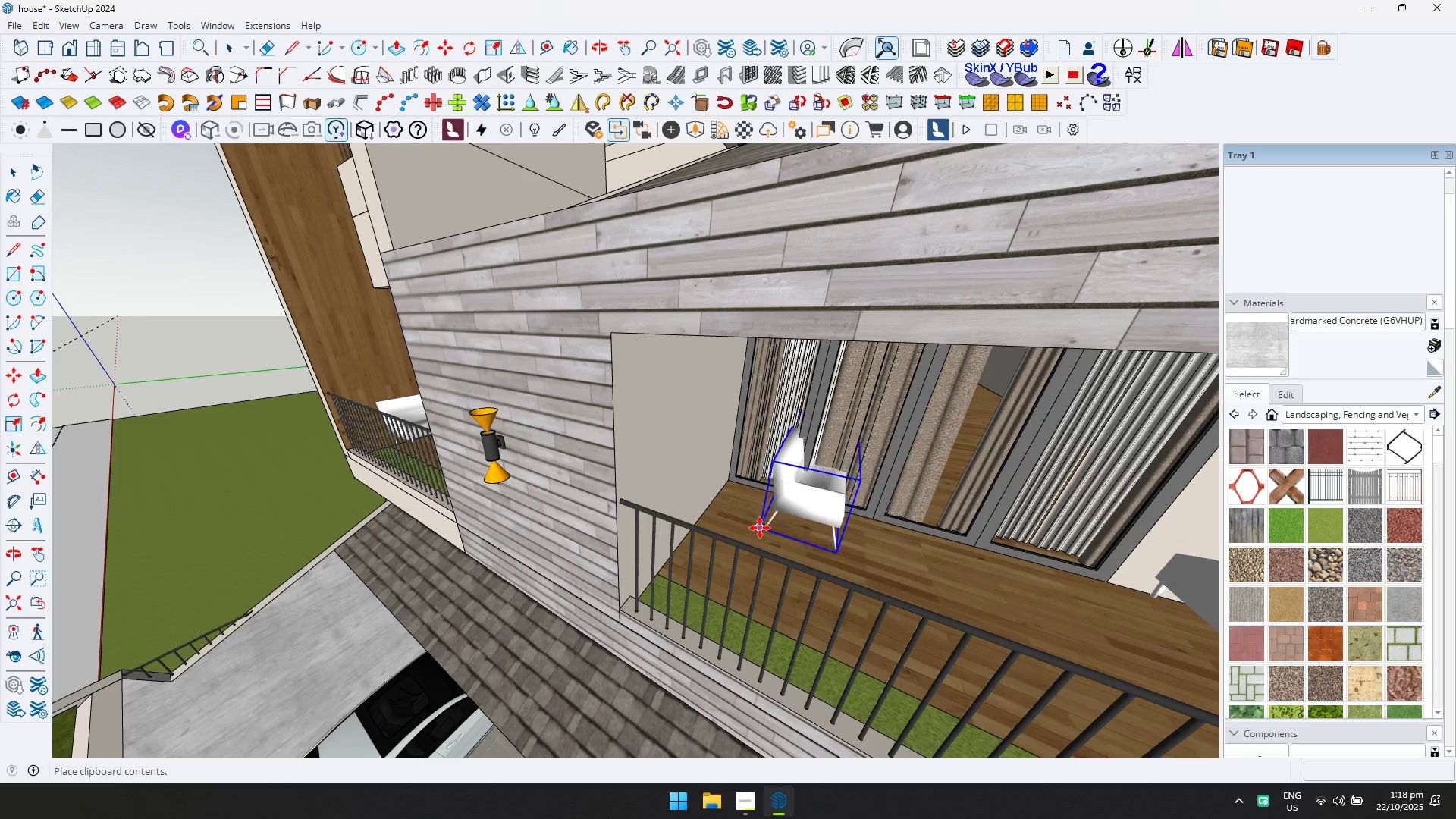 
key(Control+ControlLeft)
 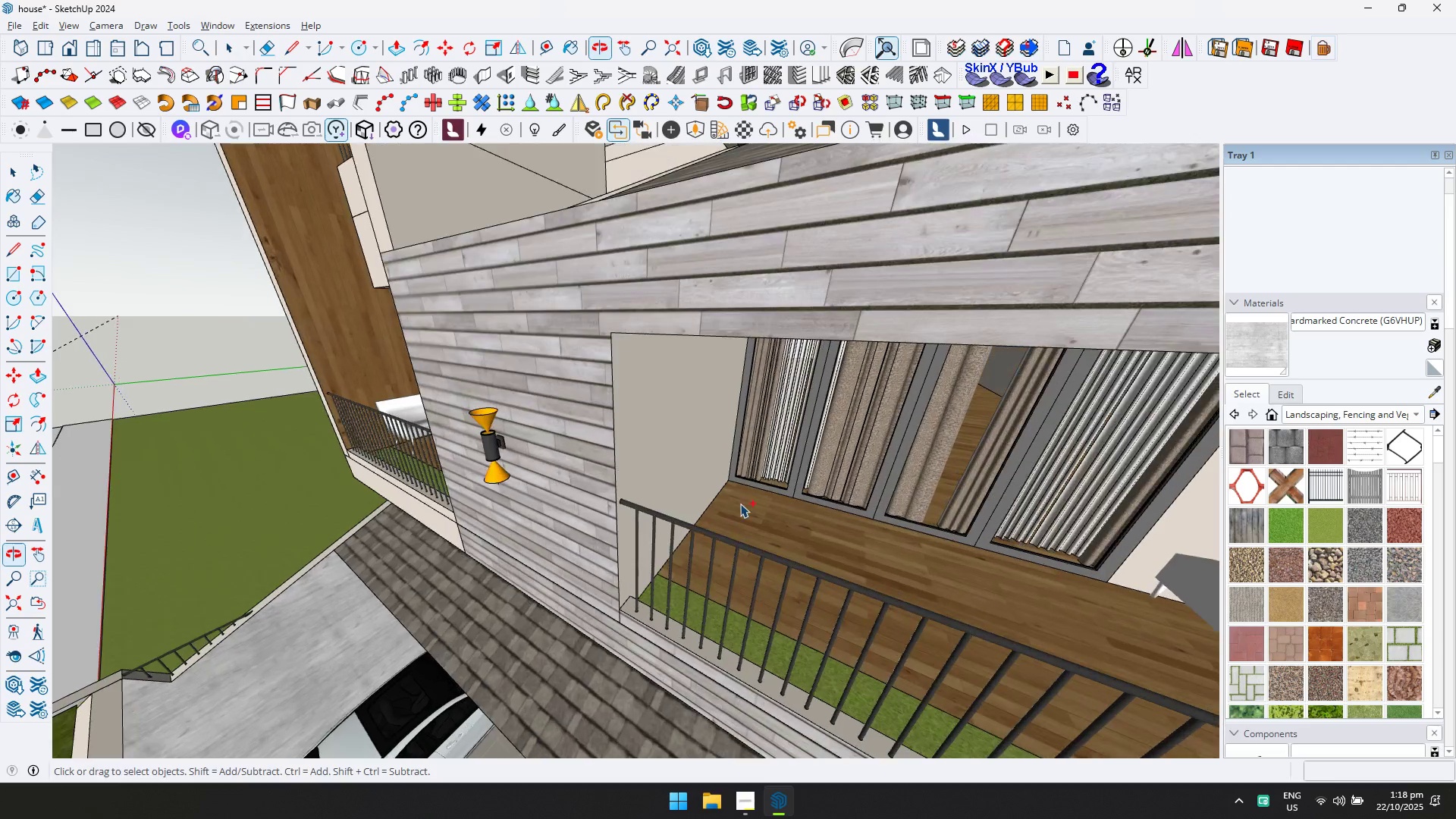 
key(Control+V)
 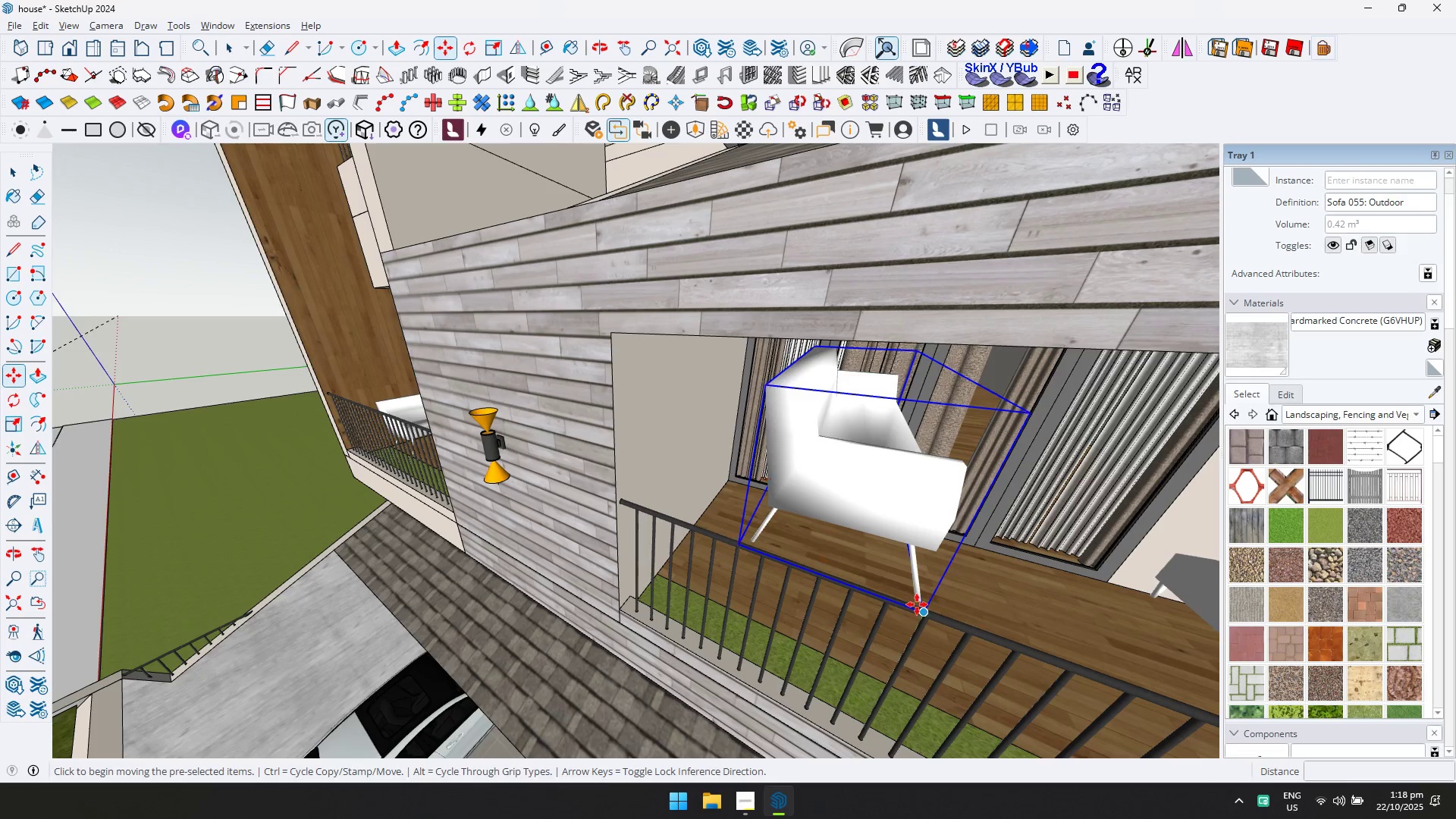 
double_click([919, 614])
 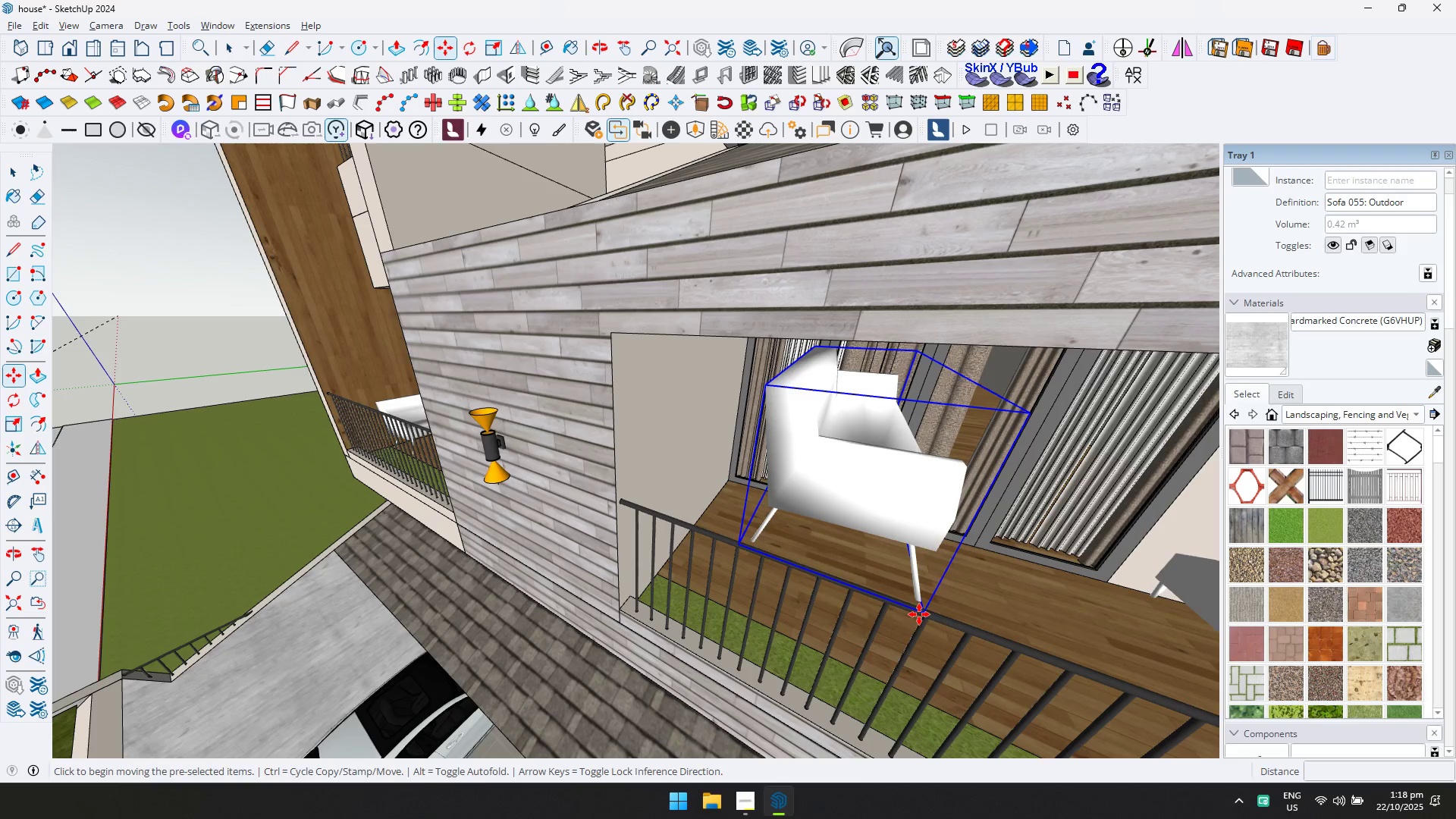 
key(ArrowUp)
 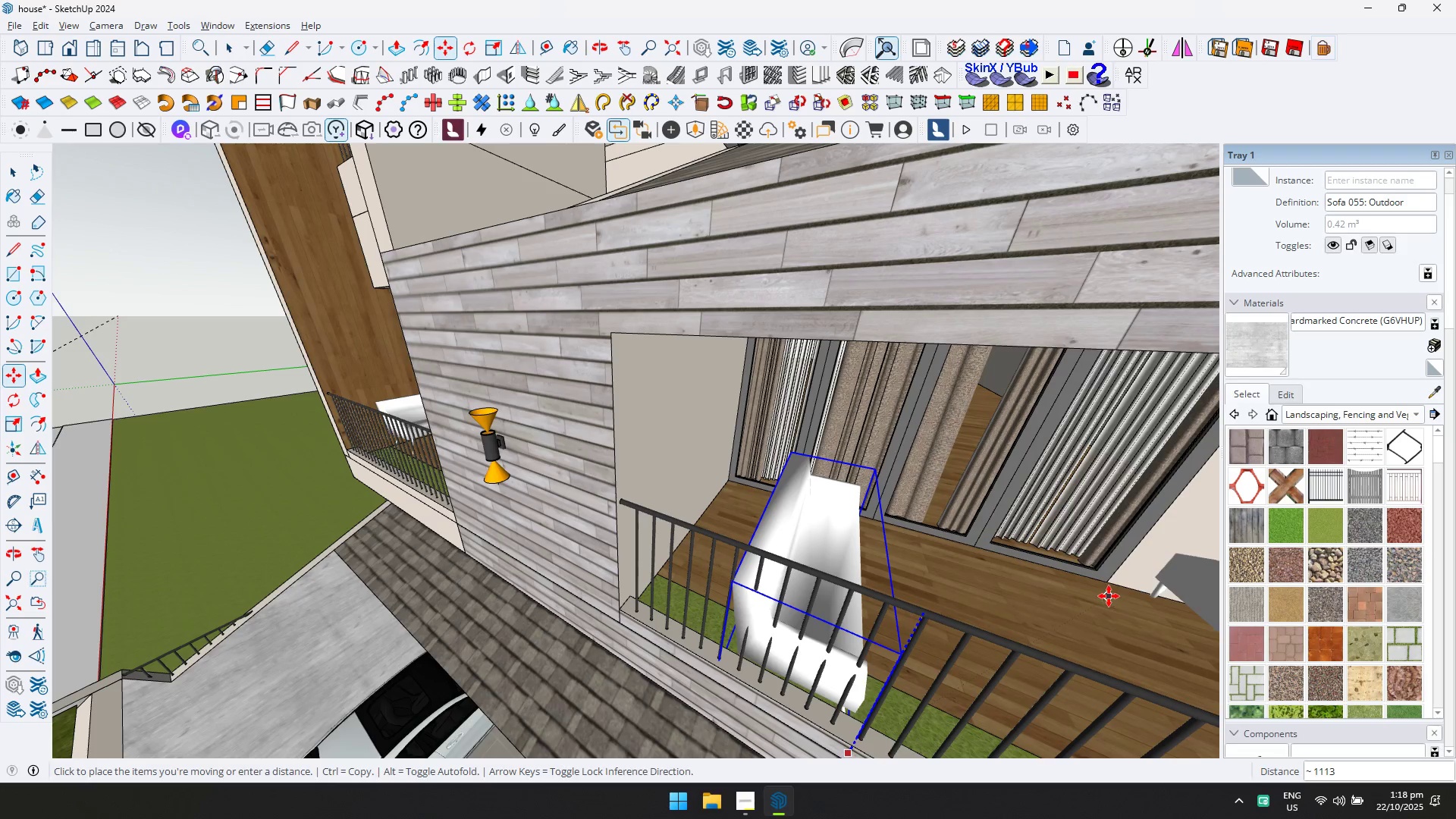 
left_click([1109, 596])
 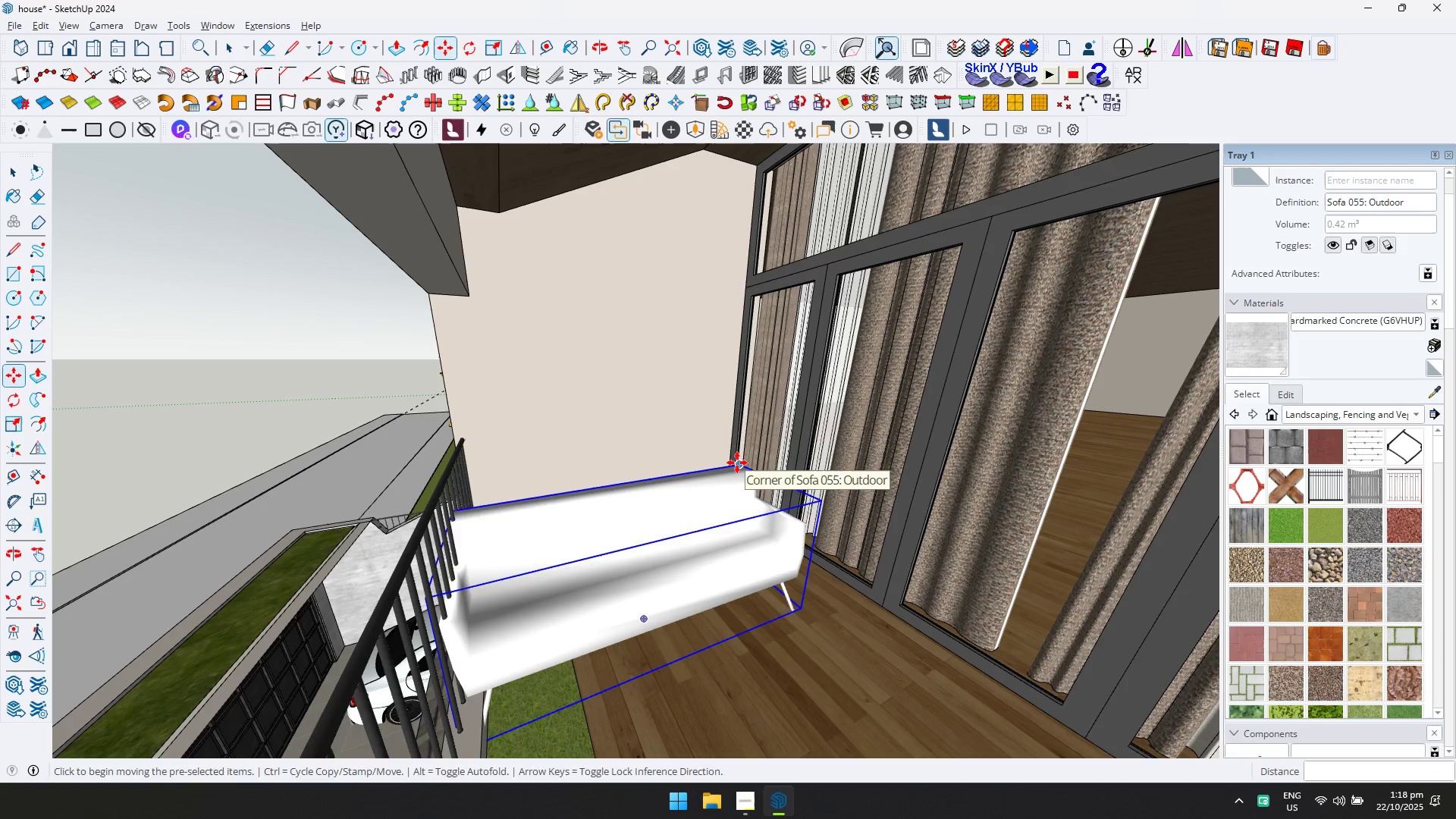 
key(ArrowLeft)
 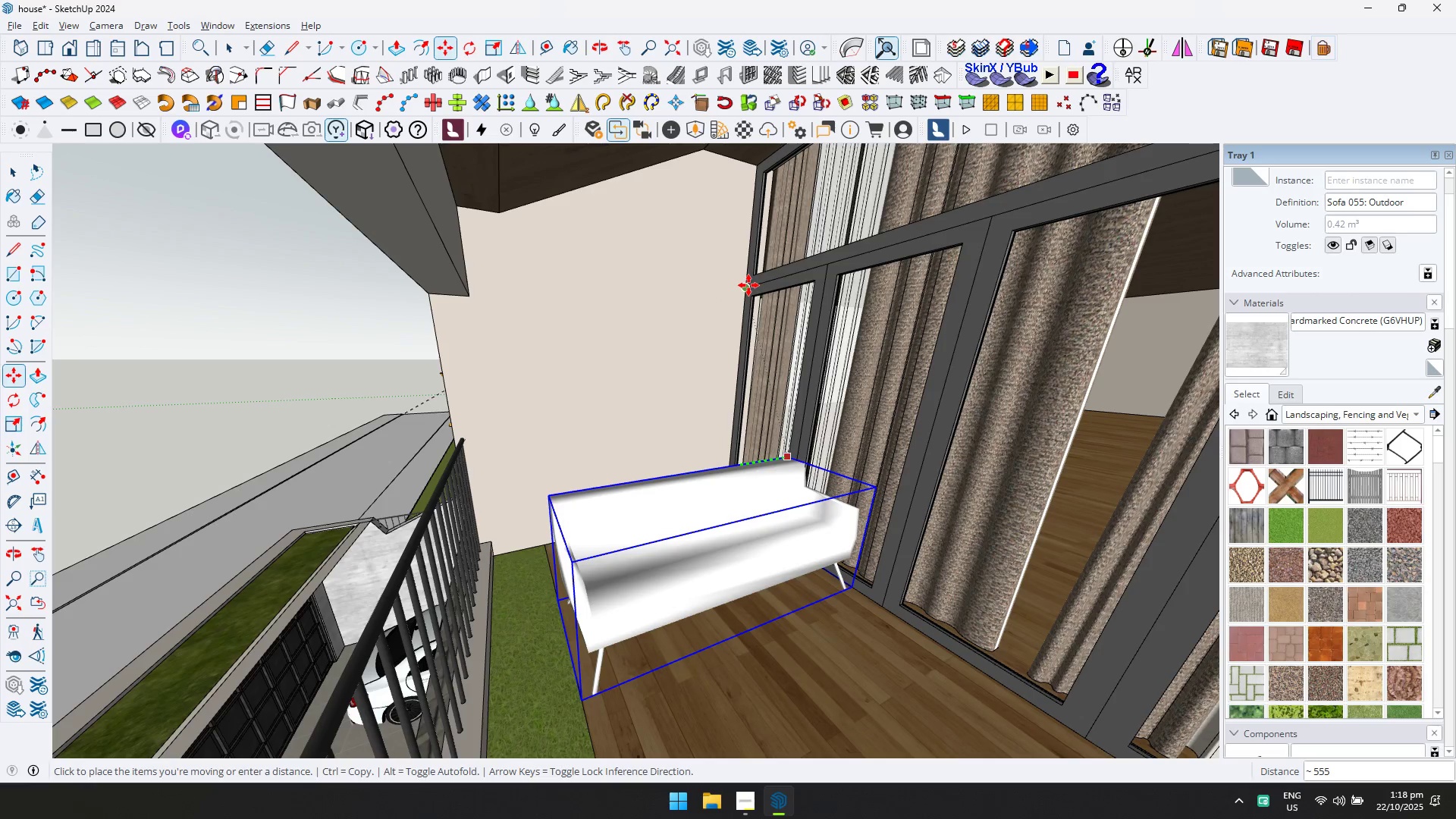 
left_click([748, 285])
 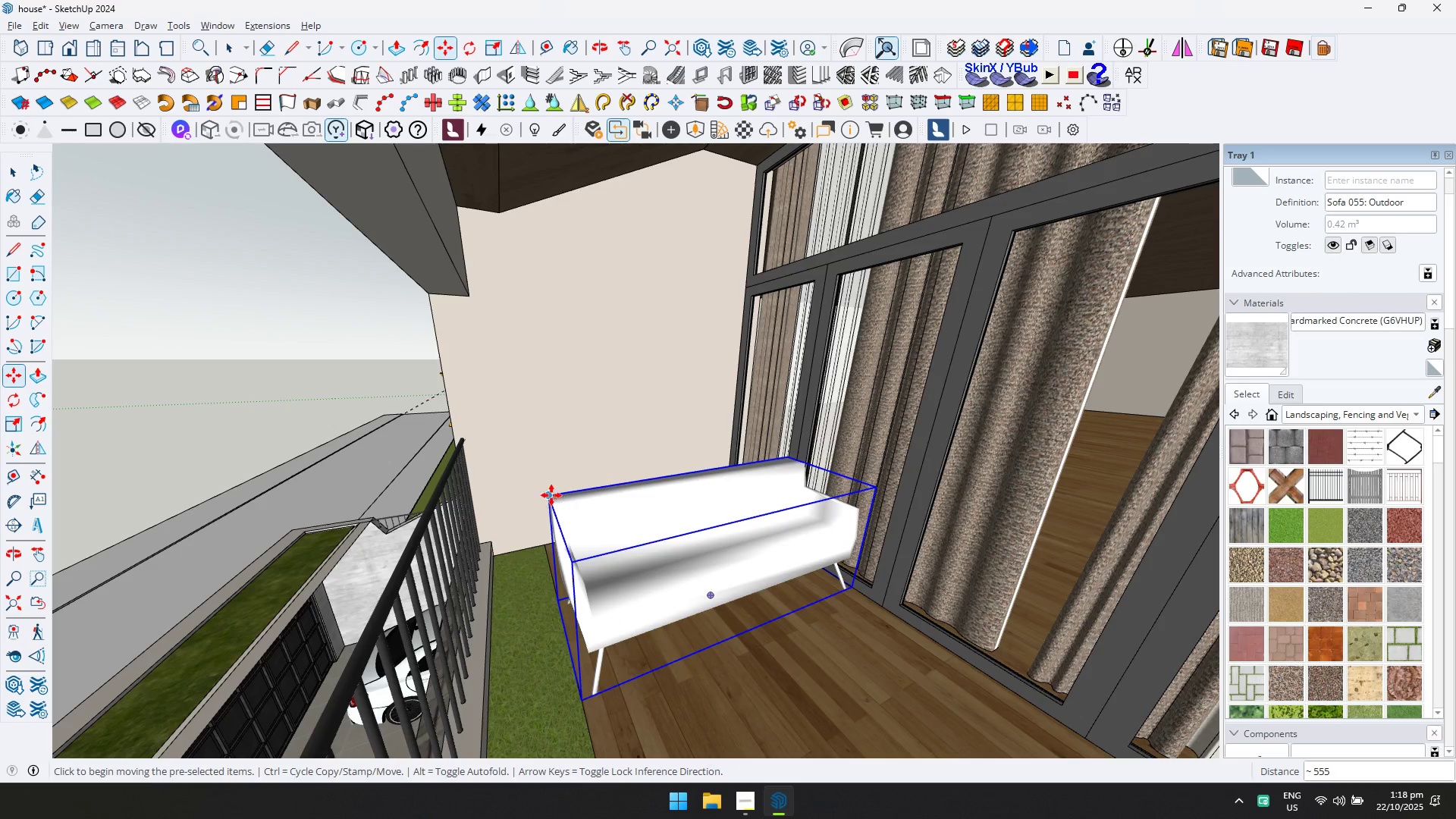 
key(ArrowLeft)
 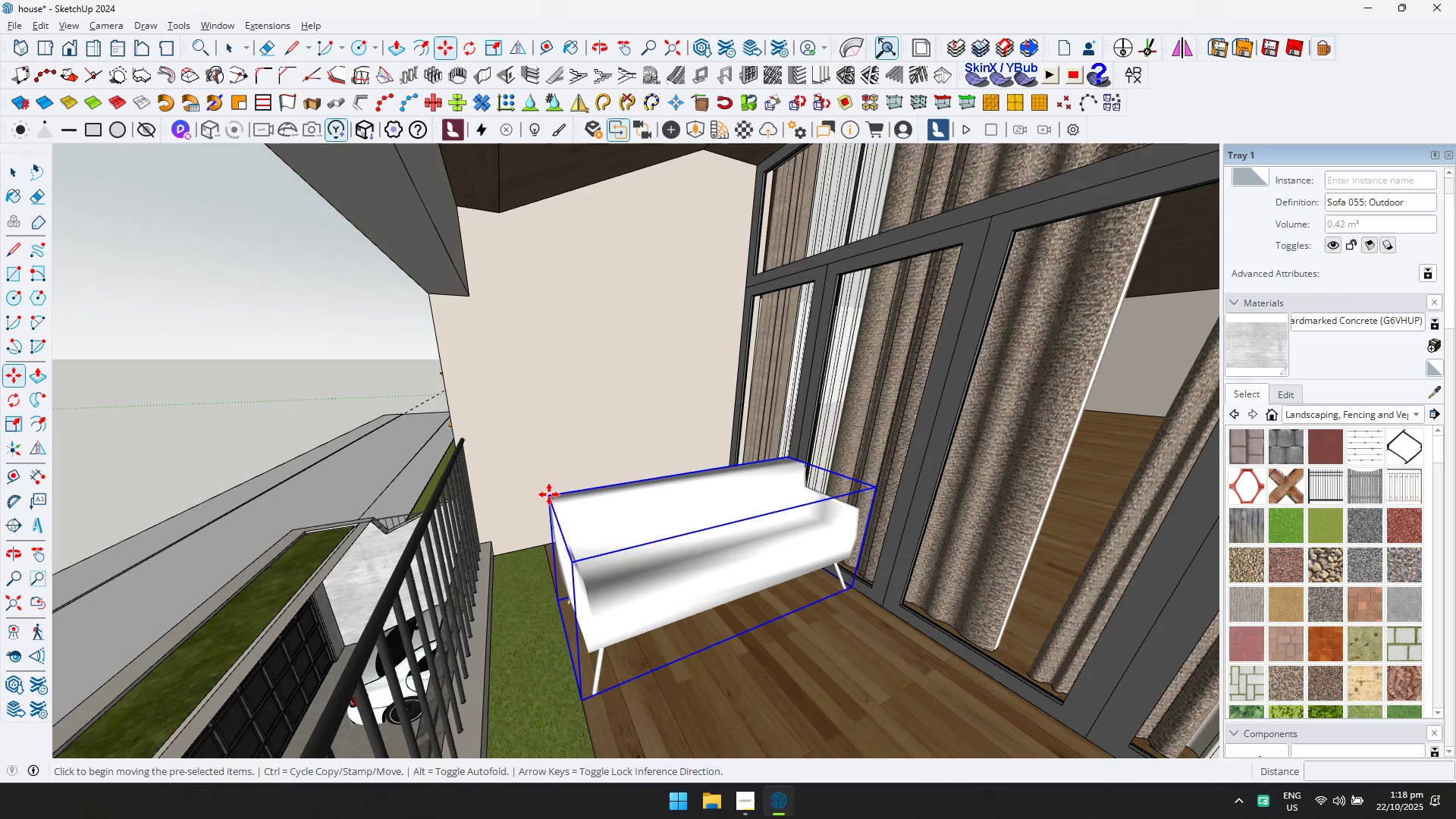 
left_click([549, 494])
 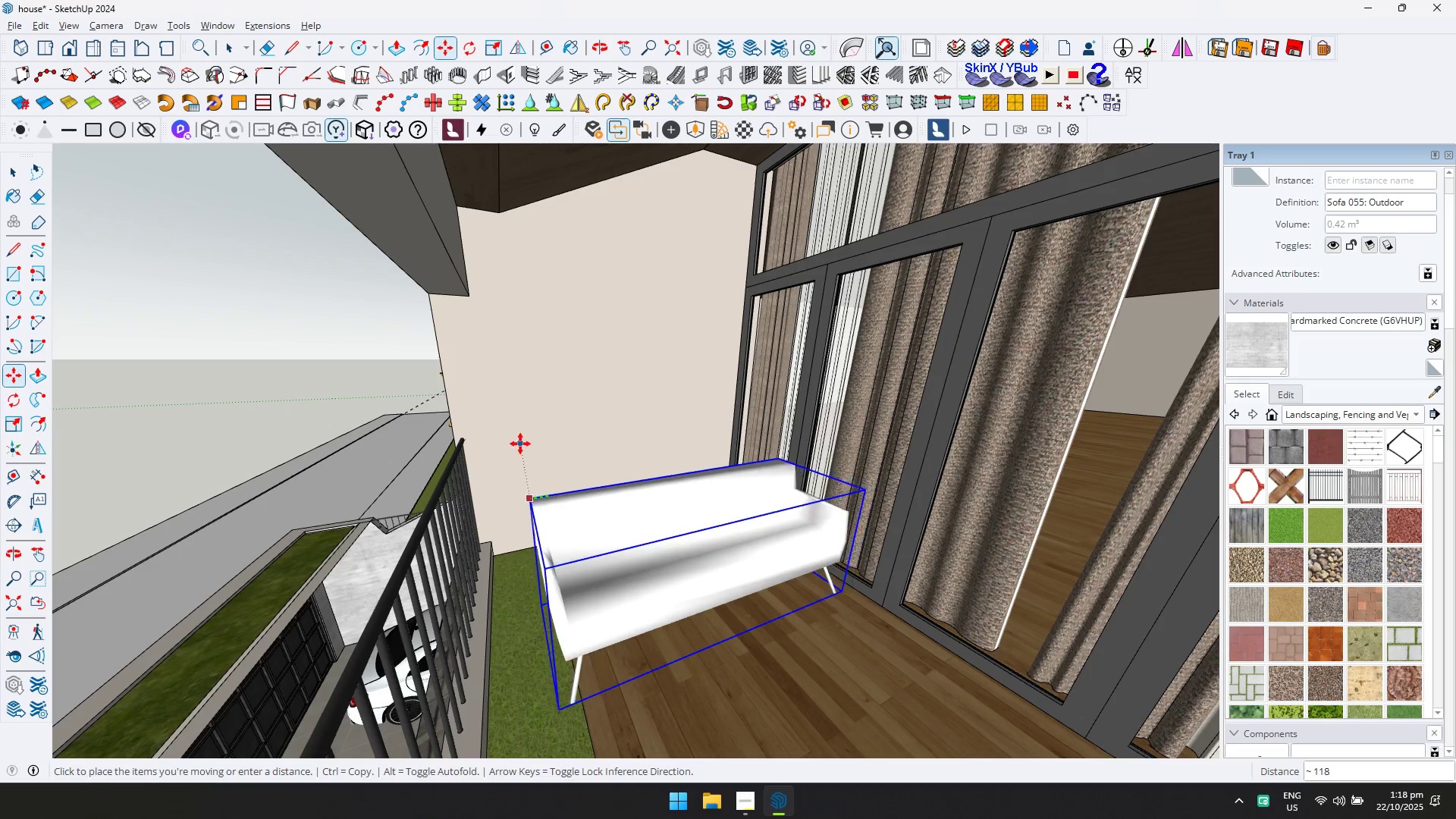 
key(ArrowRight)
 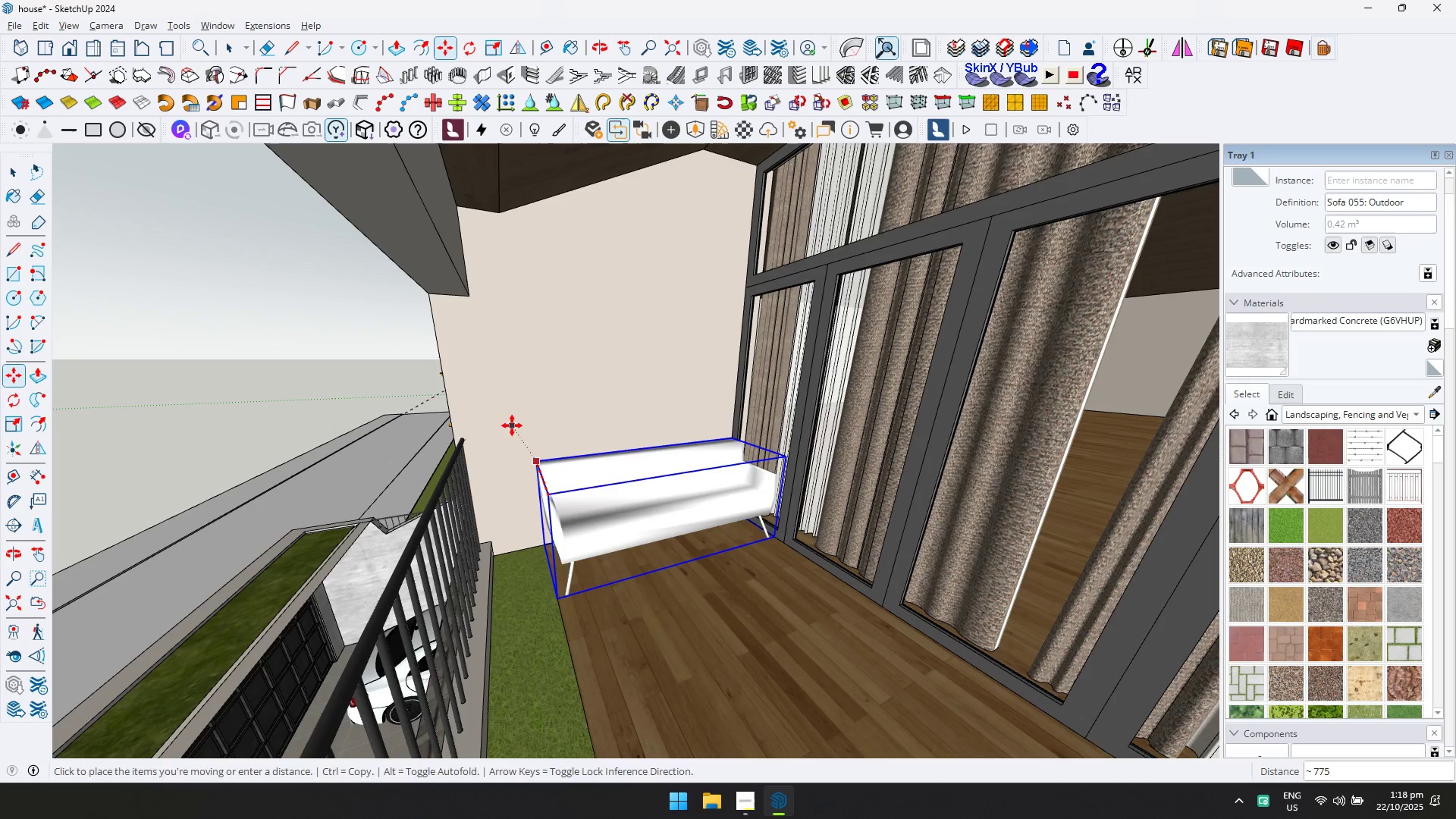 
left_click([512, 425])
 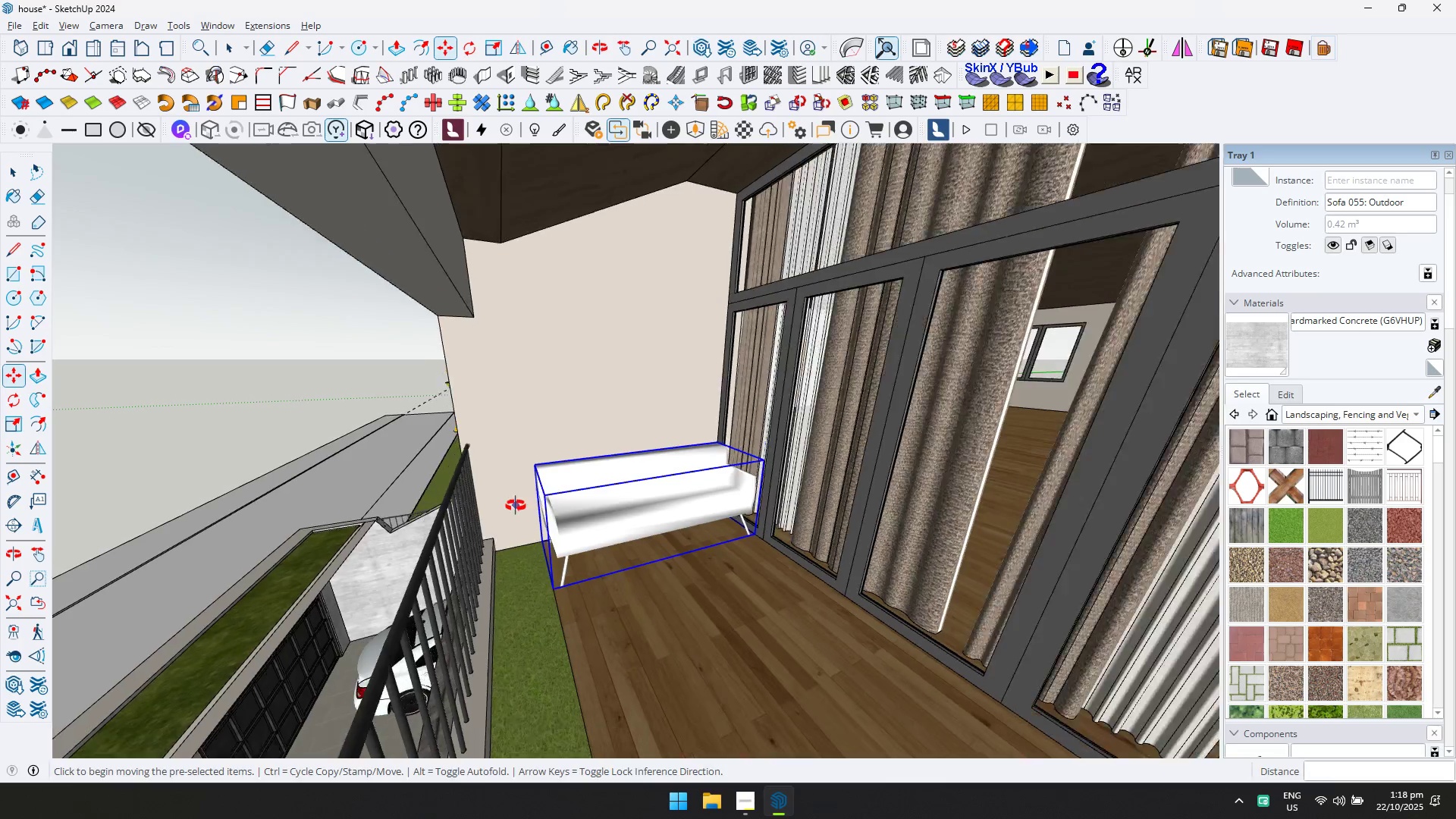 
scroll: coordinate [516, 506], scroll_direction: down, amount: 2.0
 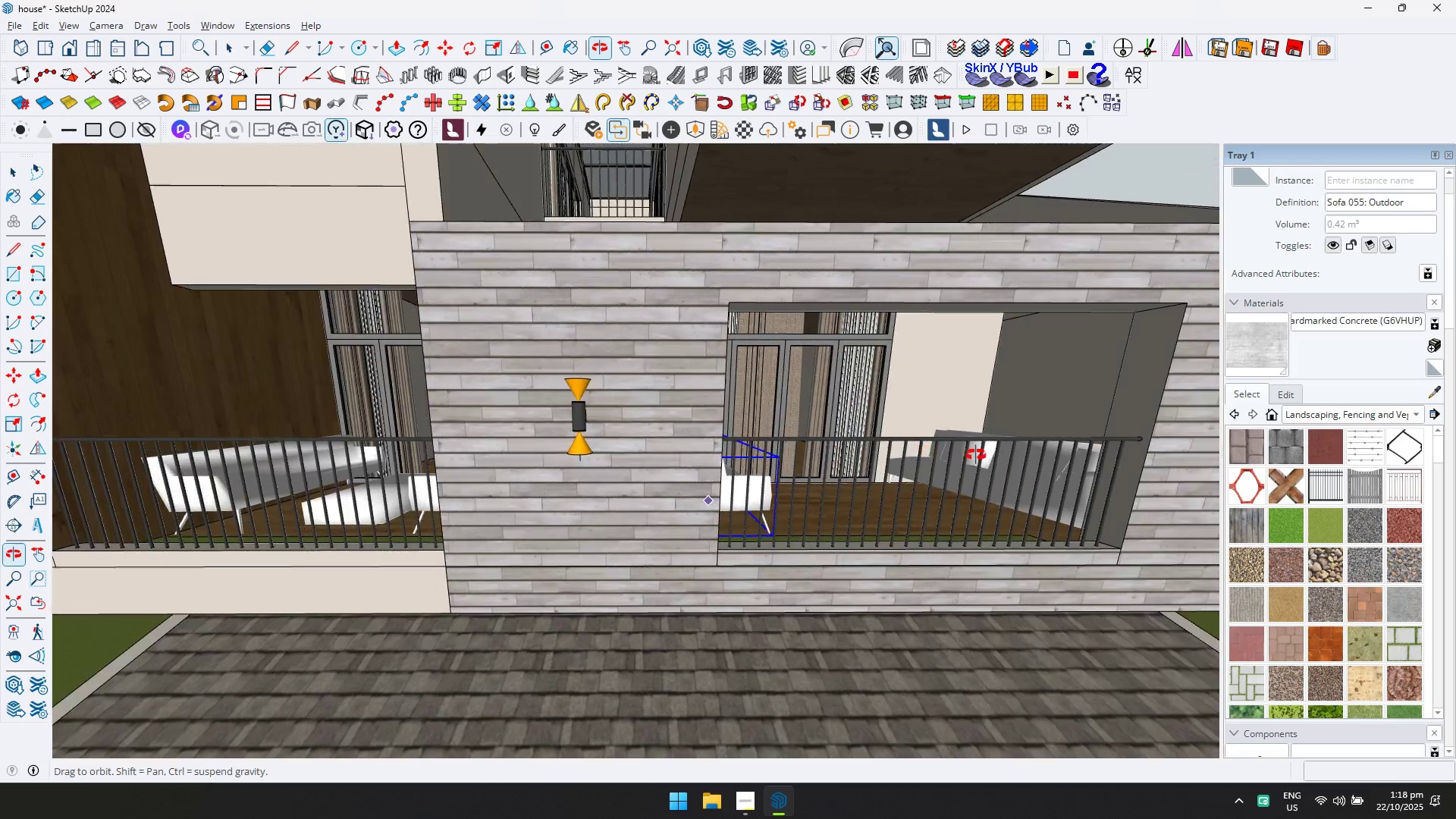 
hold_key(key=ShiftLeft, duration=0.3)
 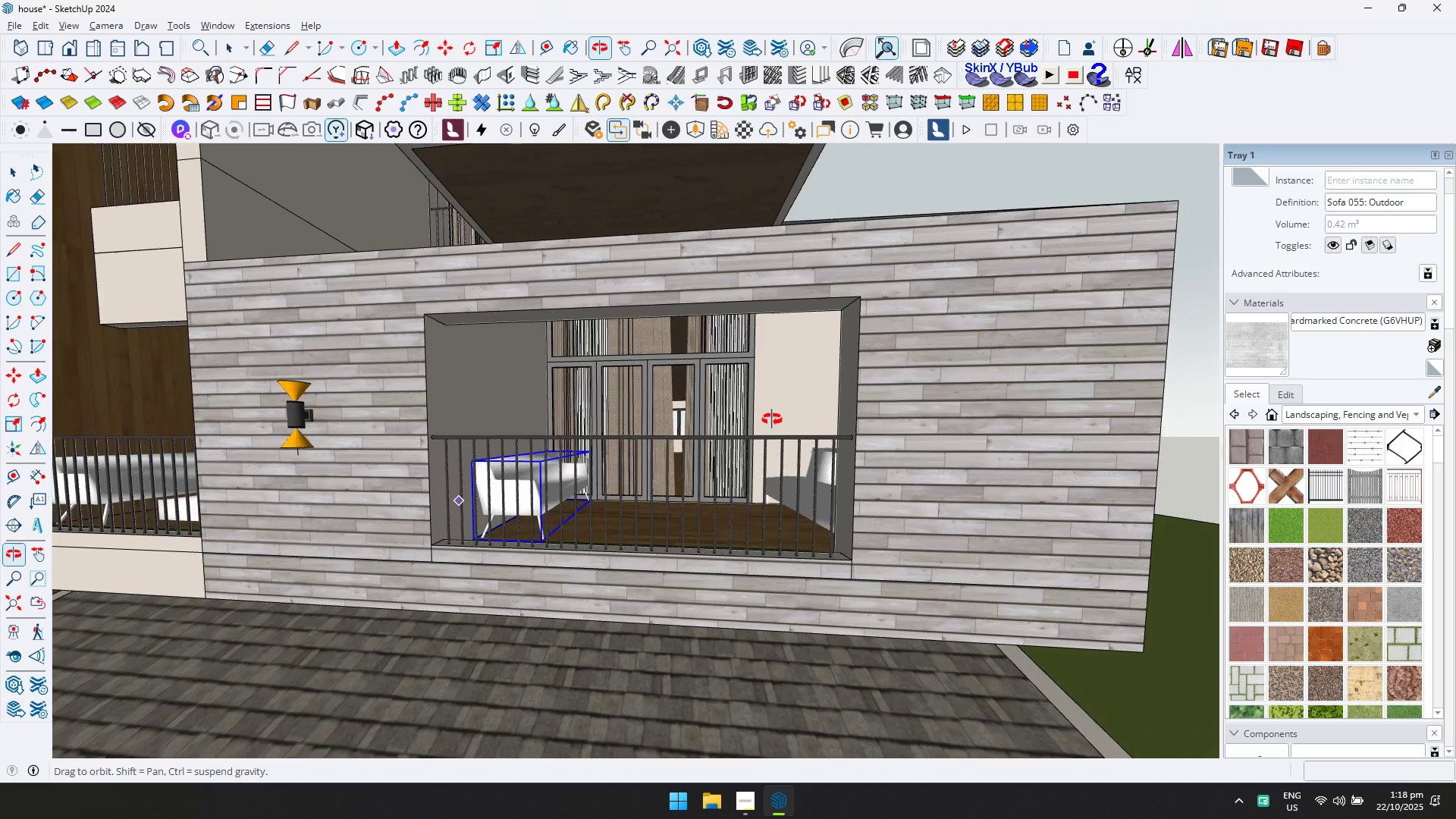 
key(Shift+ShiftLeft)
 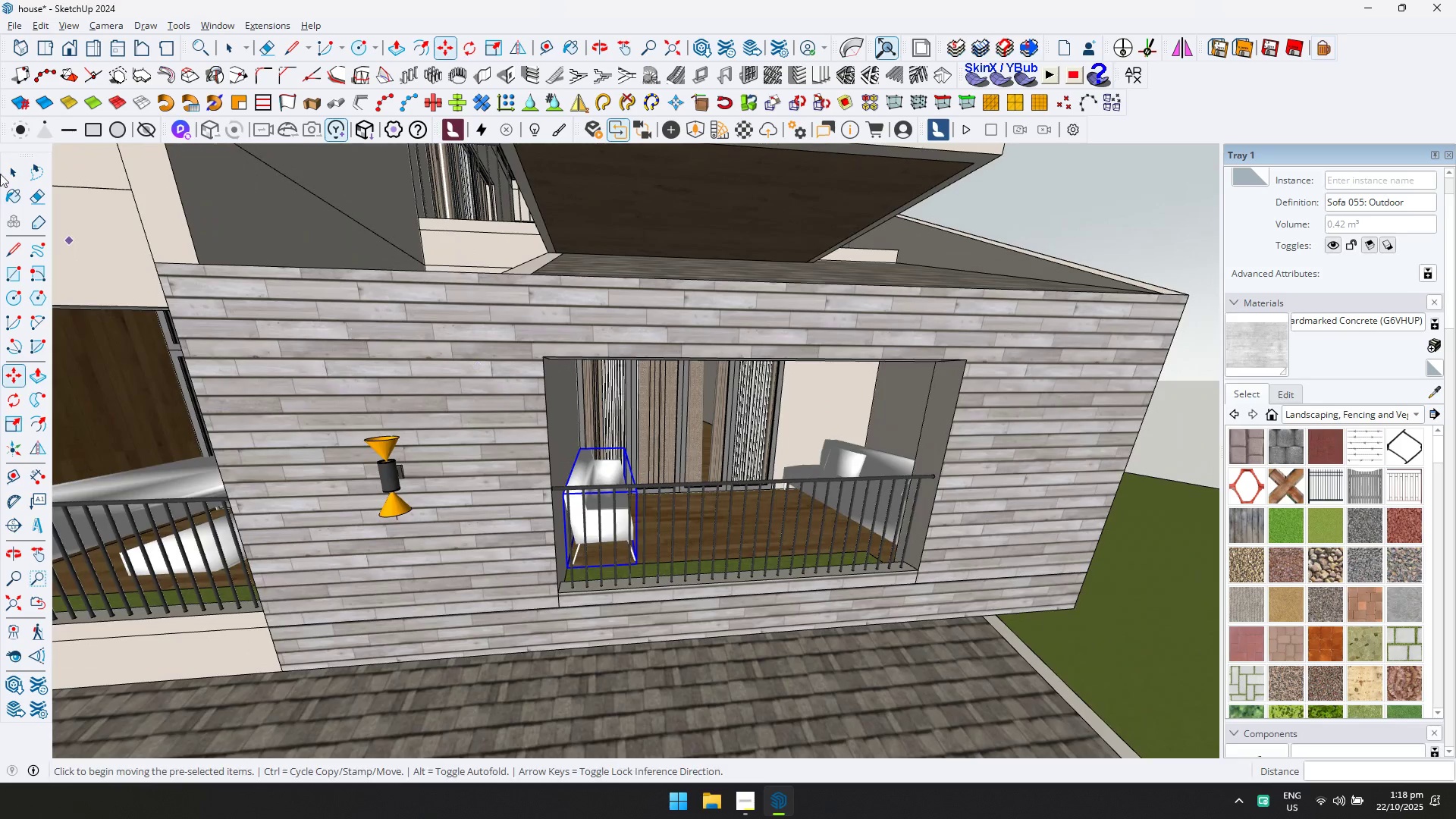 
left_click([12, 167])
 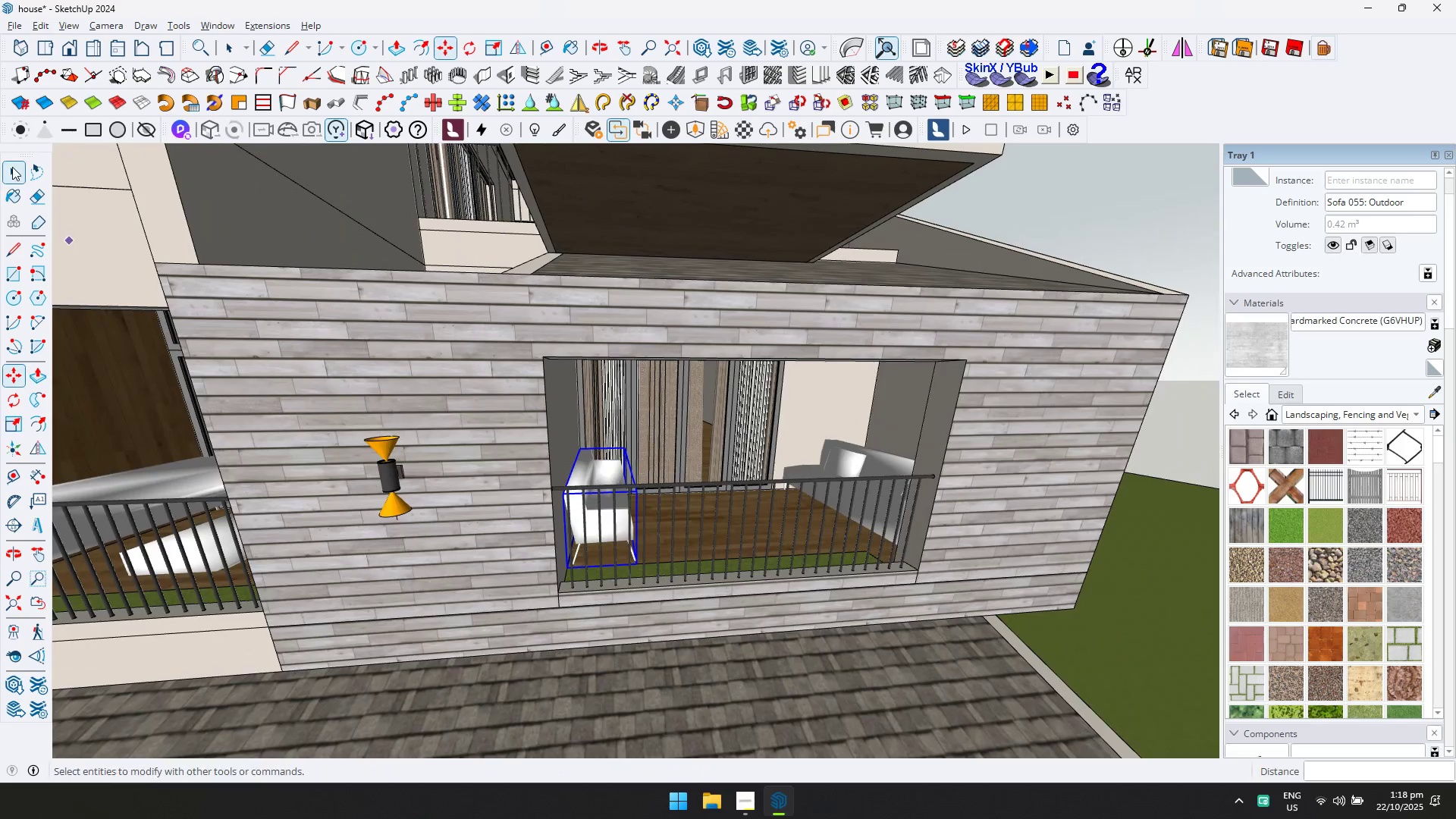 
key(Escape)
 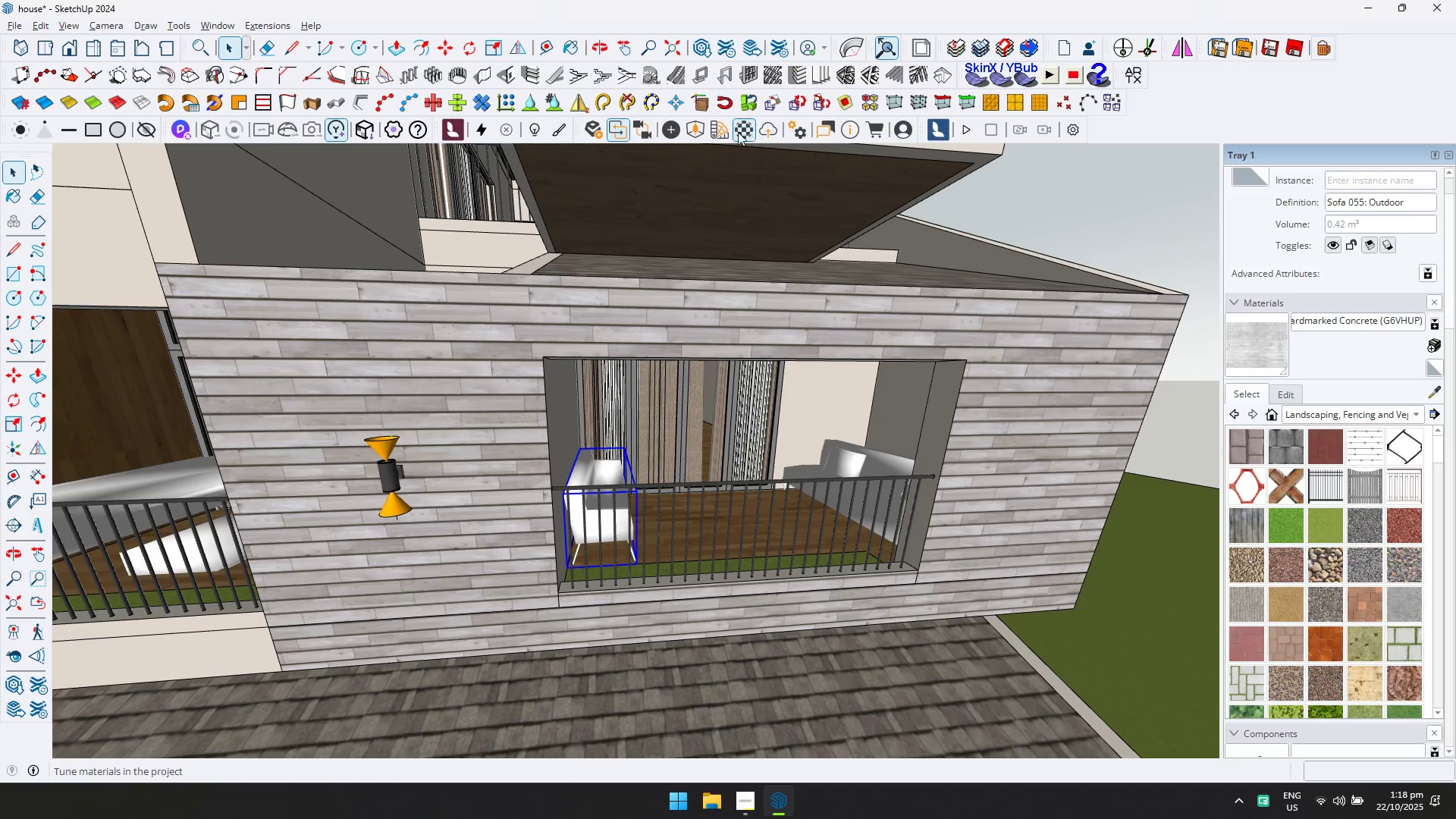 
left_click([686, 130])
 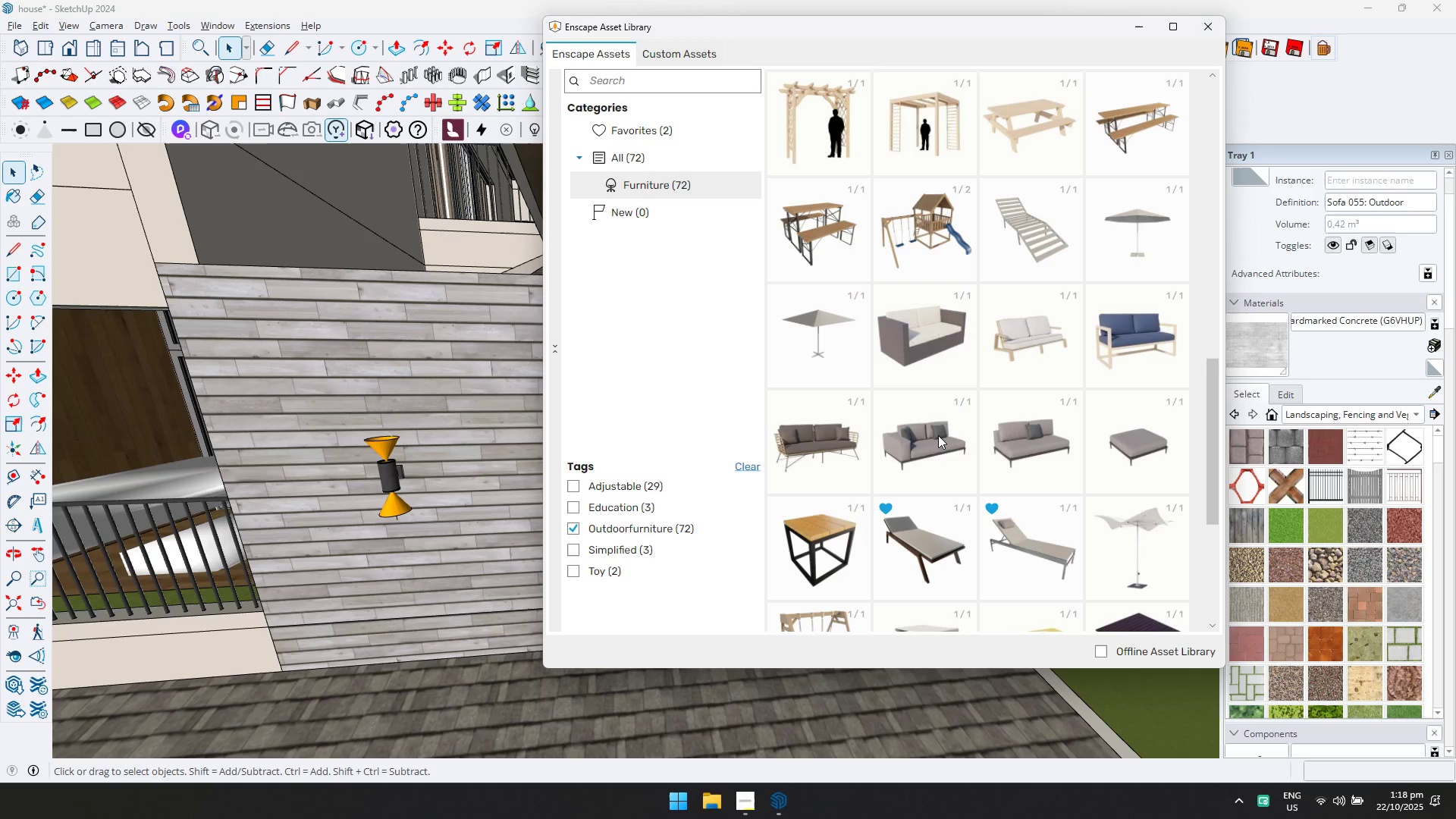 
scroll: coordinate [937, 457], scroll_direction: down, amount: 2.0
 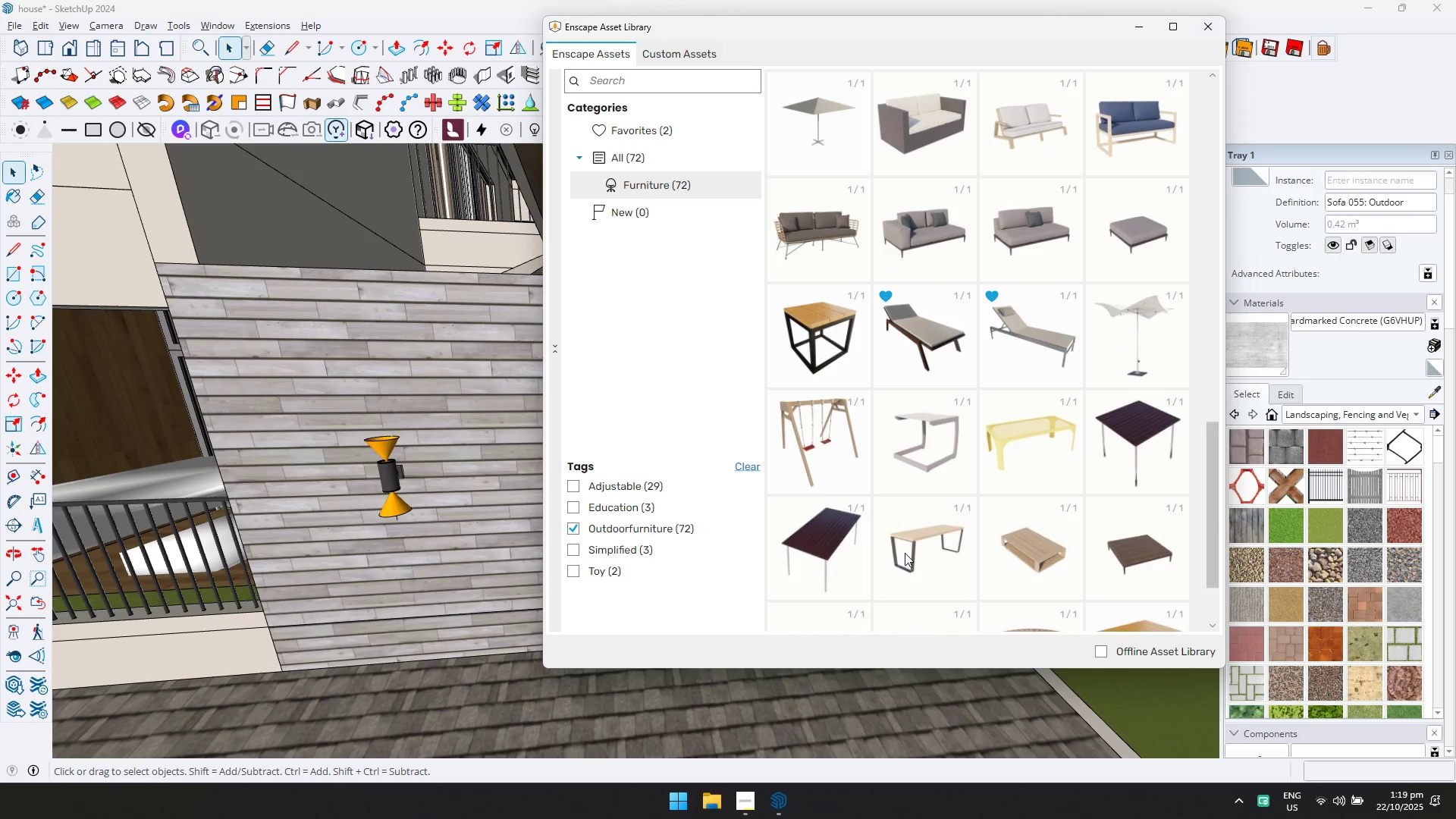 
scroll: coordinate [905, 552], scroll_direction: up, amount: 1.0
 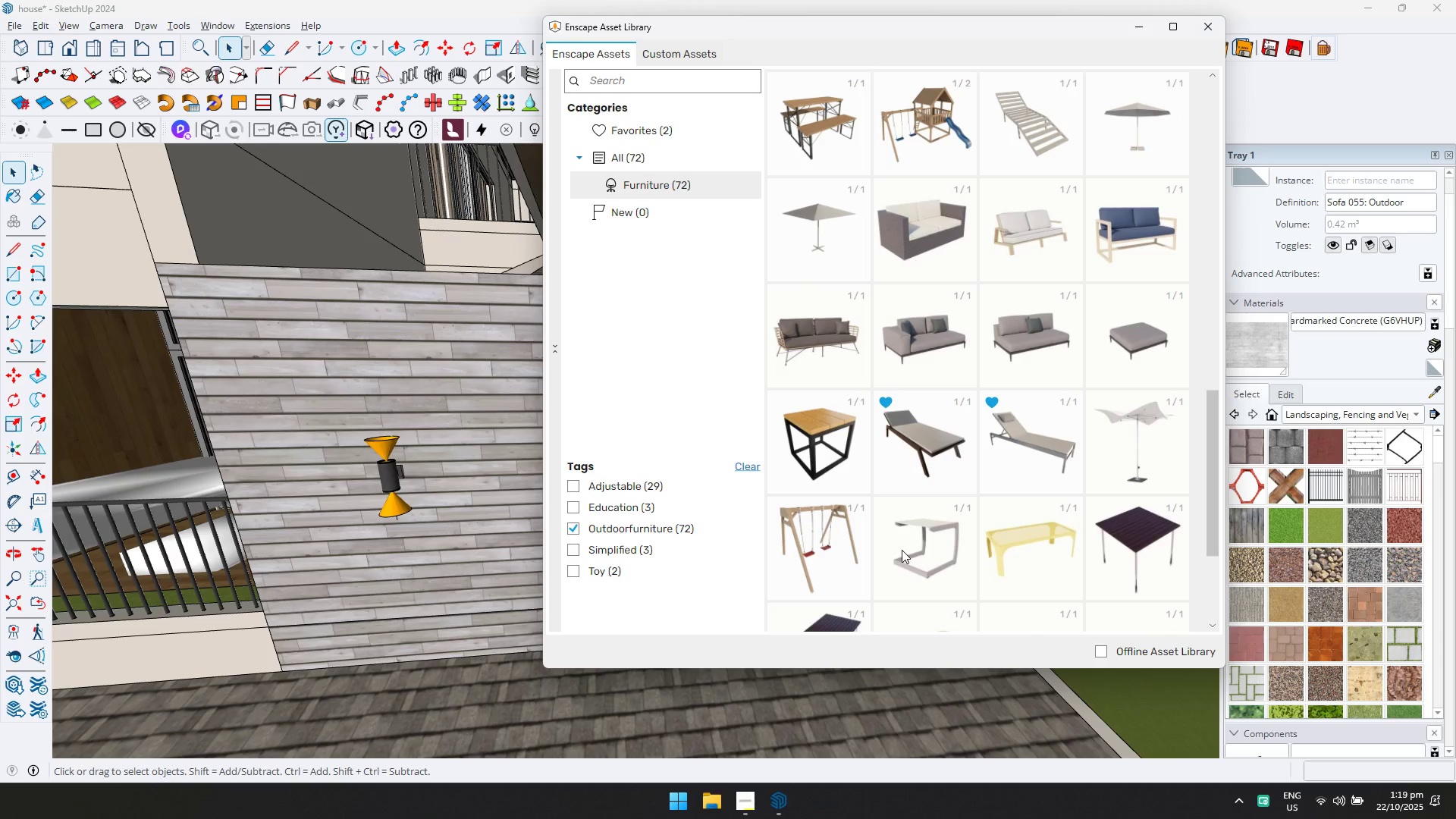 
scroll: coordinate [902, 549], scroll_direction: down, amount: 2.0
 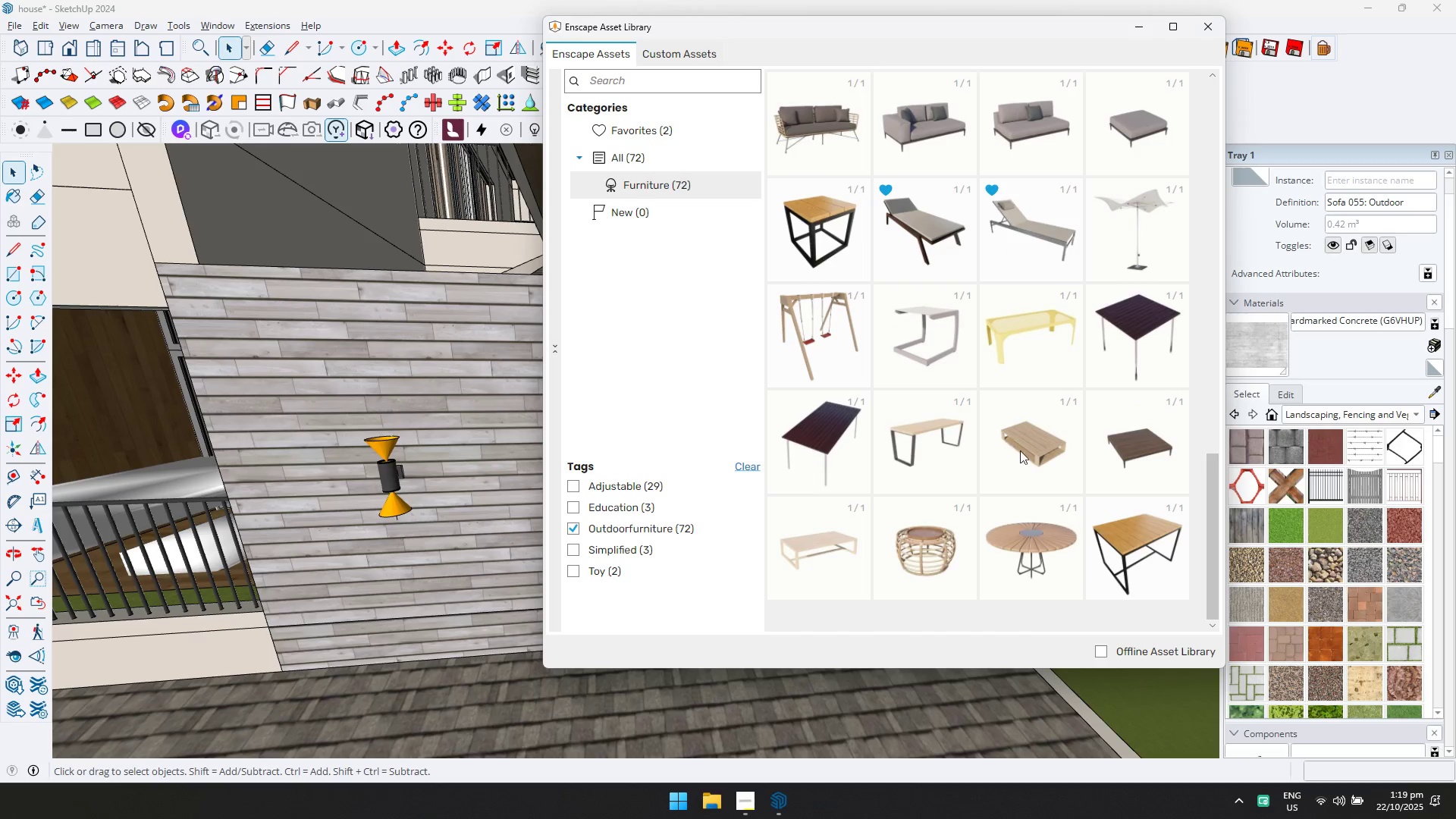 
left_click([1131, 449])
 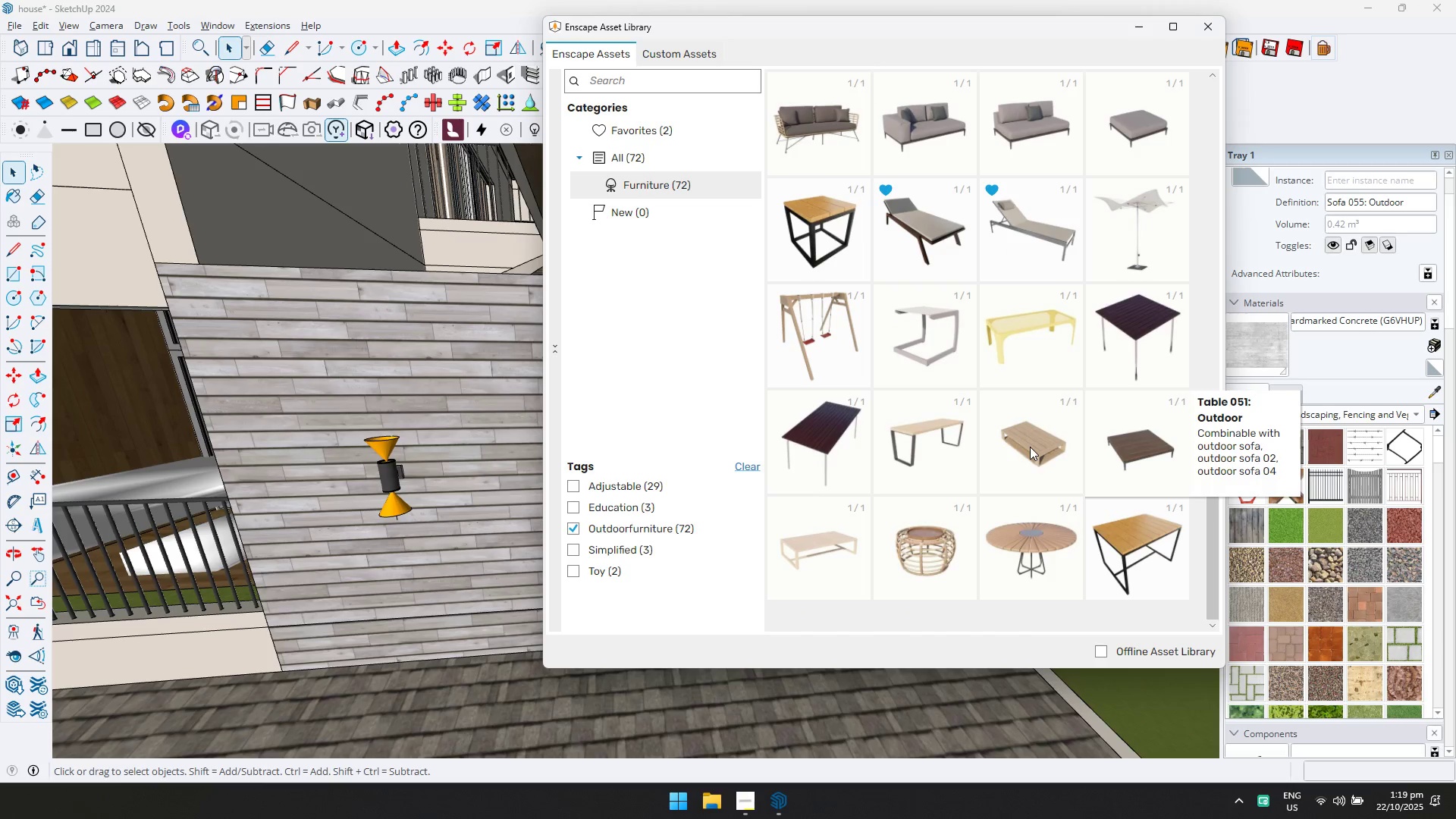 
left_click([1030, 447])
 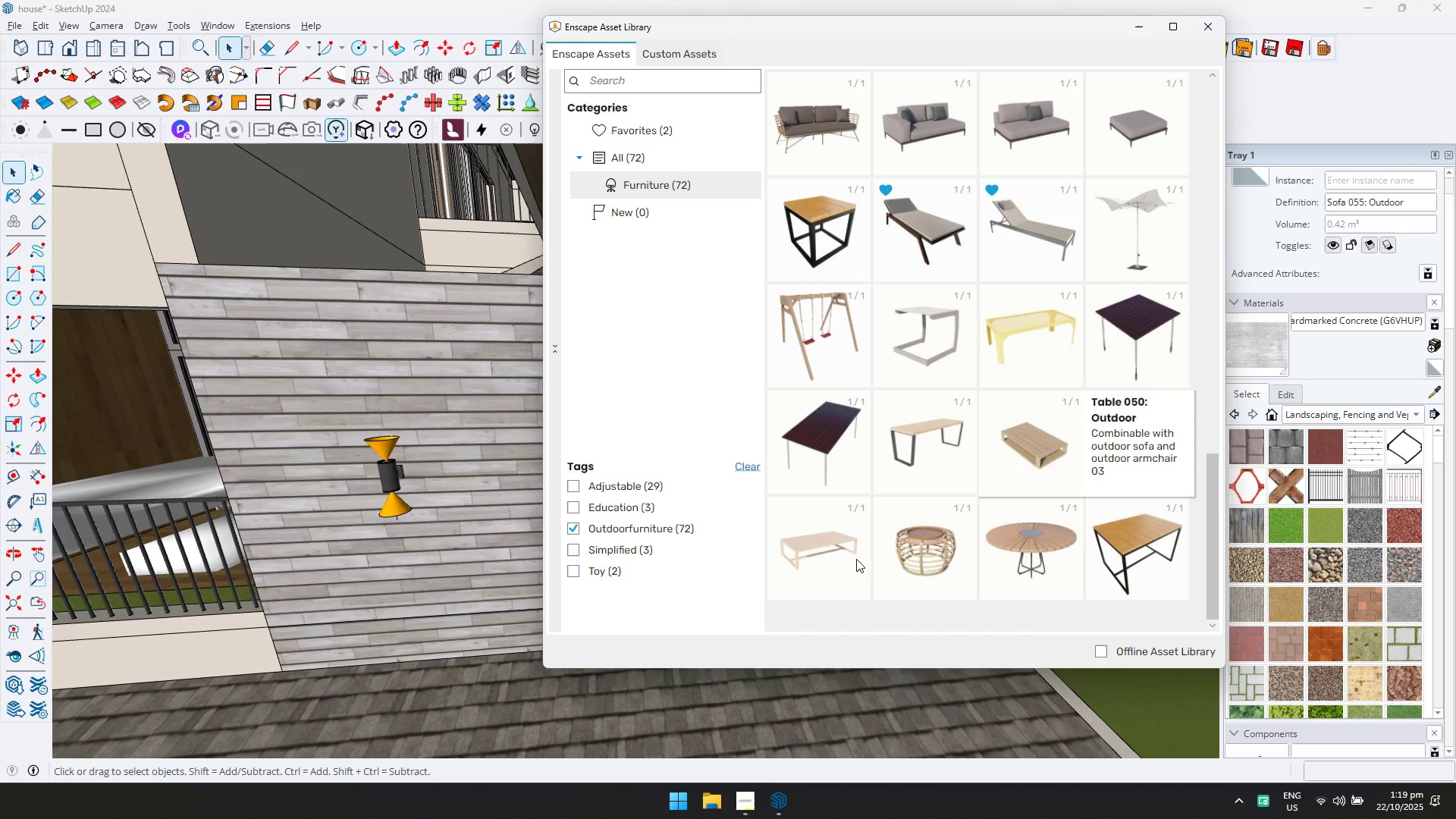 
left_click([827, 544])
 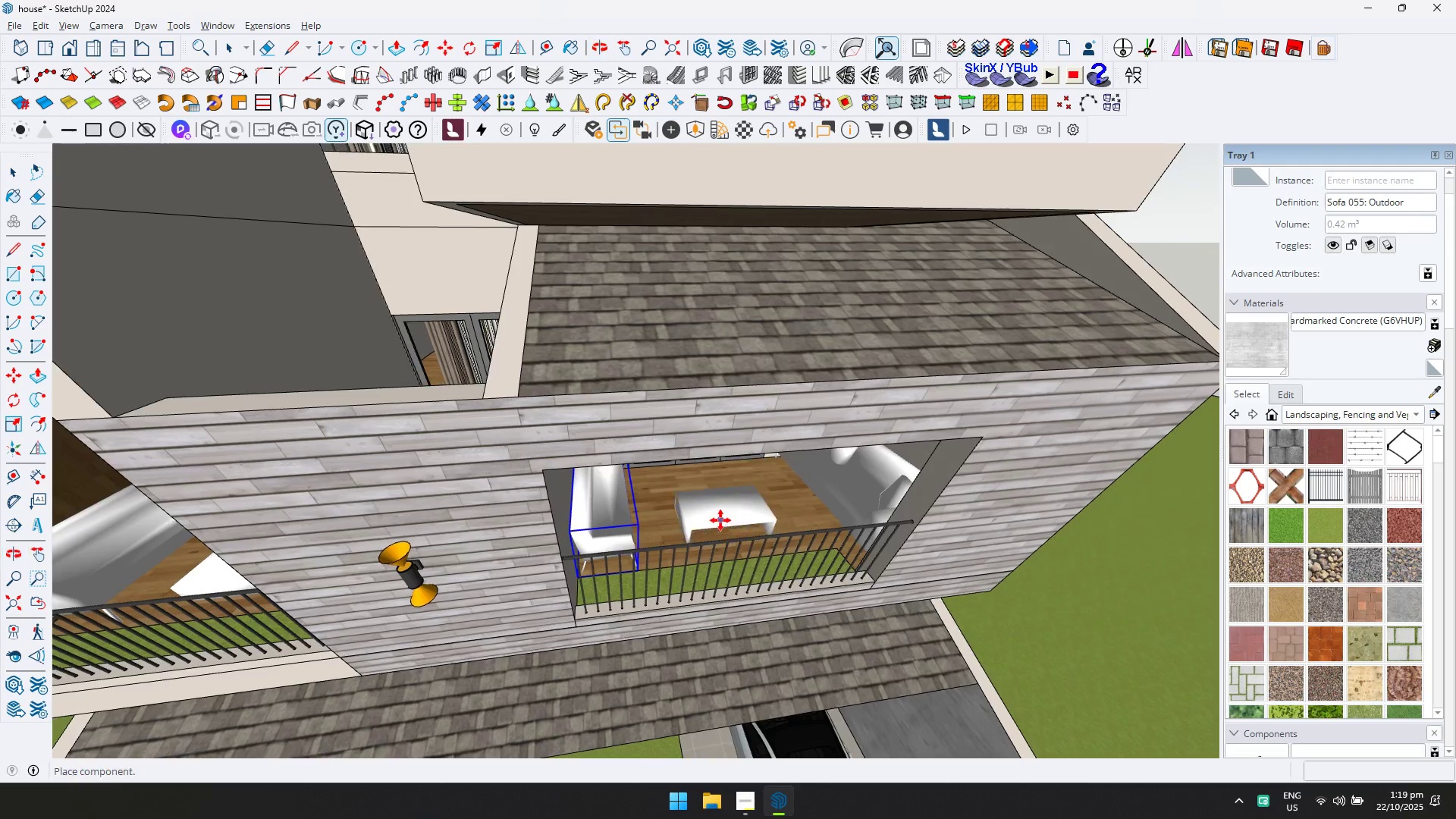 
left_click([723, 508])
 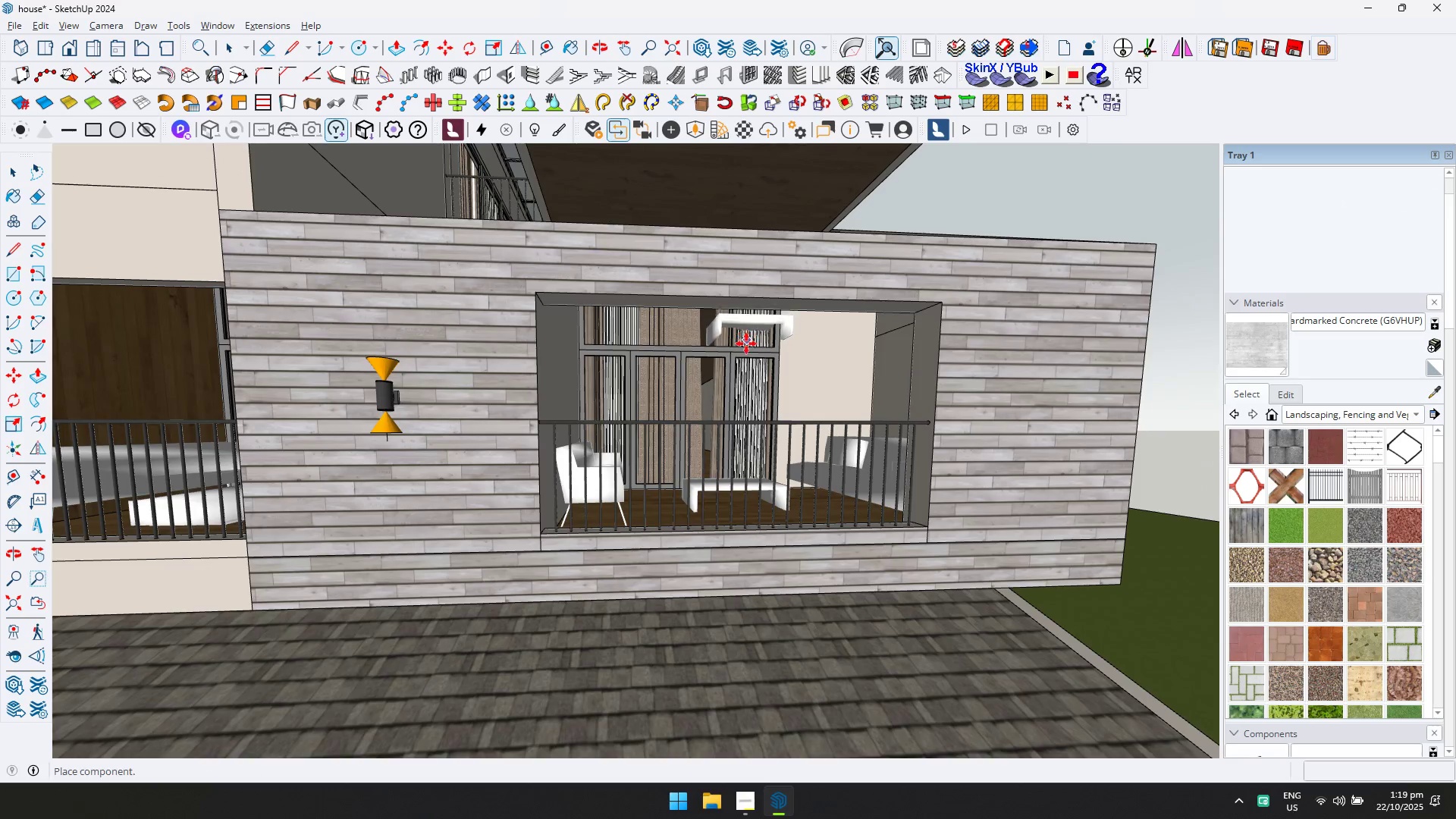 
scroll: coordinate [629, 435], scroll_direction: down, amount: 1.0
 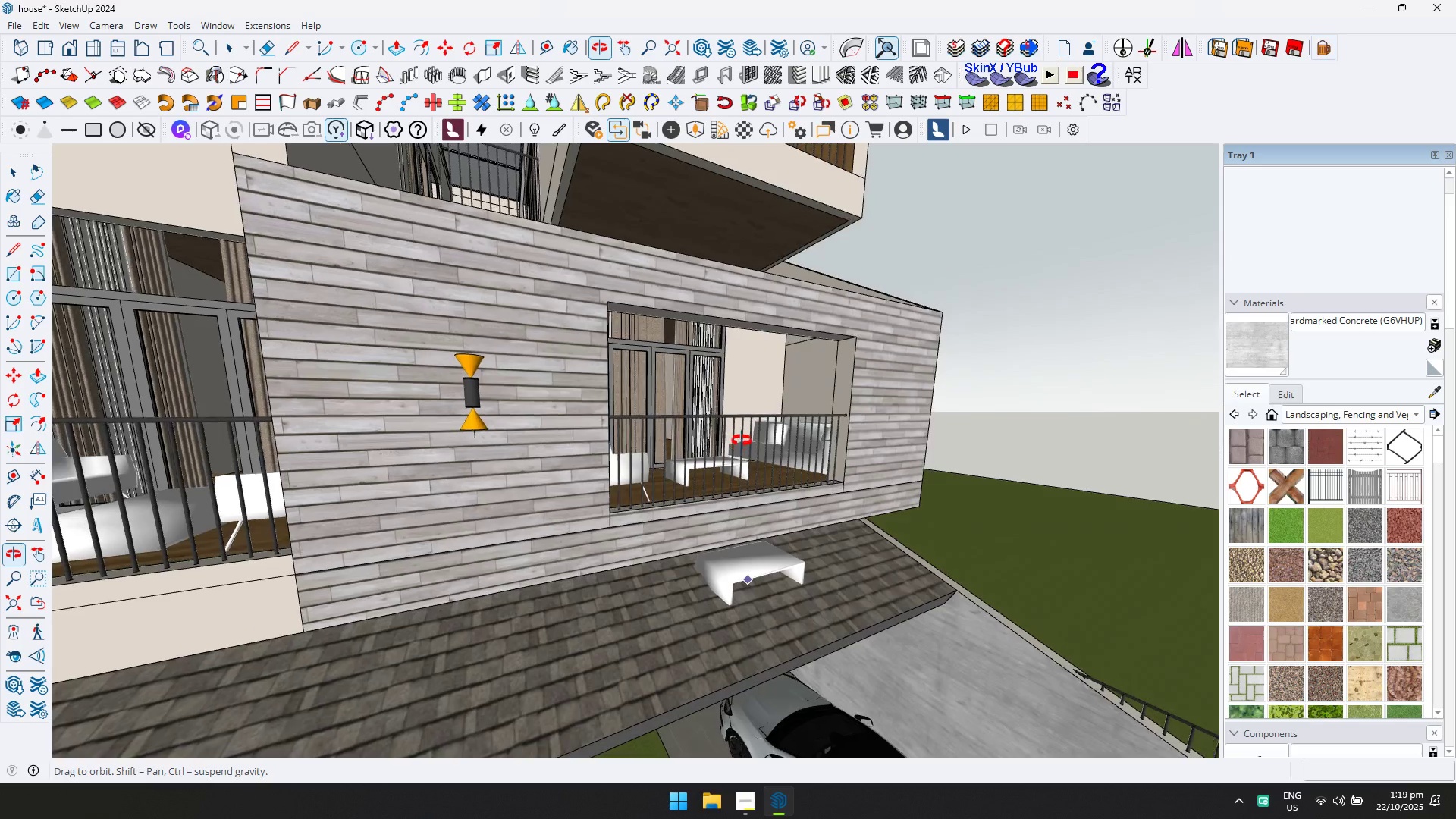 
hold_key(key=ShiftLeft, duration=0.54)
 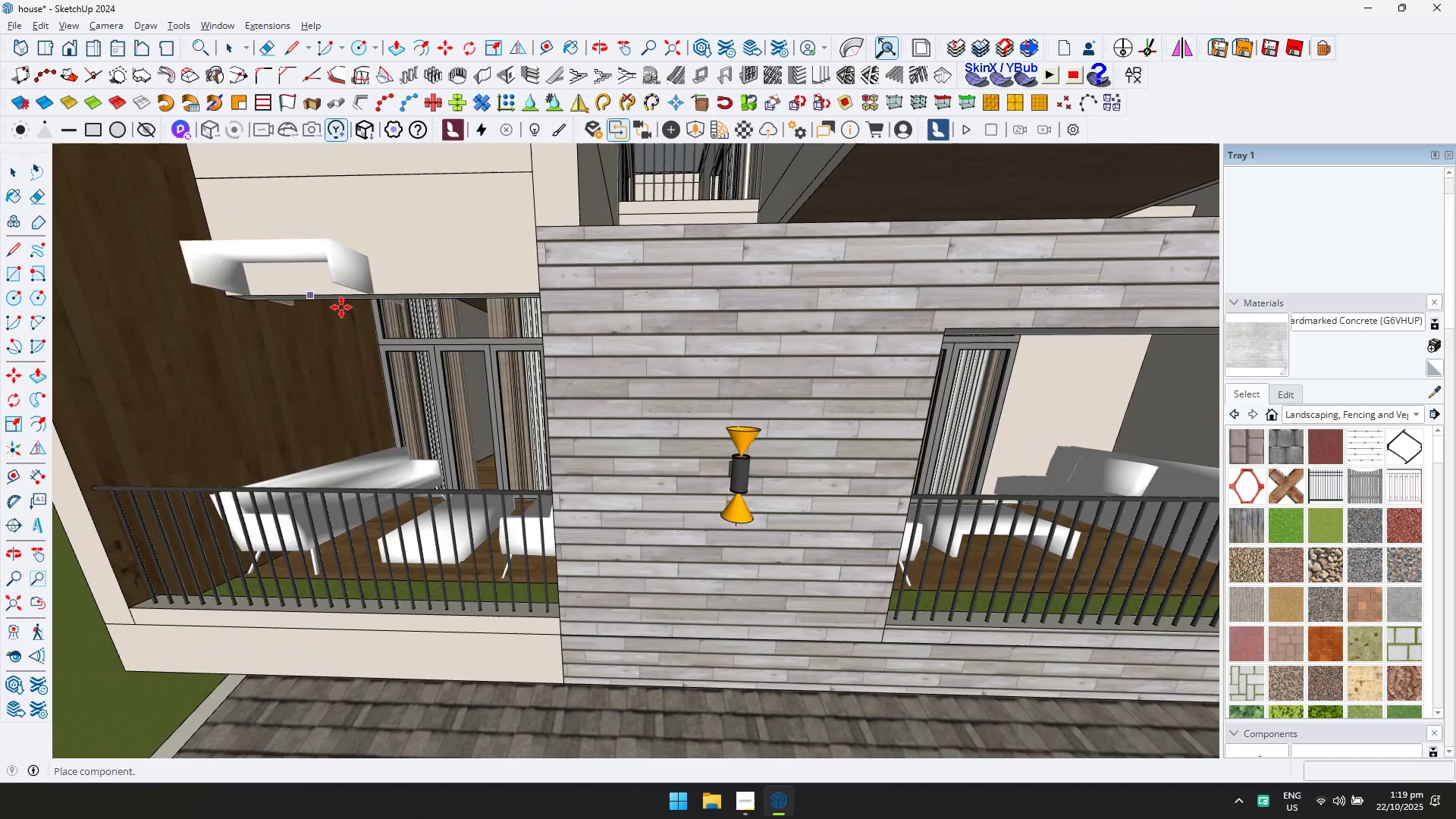 
key(Escape)
 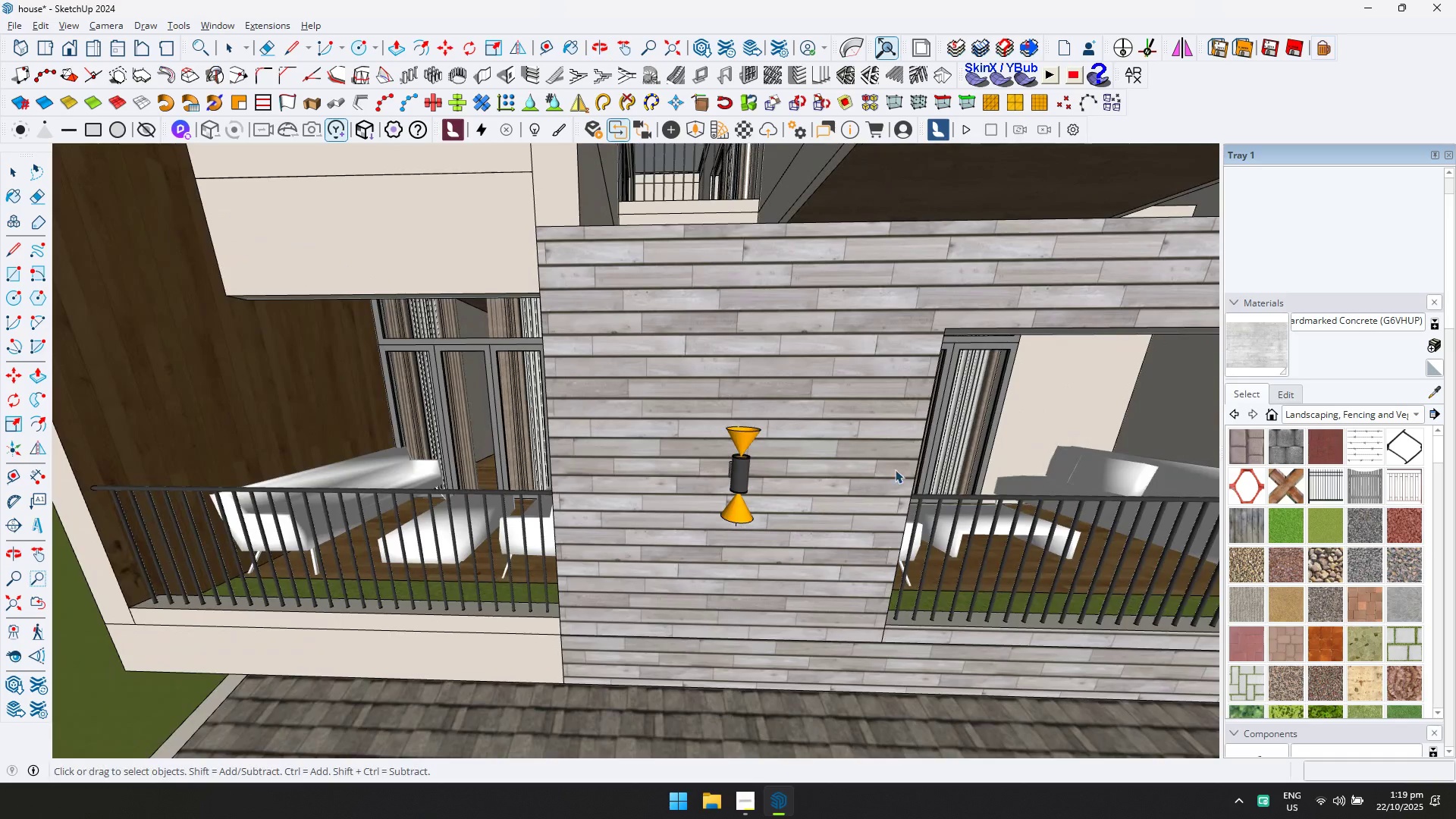 
key(Space)
 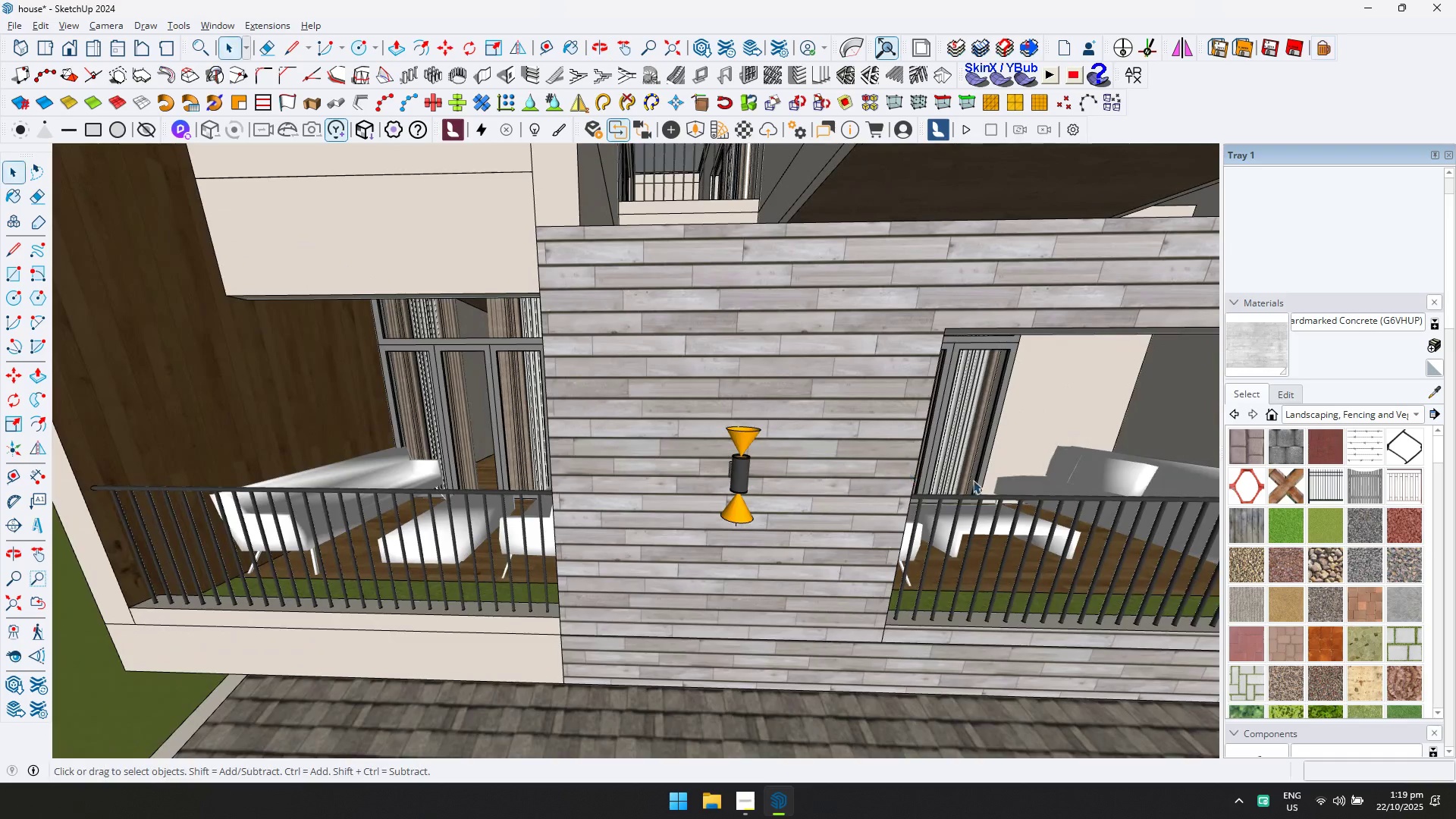 
key(Shift+ShiftLeft)
 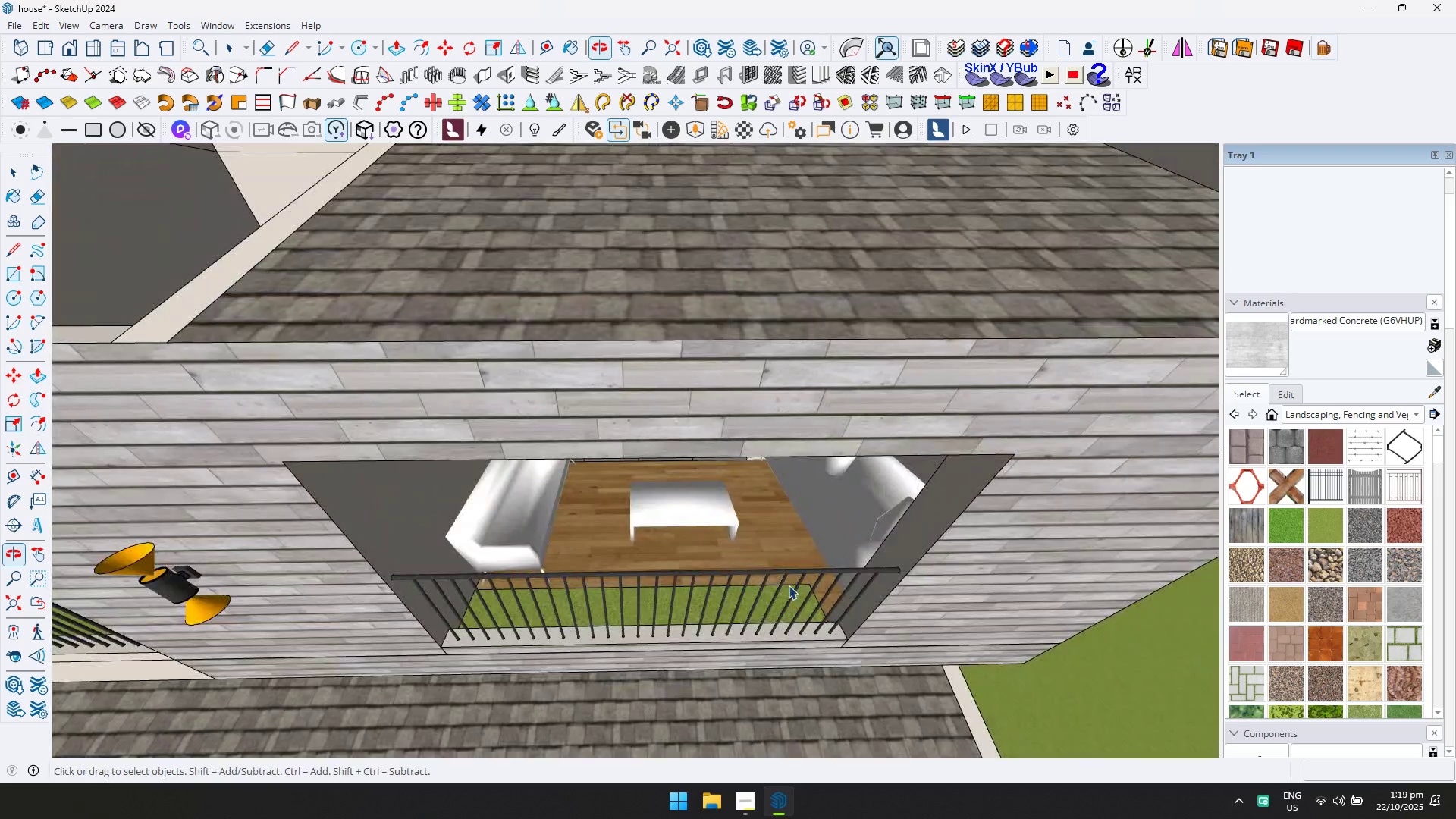 
left_click([829, 485])
 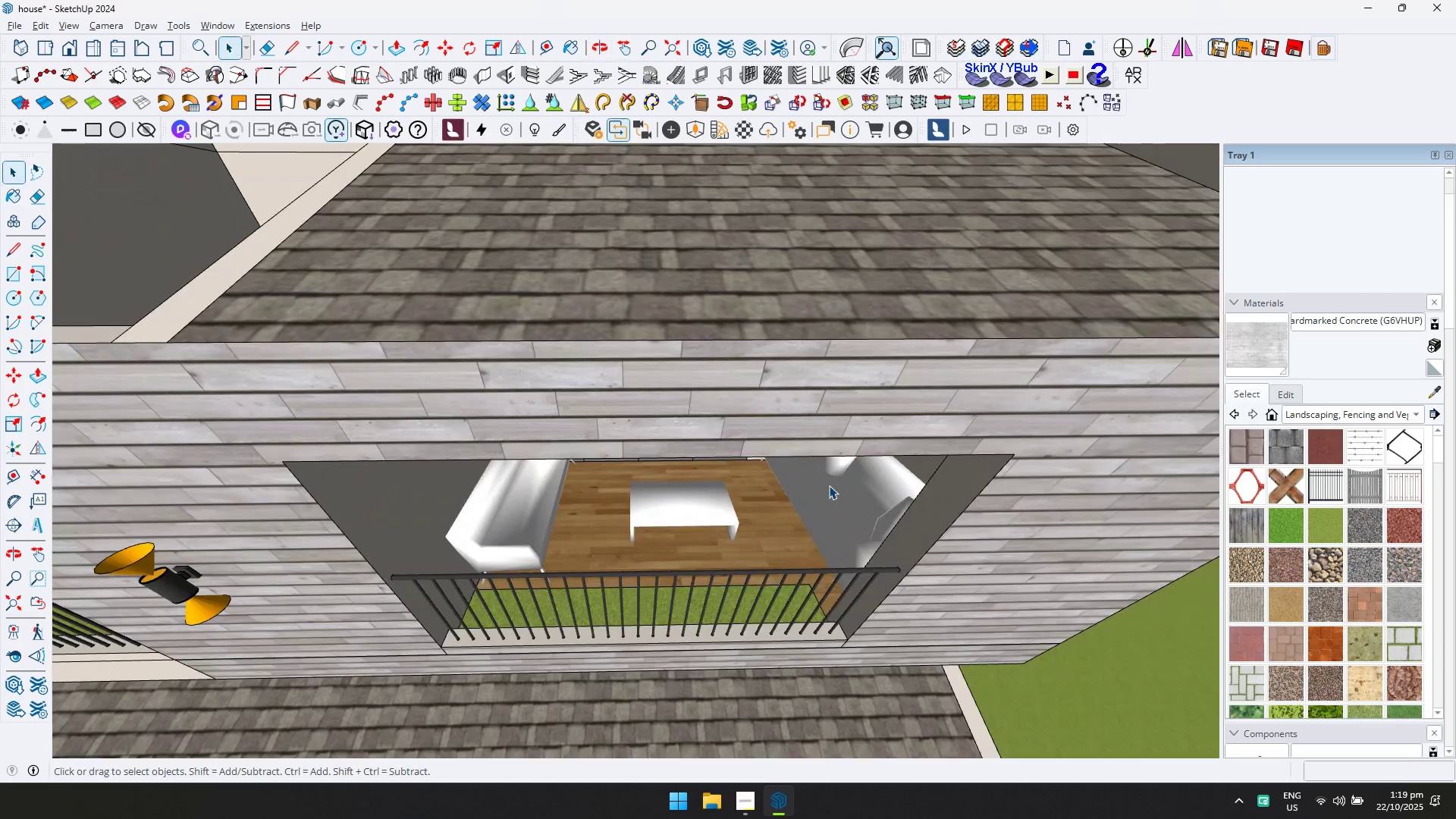 
double_click([829, 485])
 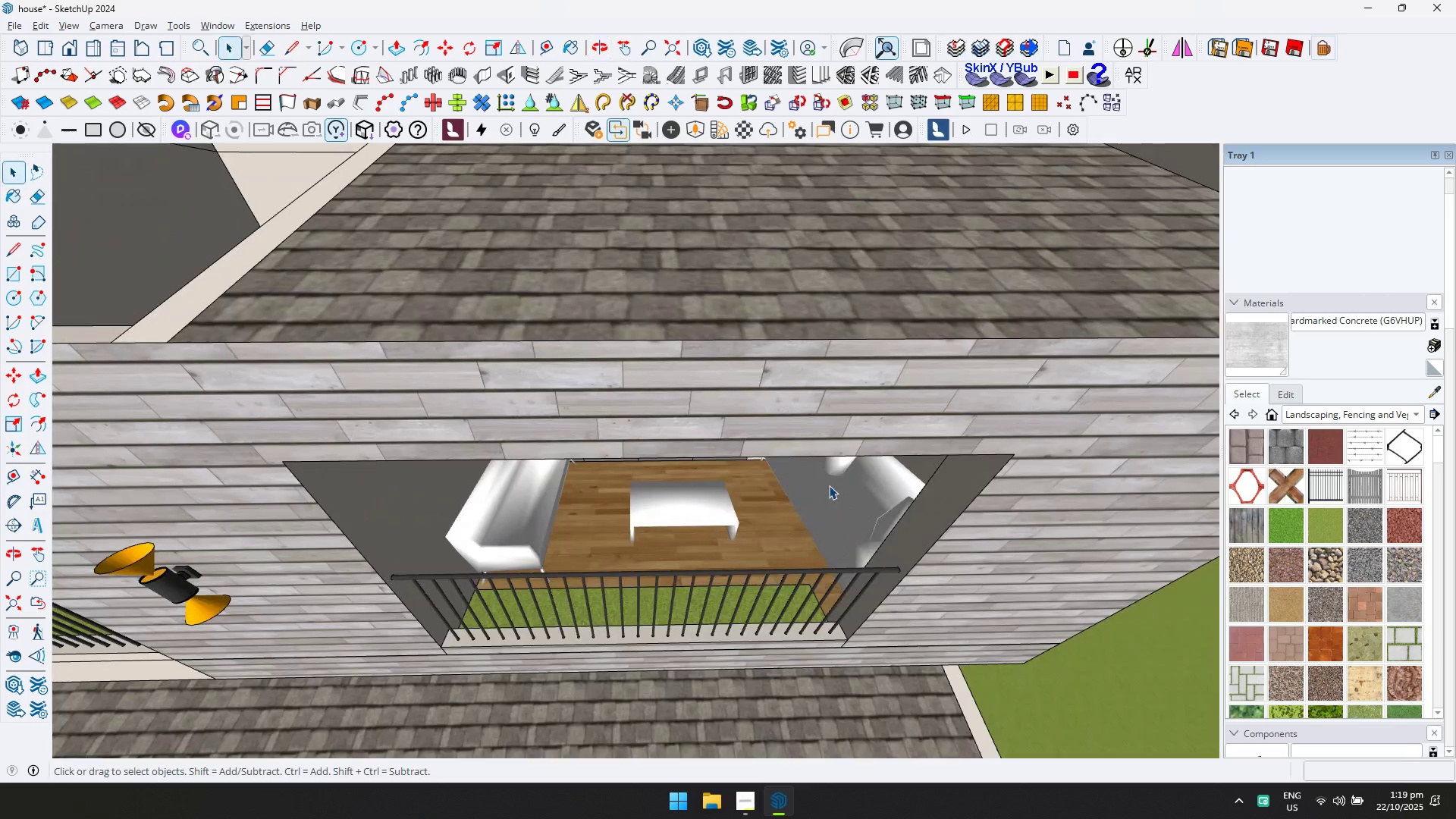 
hold_key(key=ControlLeft, duration=0.54)
triple_click([690, 502])
 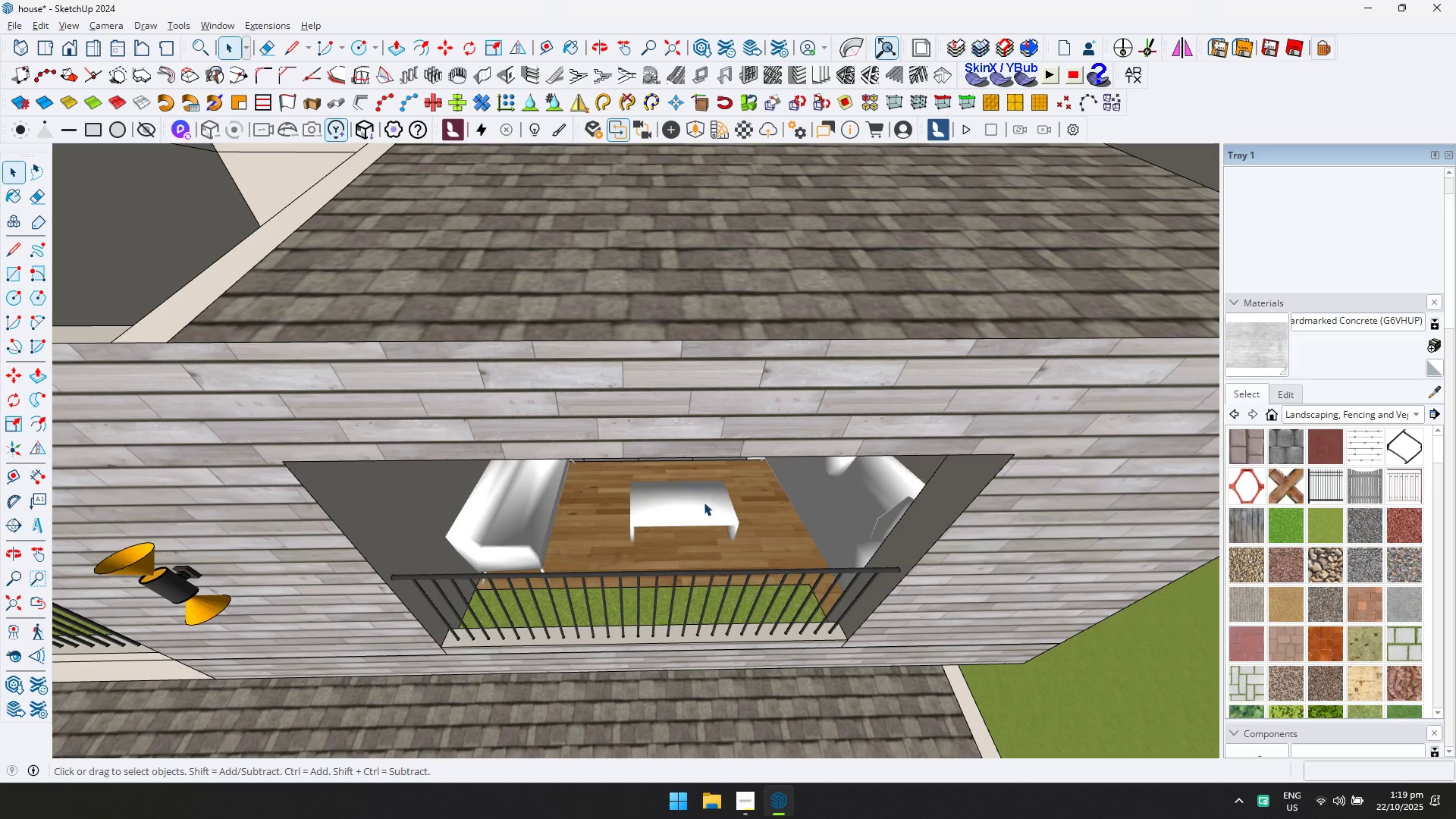 
key(Escape)
 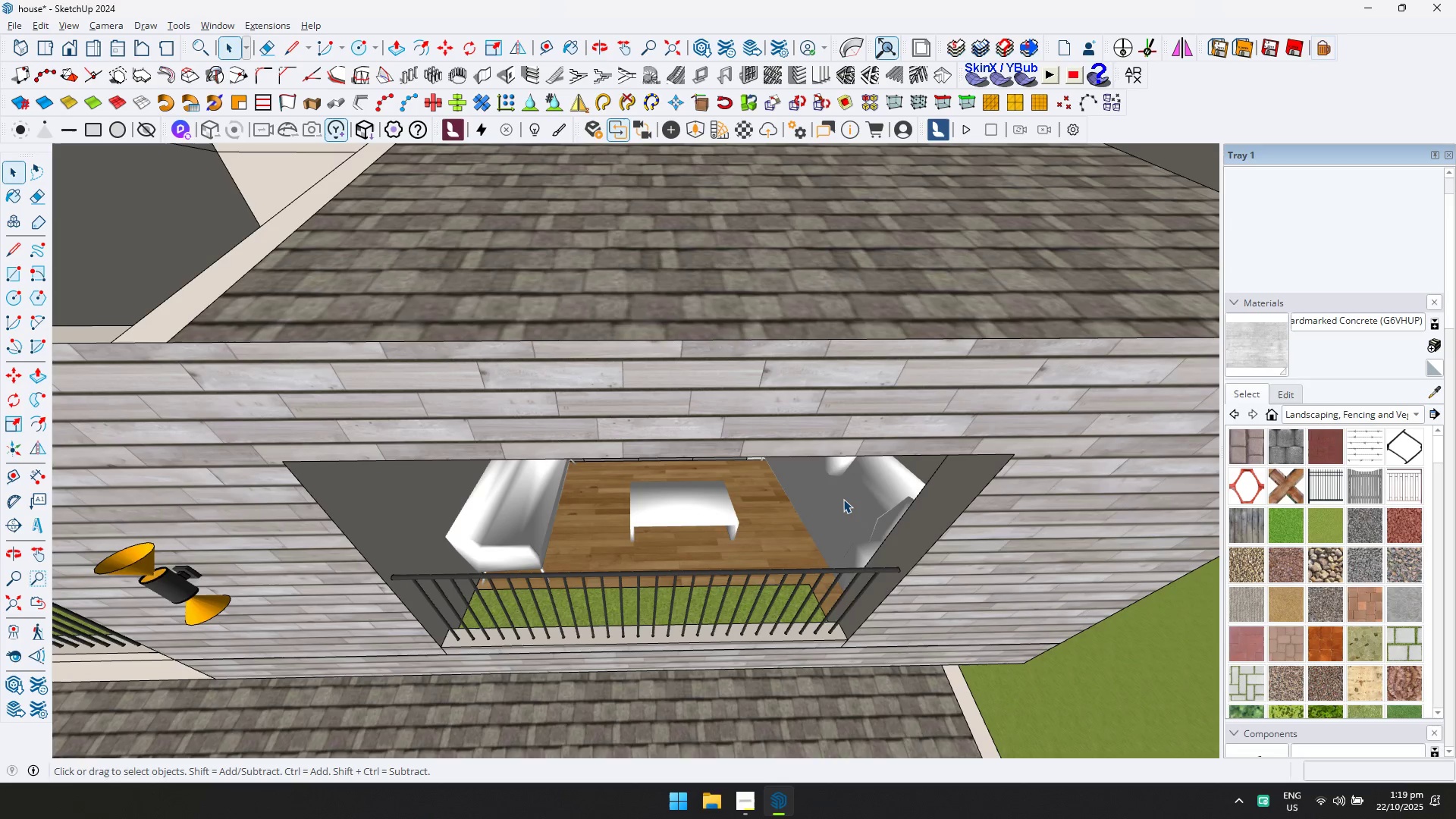 
left_click([843, 499])
 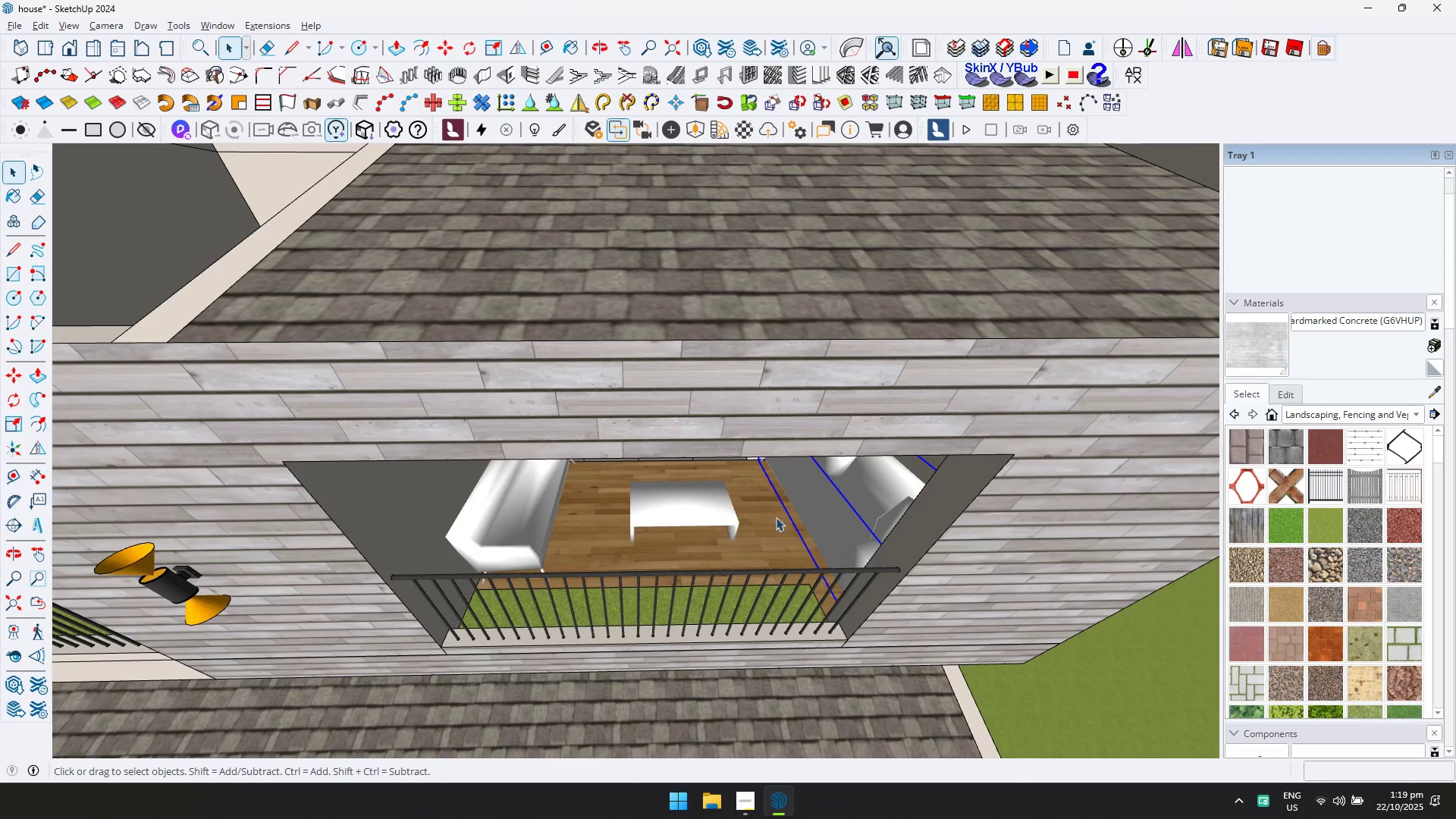 
hold_key(key=ControlLeft, duration=0.88)
double_click([701, 514])
 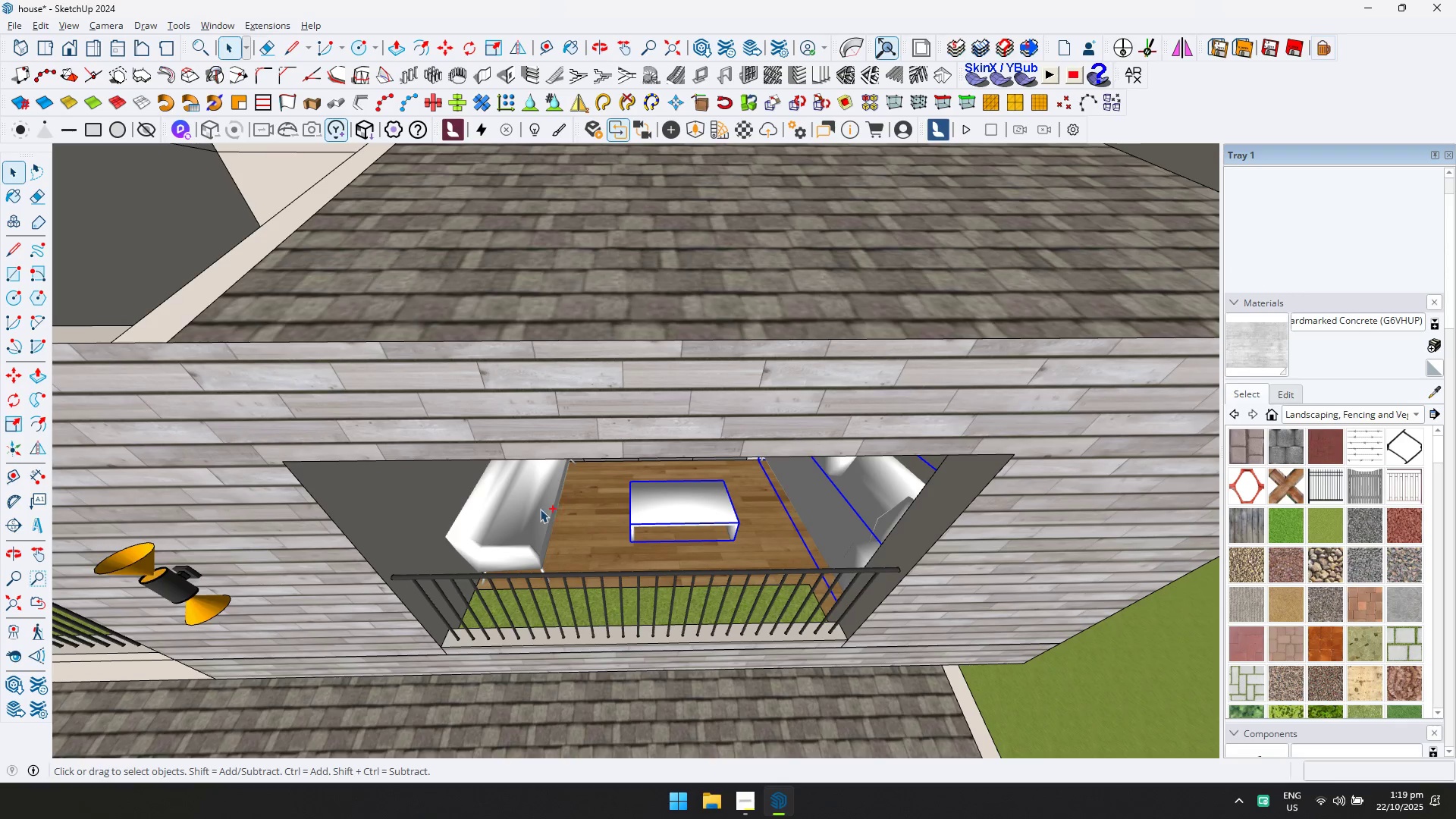 
triple_click([540, 509])
 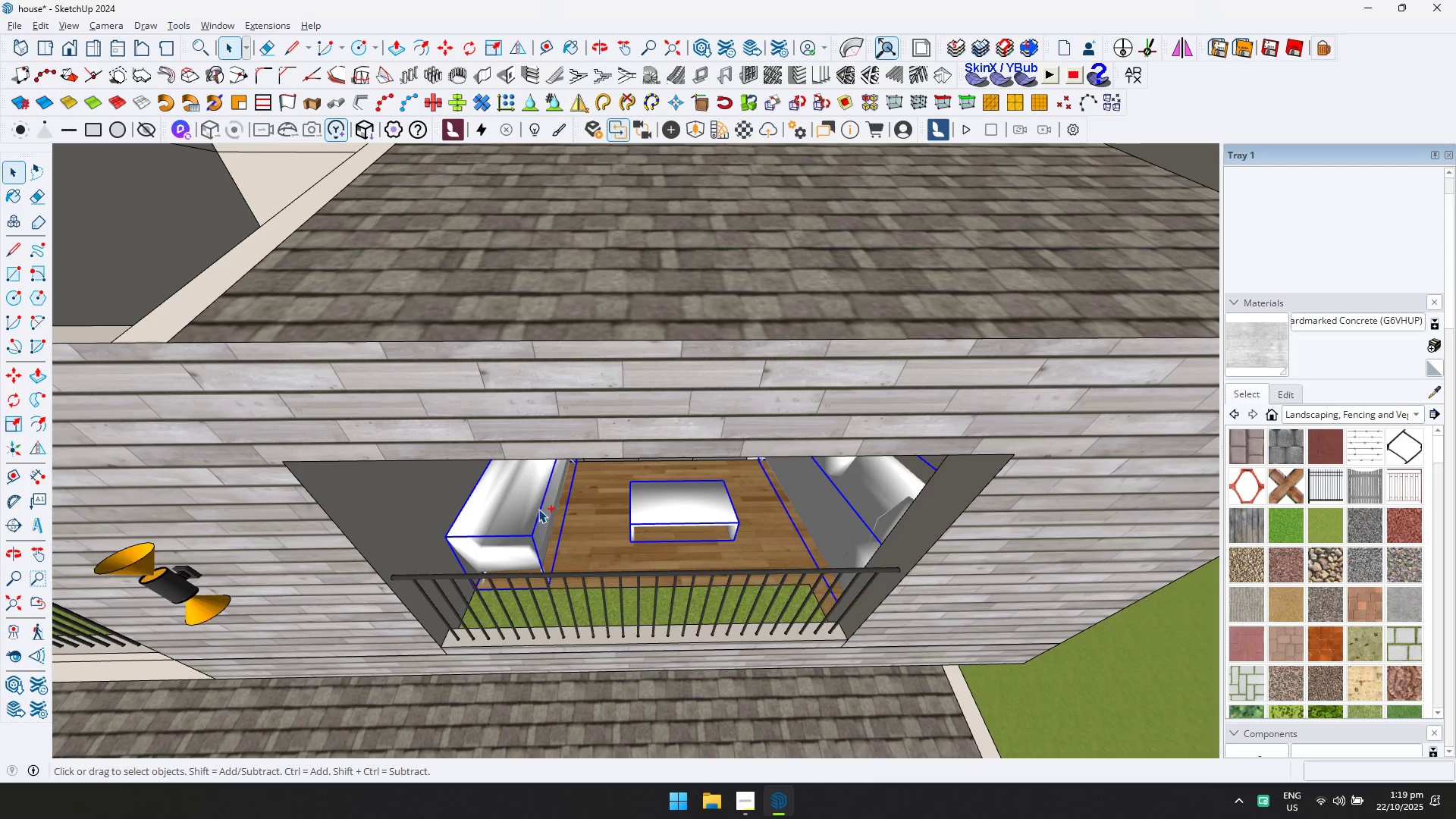 
right_click([538, 508])
 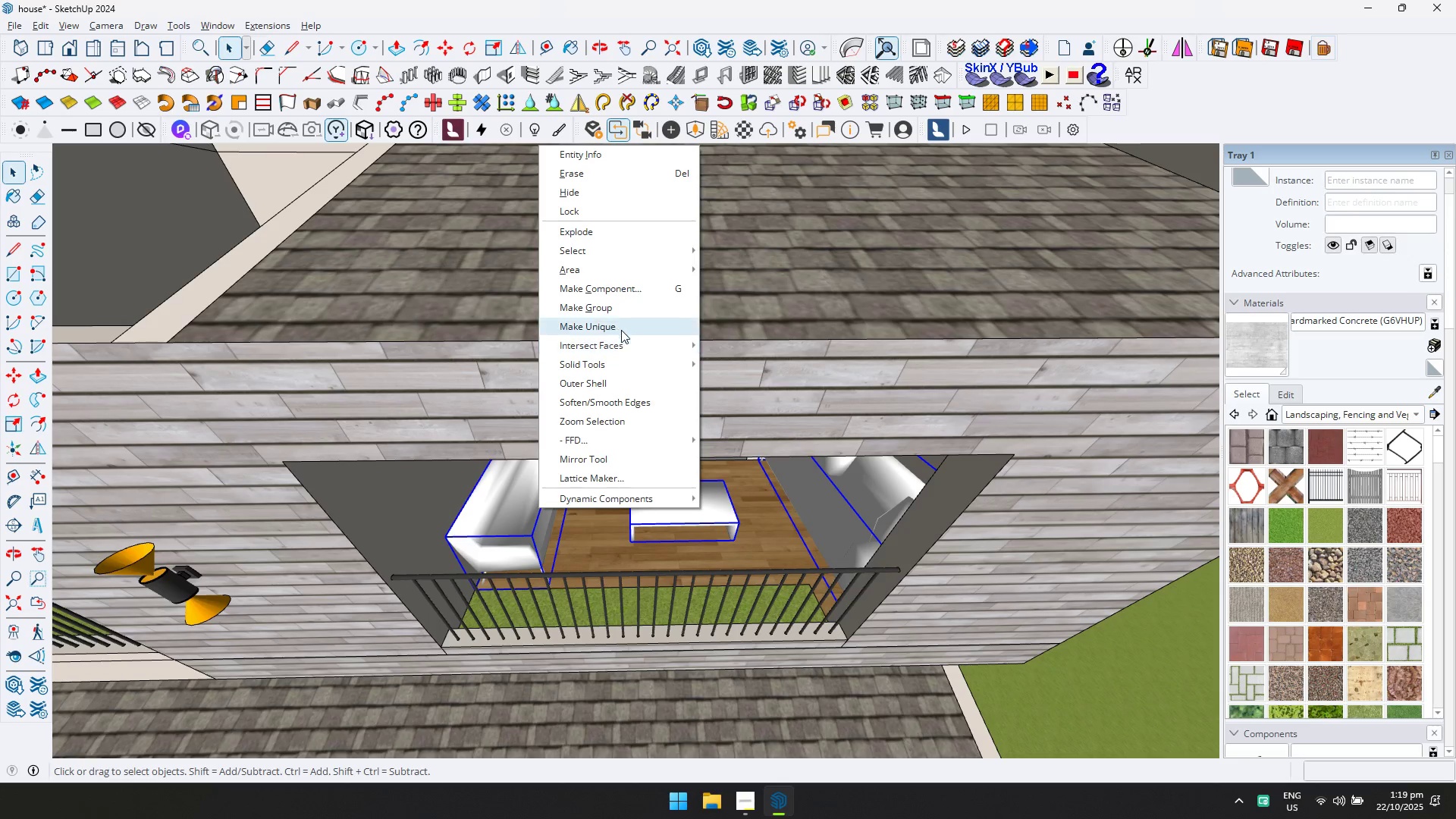 
left_click([622, 311])
 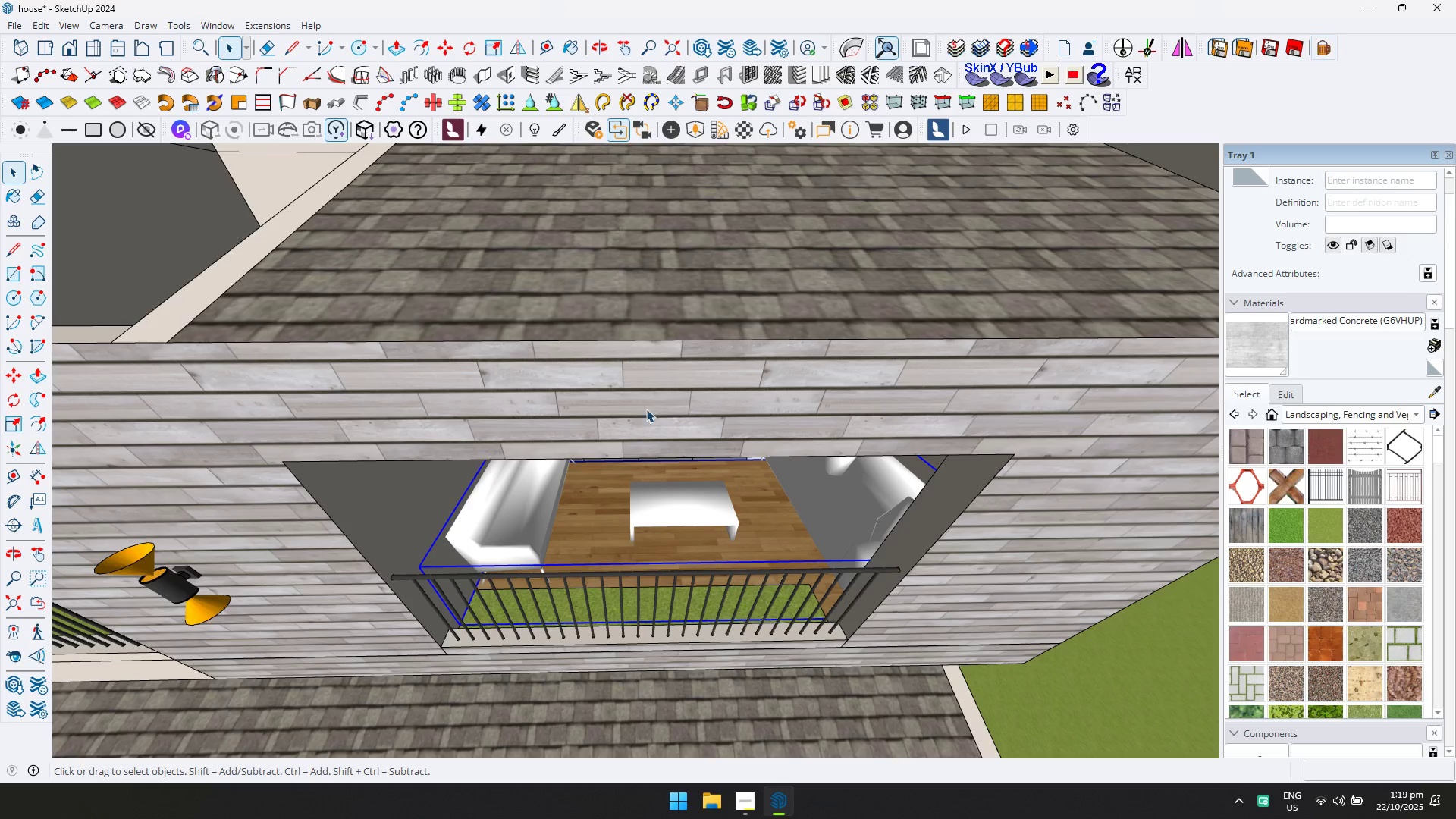 
scroll: coordinate [642, 484], scroll_direction: down, amount: 7.0
 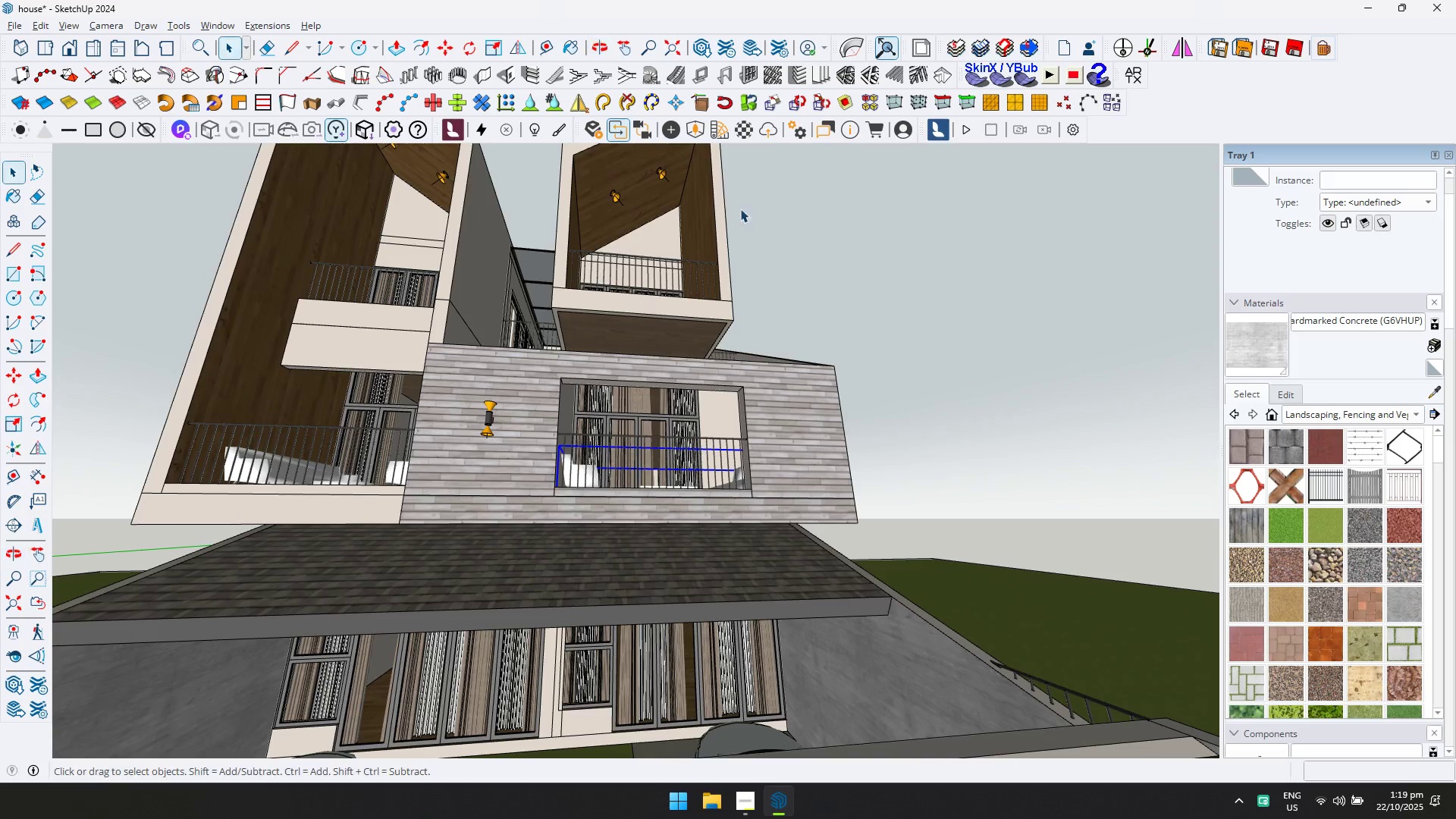 
left_click([968, 281])
 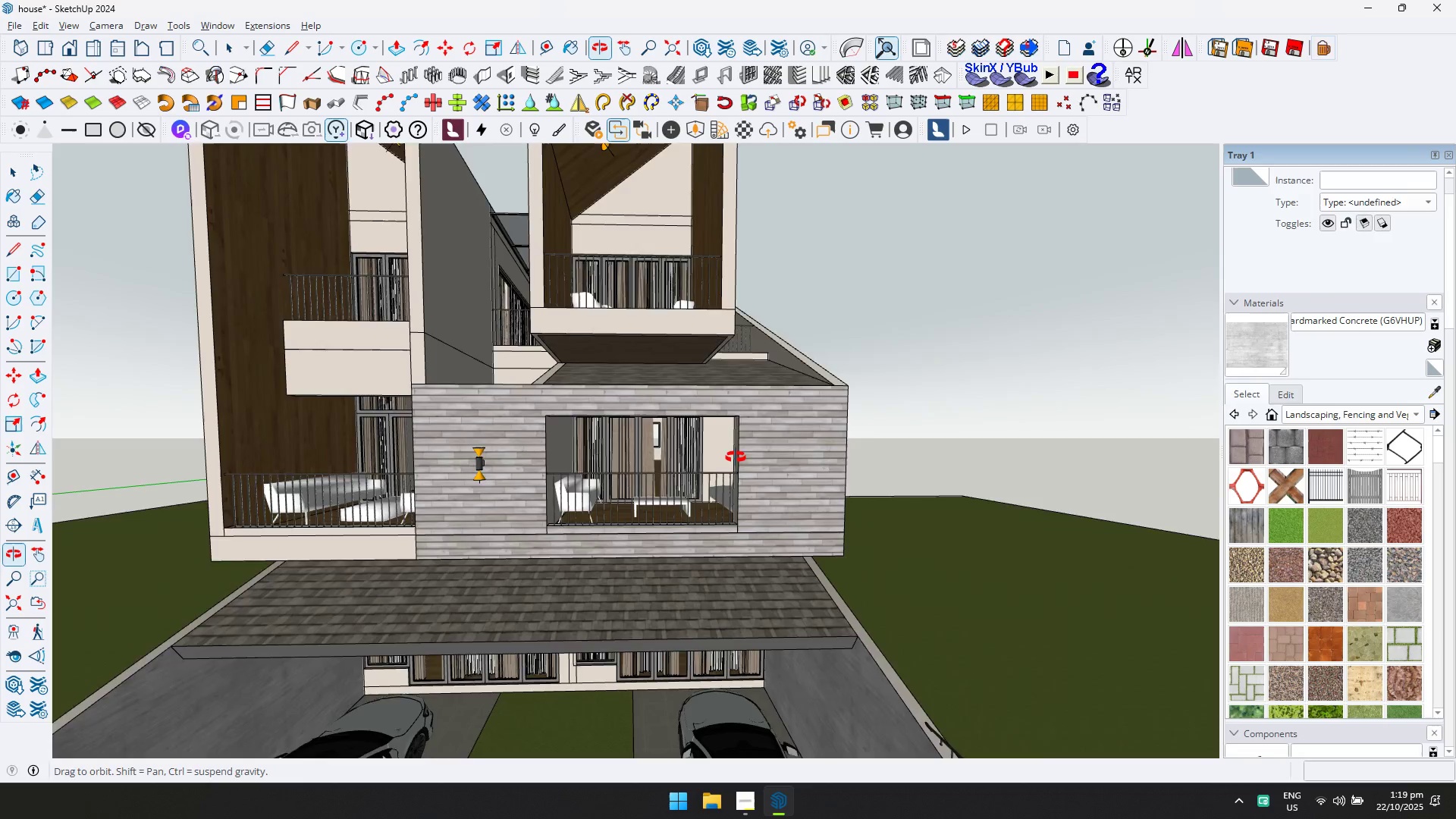 
hold_key(key=ShiftLeft, duration=0.53)
 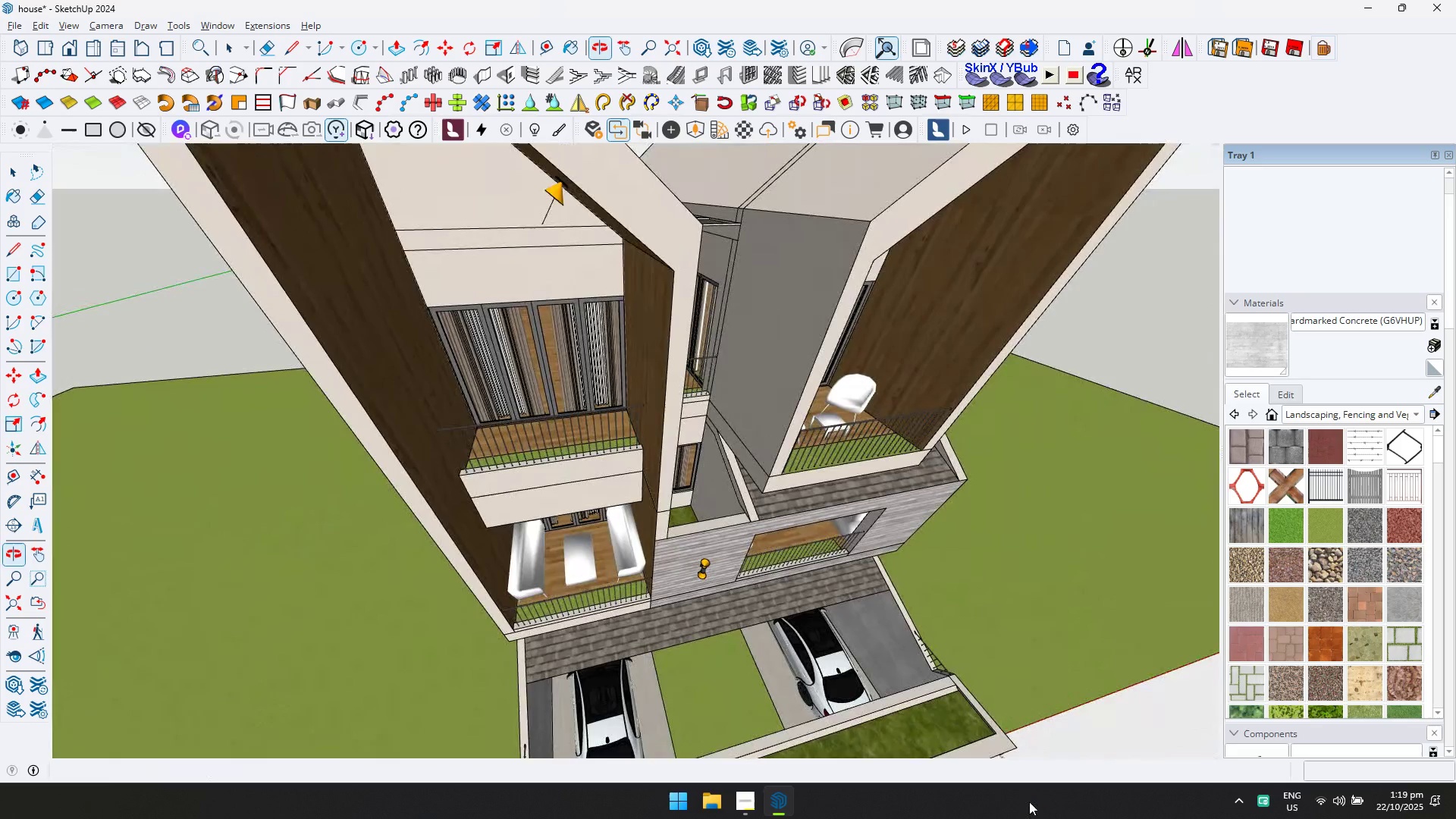 
key(Alt+AltLeft)
 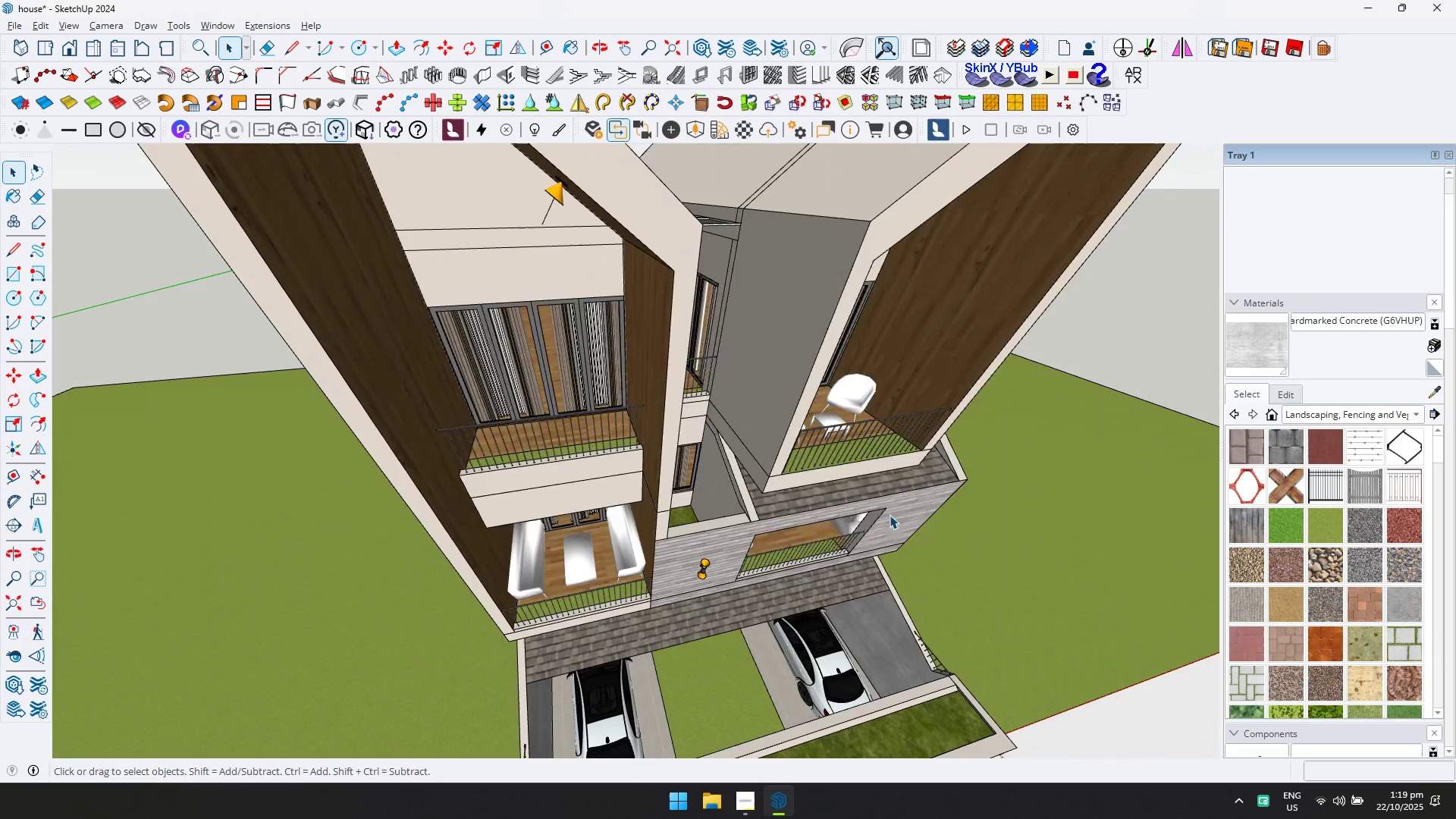 
key(Alt+Tab)